 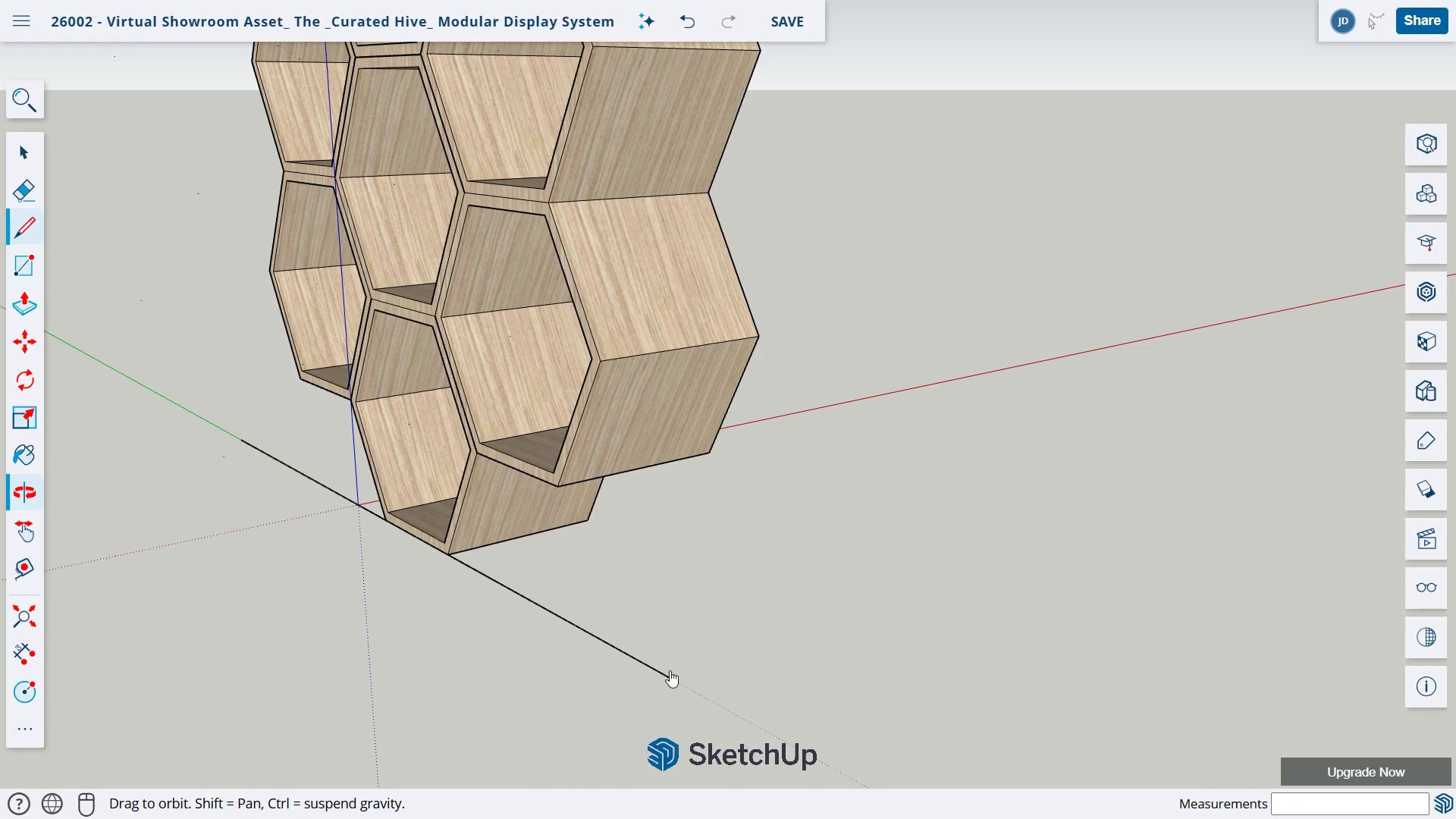 
left_click([672, 677])
 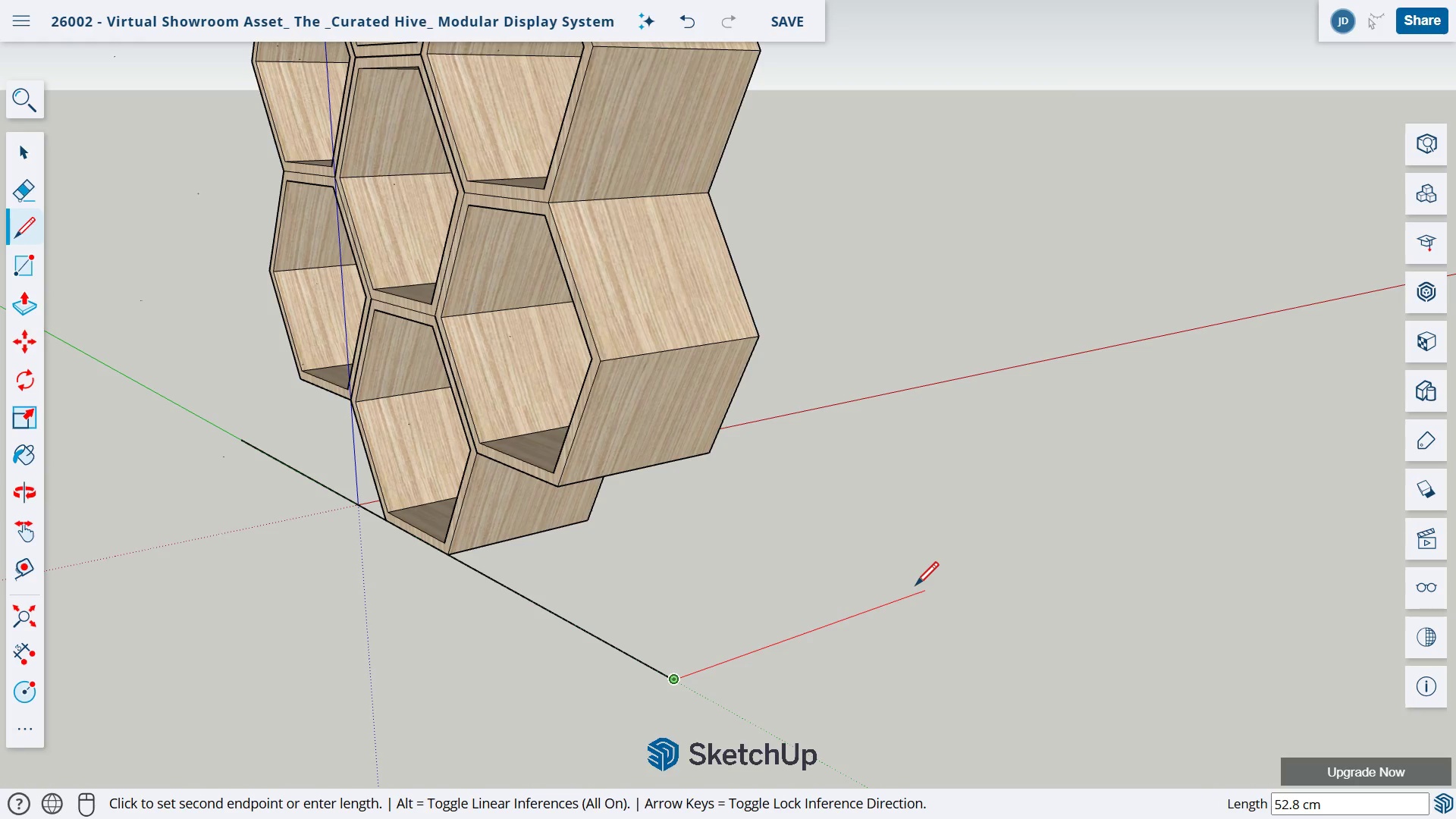 
left_click([943, 577])
 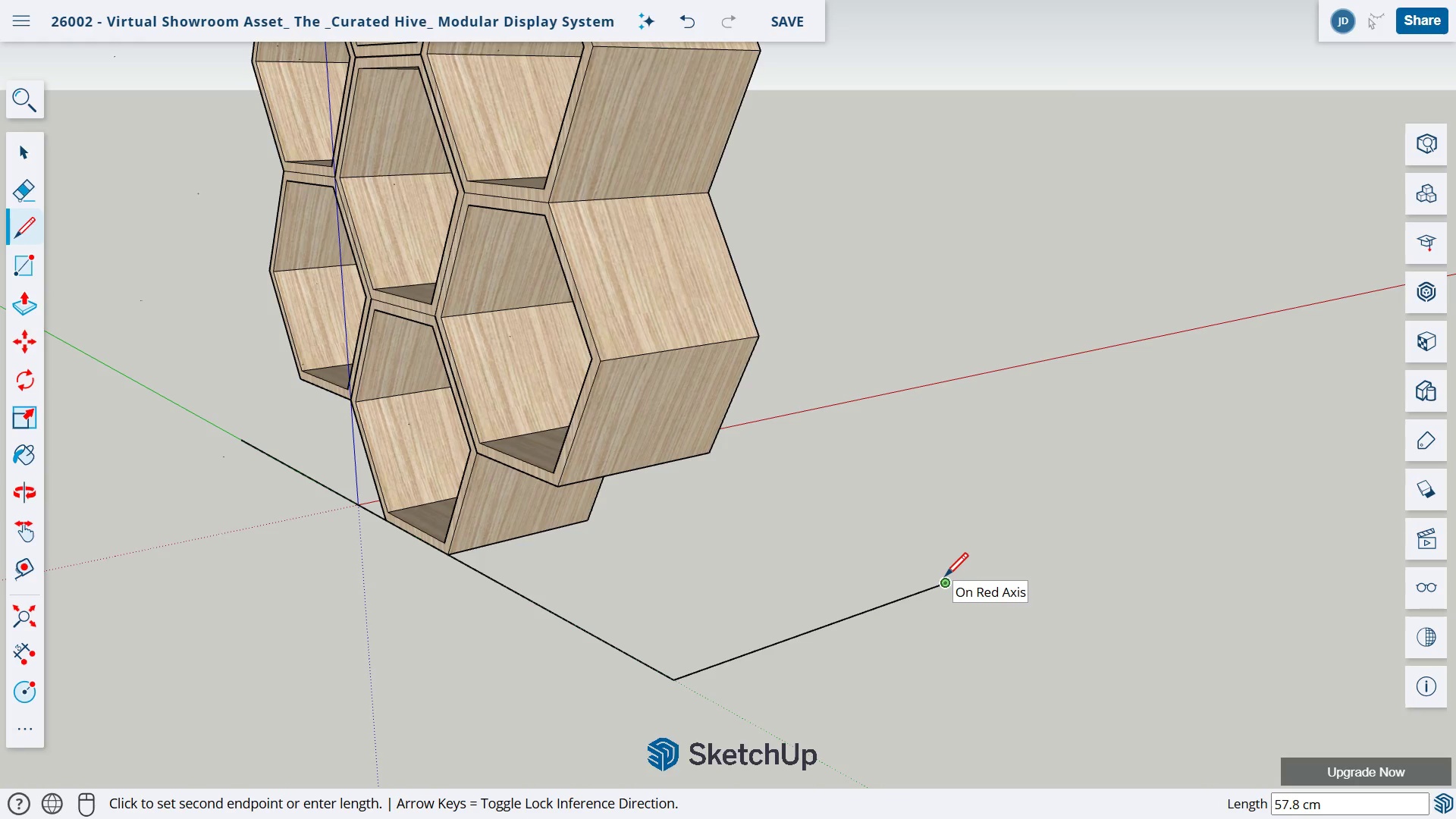 
key(Escape)
 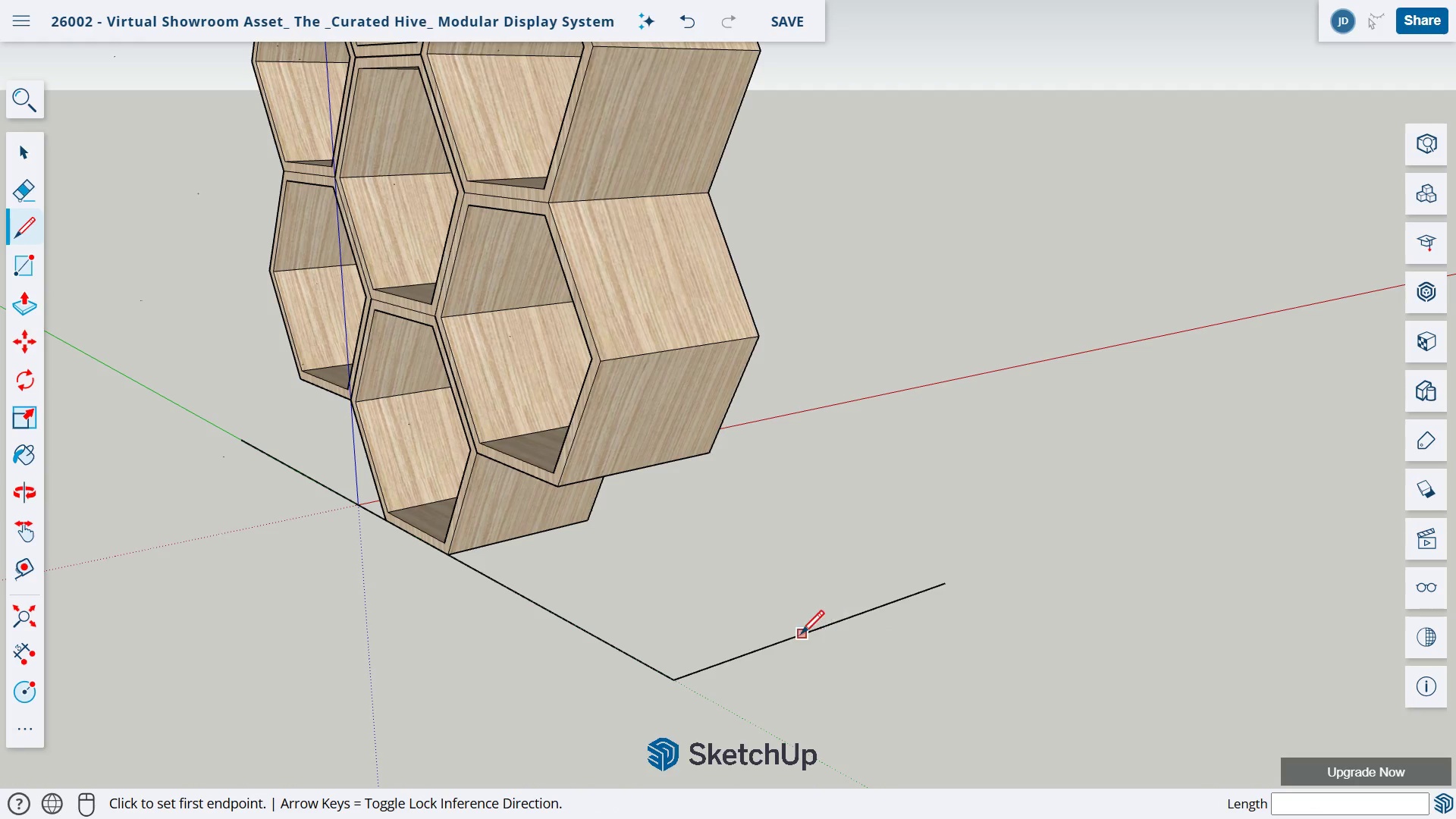 
key(L)
 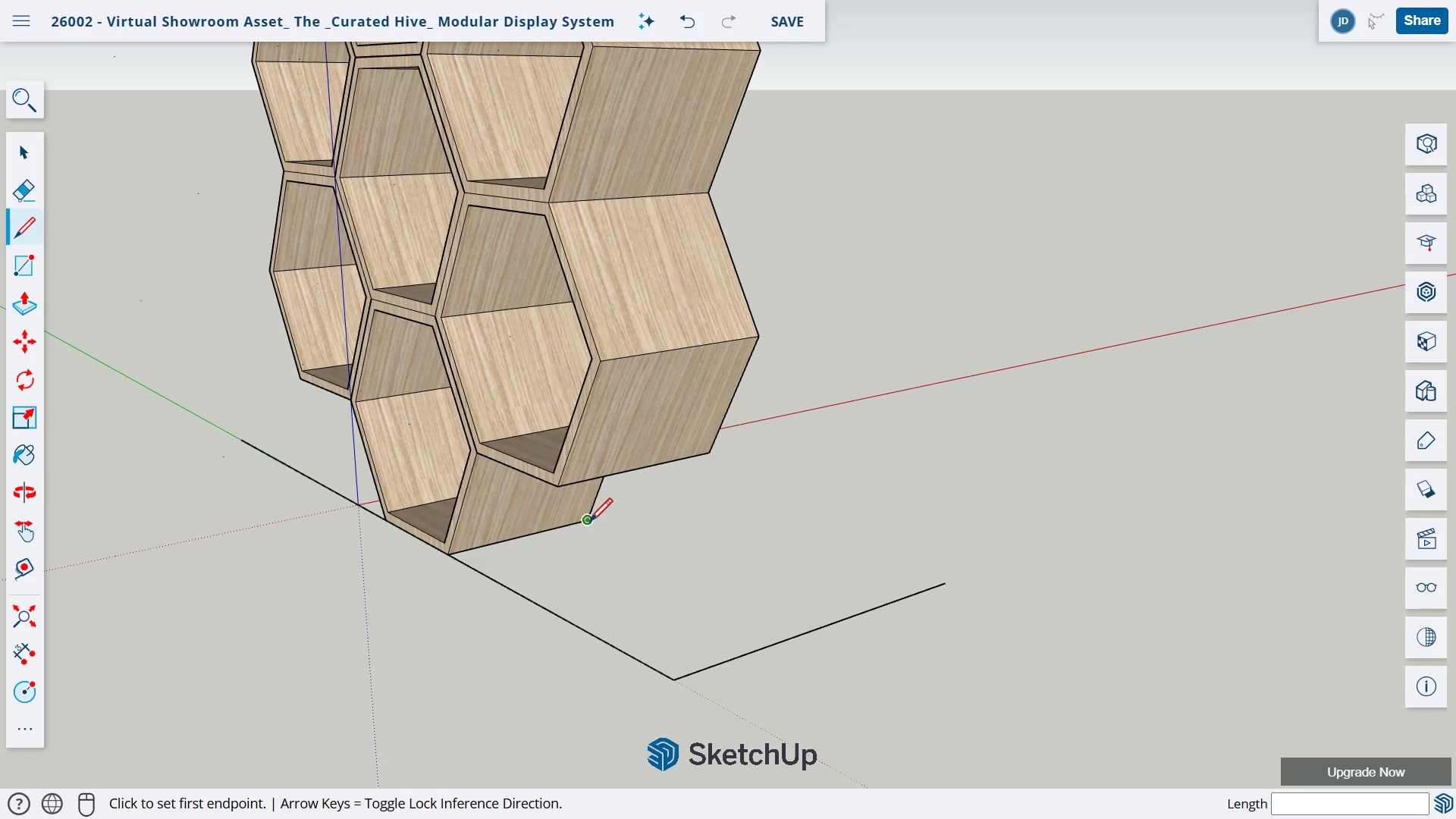 
left_click([588, 522])
 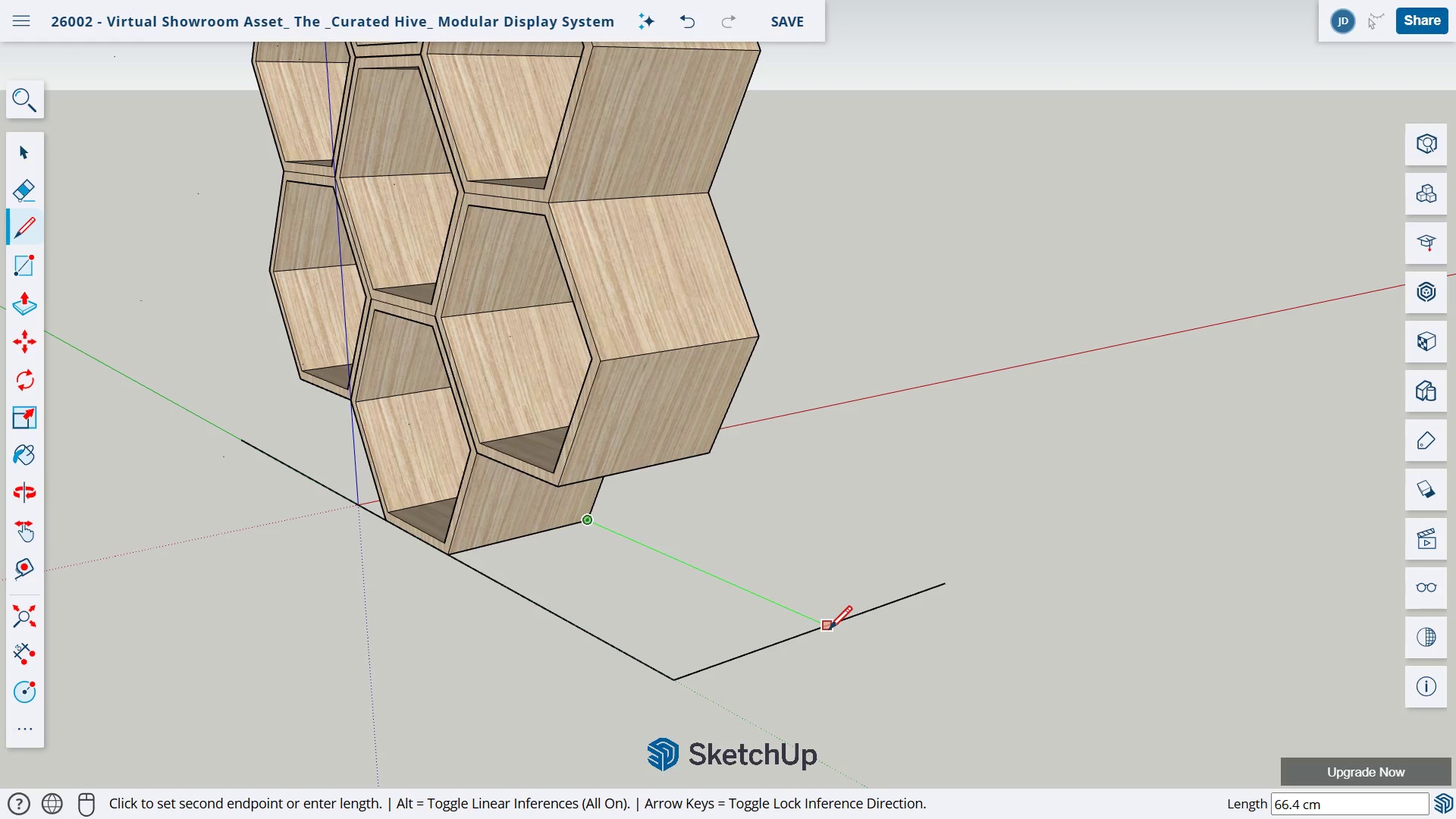 
left_click([828, 629])
 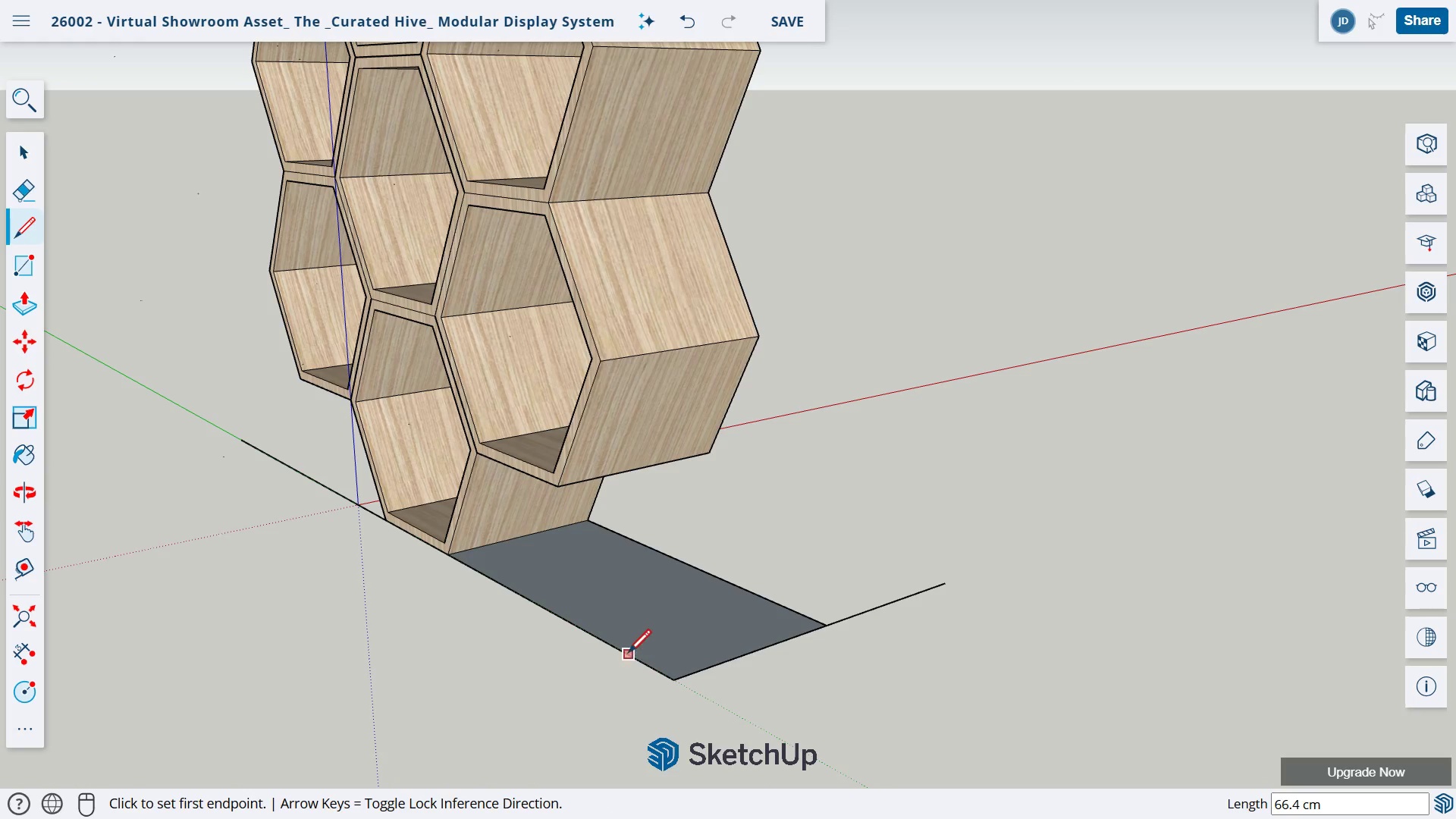 
type(ho)
 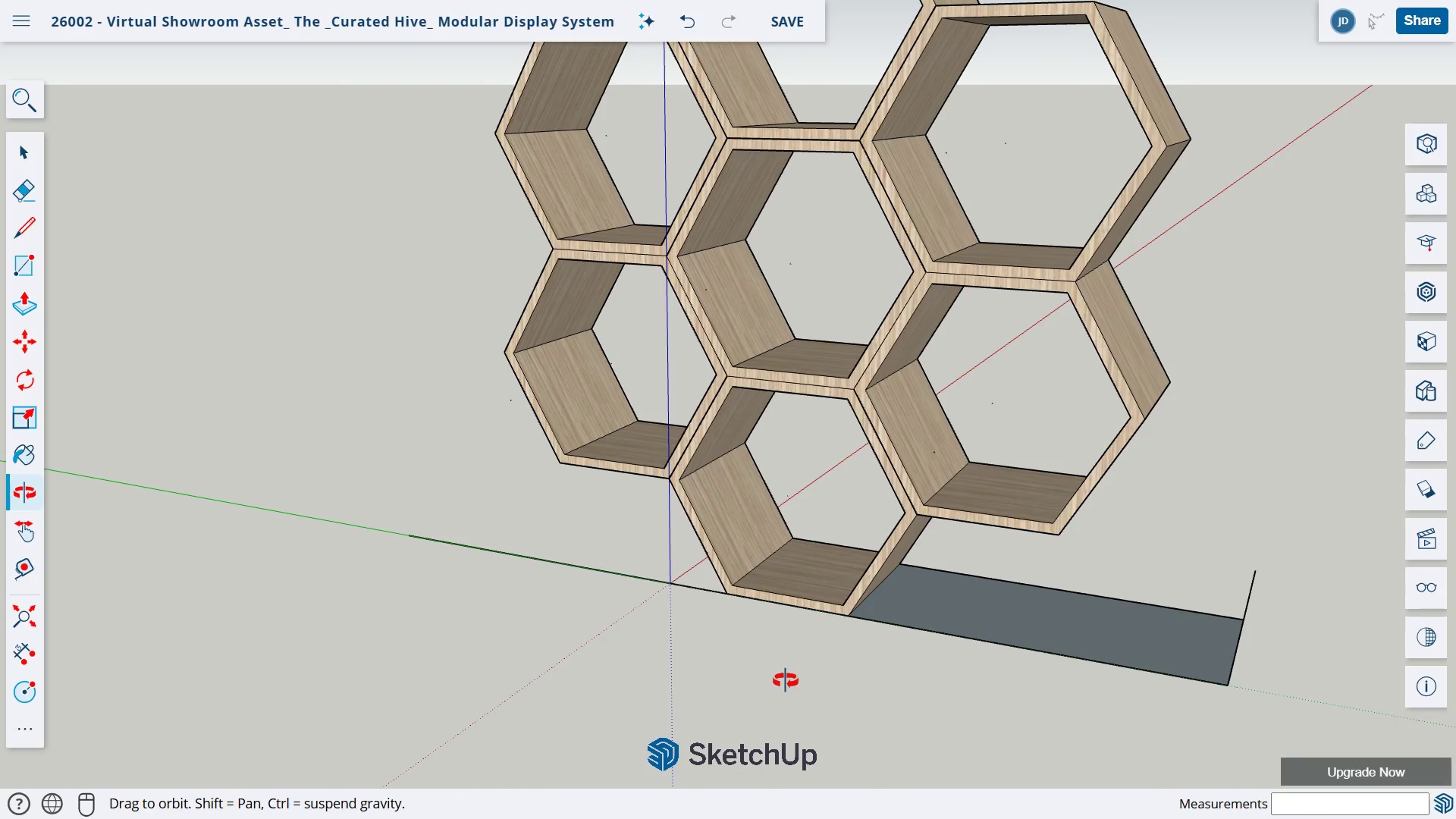 
left_click_drag(start_coordinate=[334, 625], to_coordinate=[770, 717])
 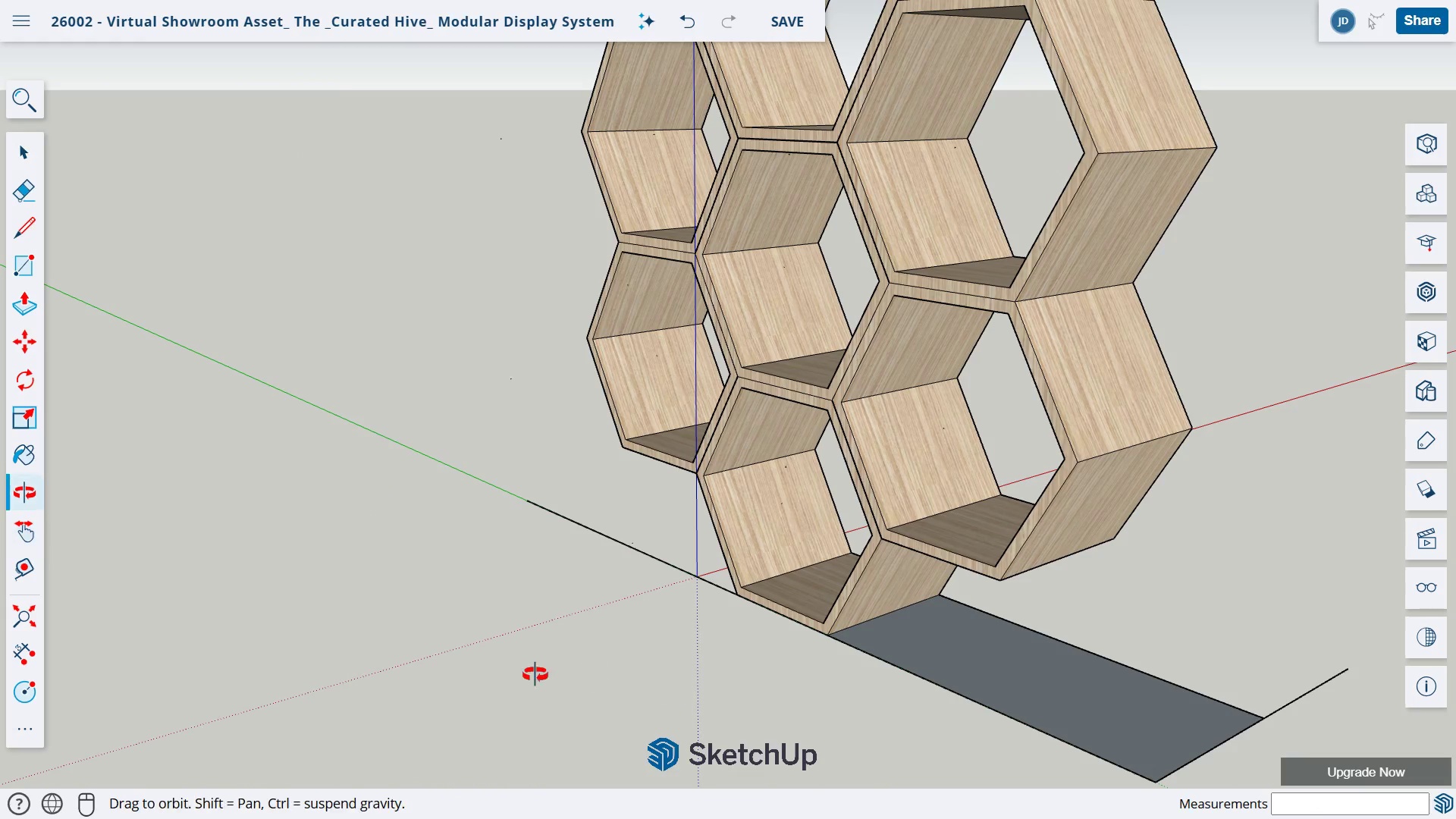 
left_click_drag(start_coordinate=[529, 675], to_coordinate=[971, 644])
 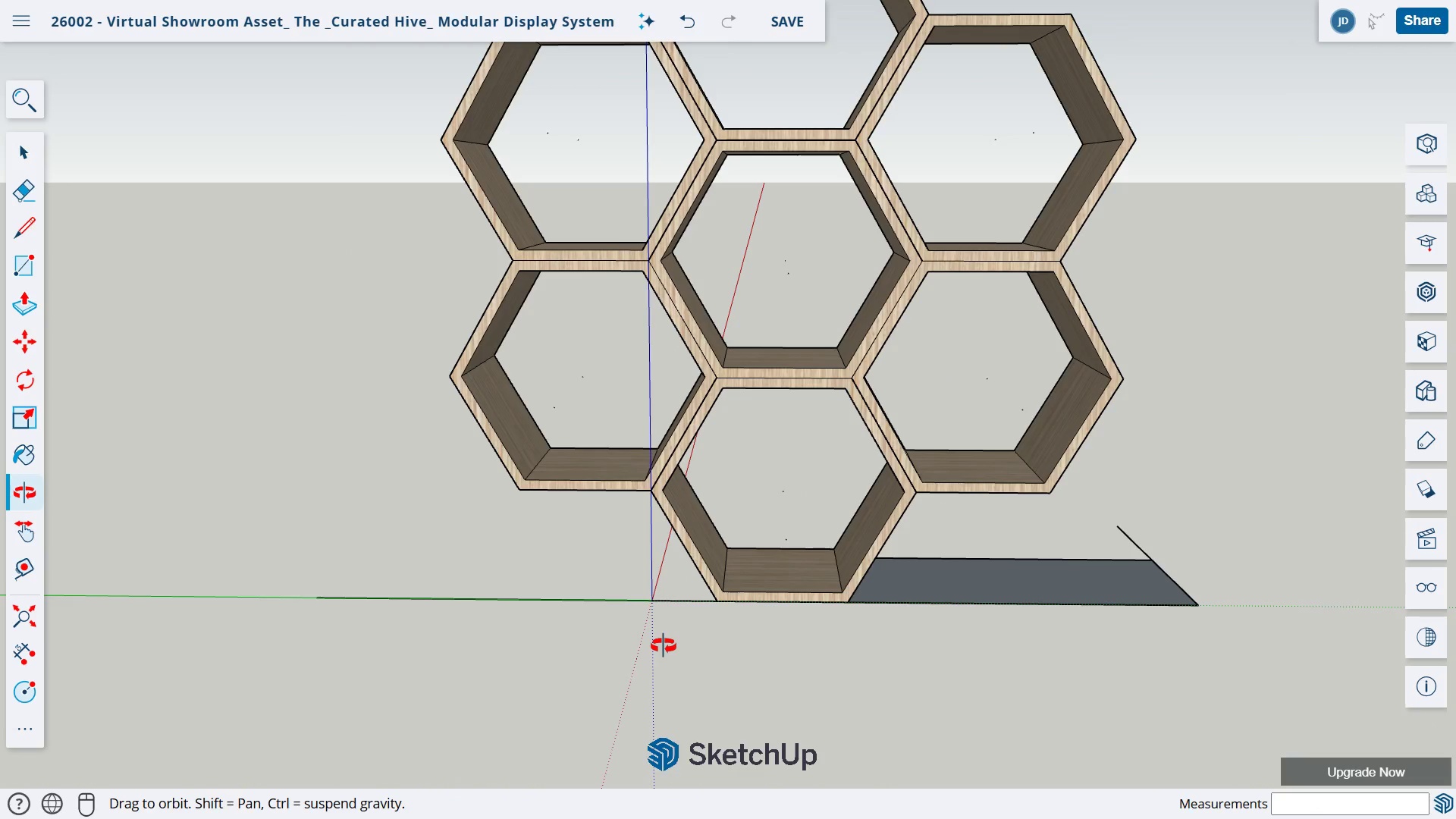 
left_click_drag(start_coordinate=[661, 647], to_coordinate=[967, 628])
 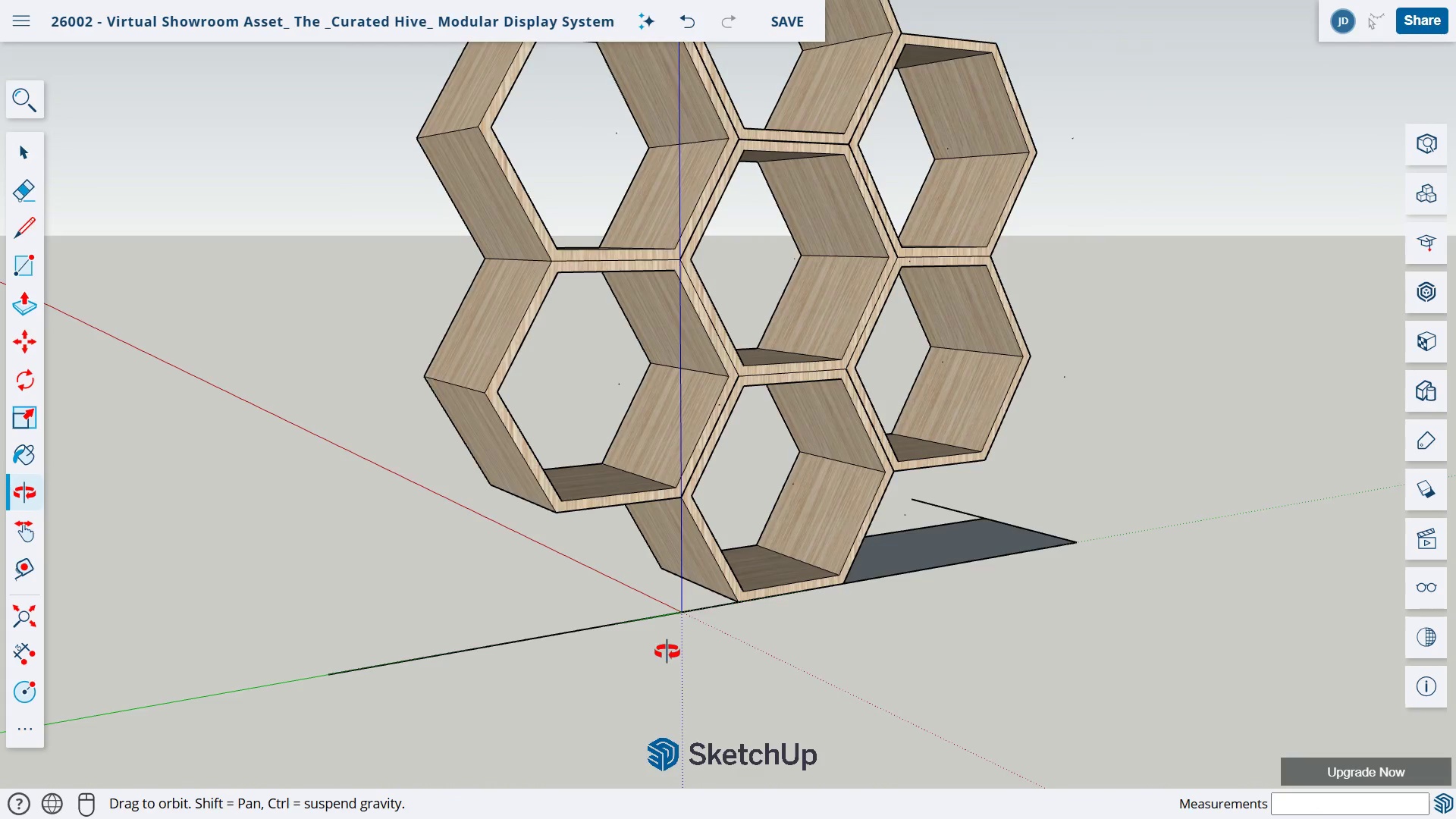 
left_click_drag(start_coordinate=[503, 647], to_coordinate=[1004, 654])
 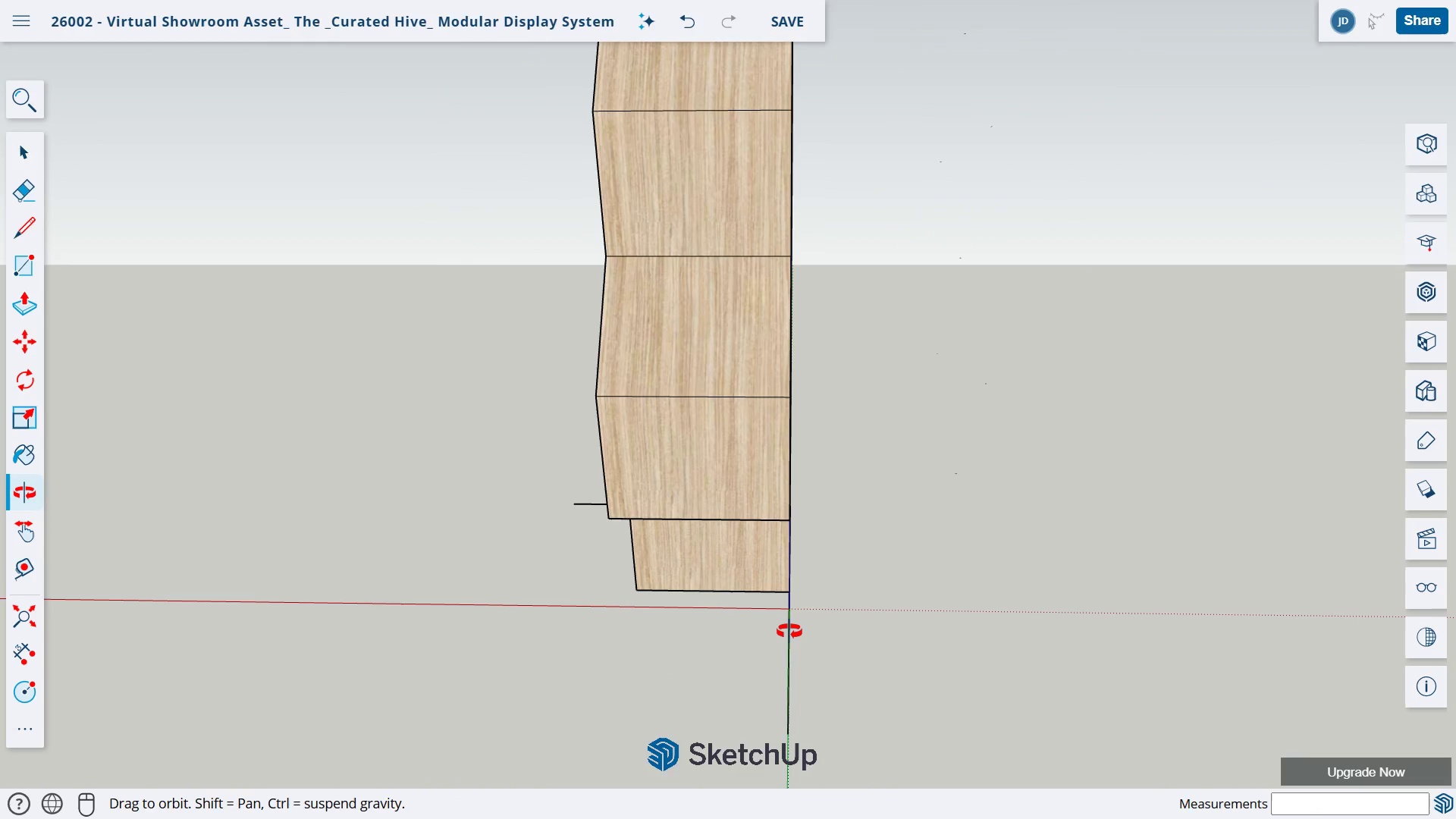 
left_click_drag(start_coordinate=[721, 632], to_coordinate=[1134, 629])
 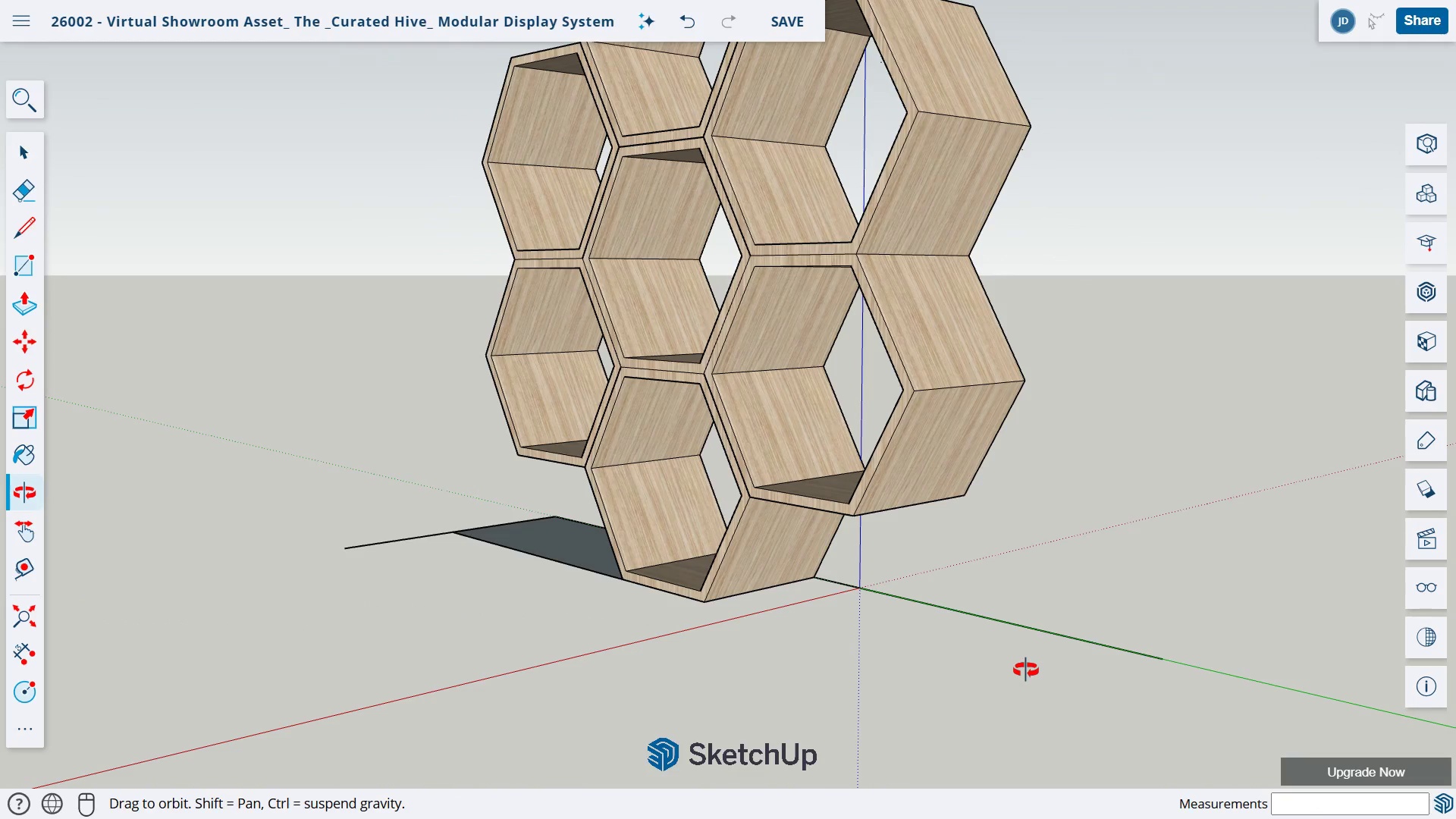 
scroll: coordinate [1021, 672], scroll_direction: down, amount: 2.0
 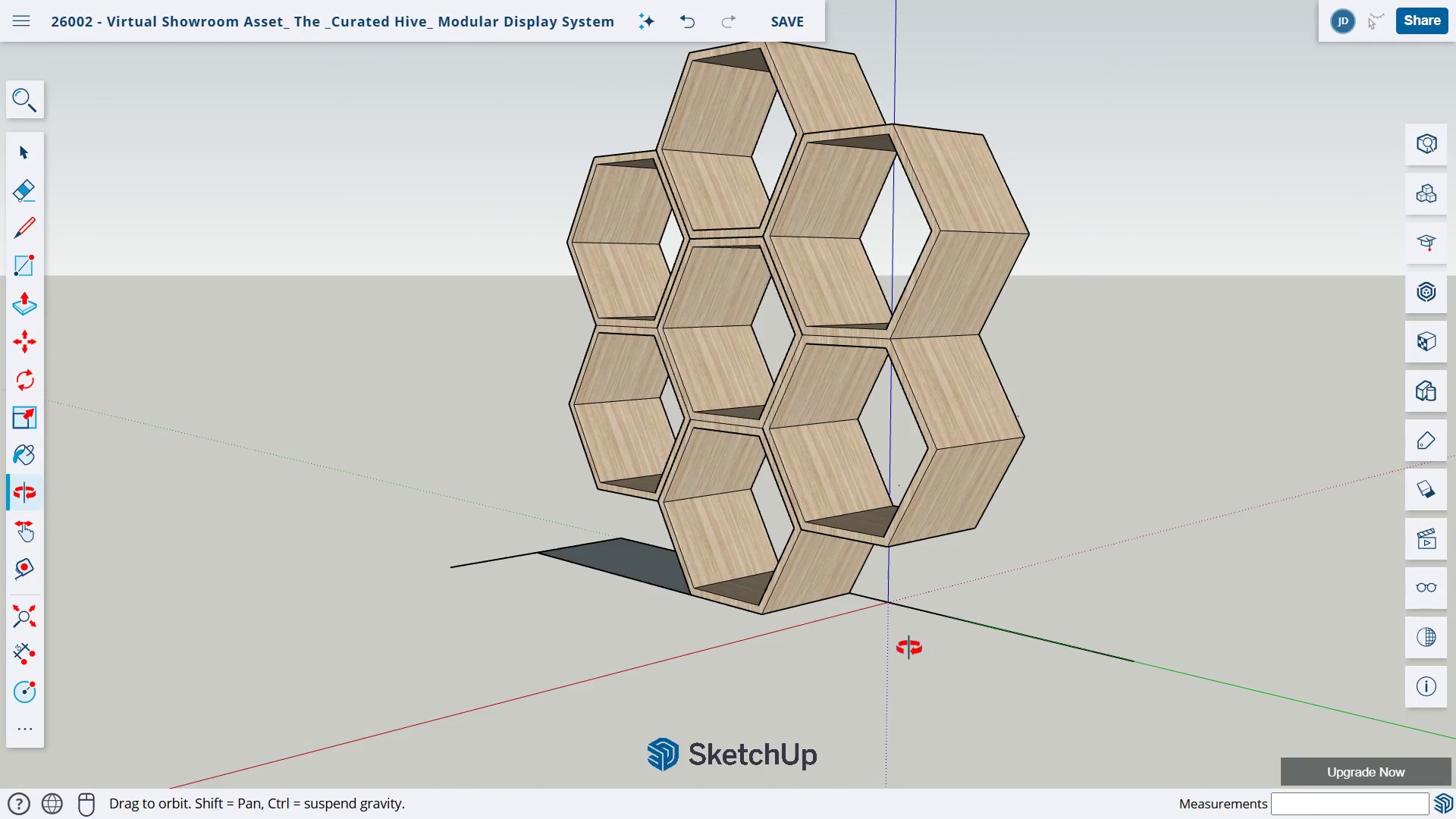 
type(ho)
 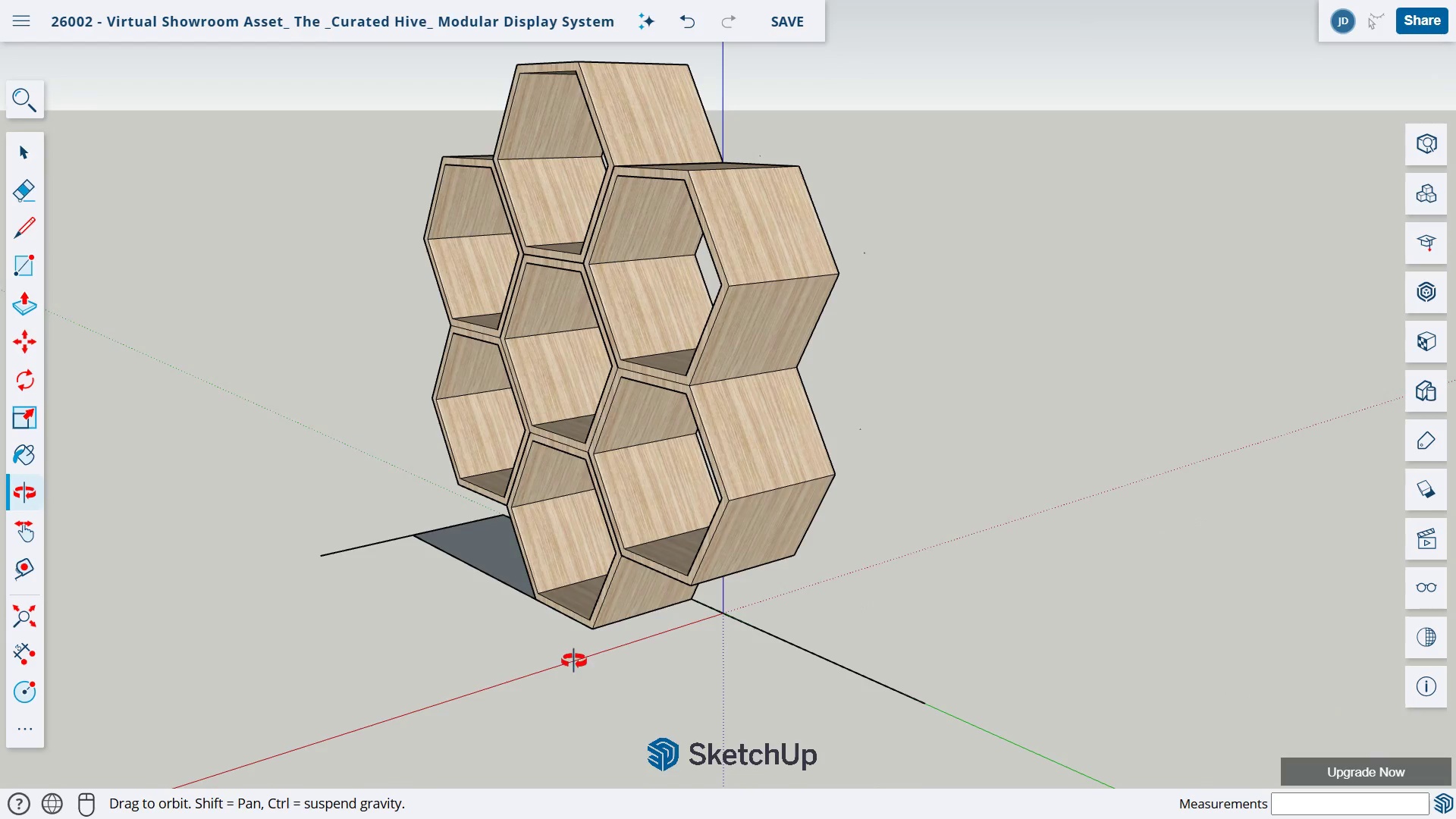 
left_click_drag(start_coordinate=[775, 579], to_coordinate=[603, 593])
 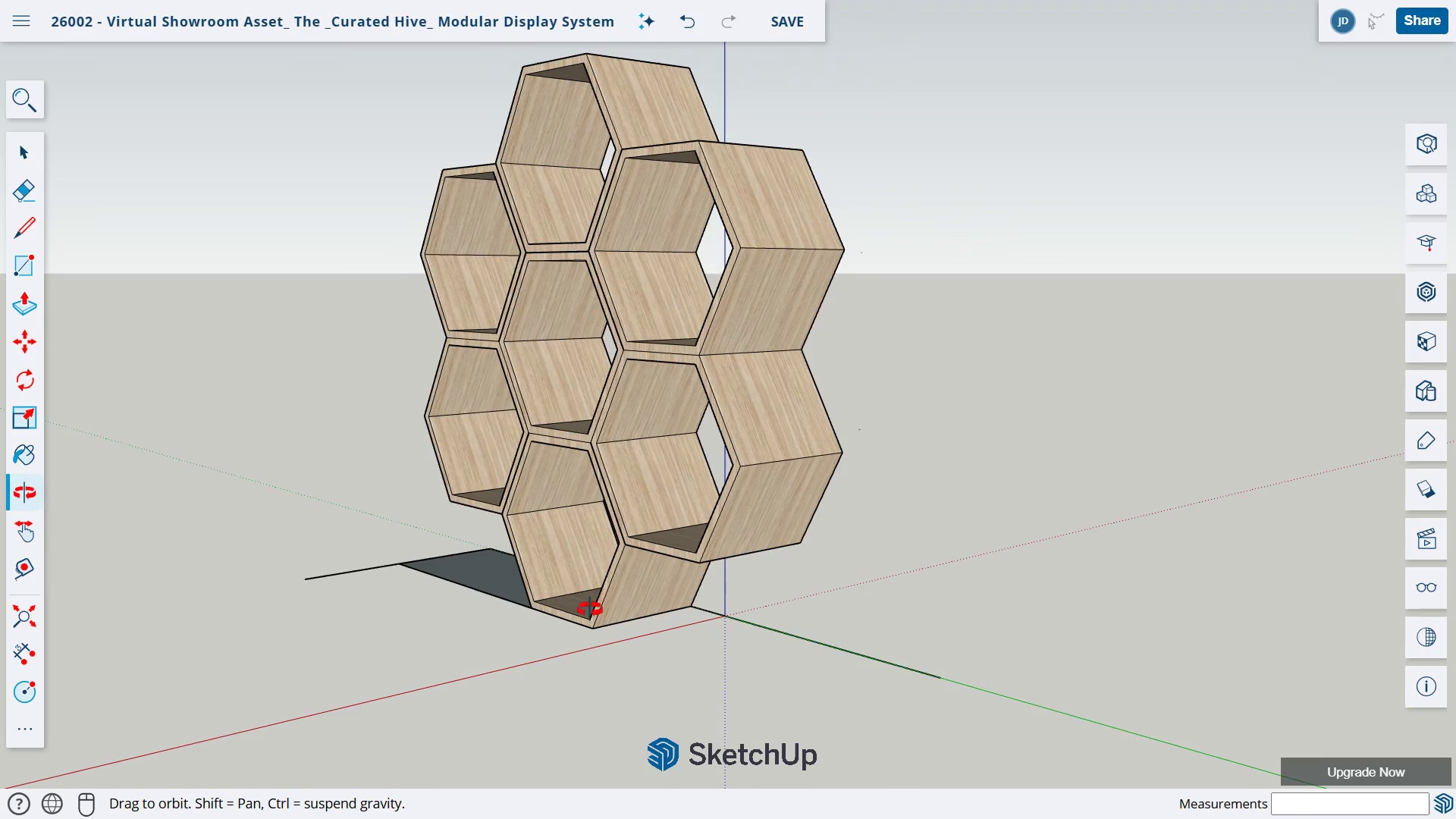 
left_click_drag(start_coordinate=[595, 595], to_coordinate=[580, 665])
 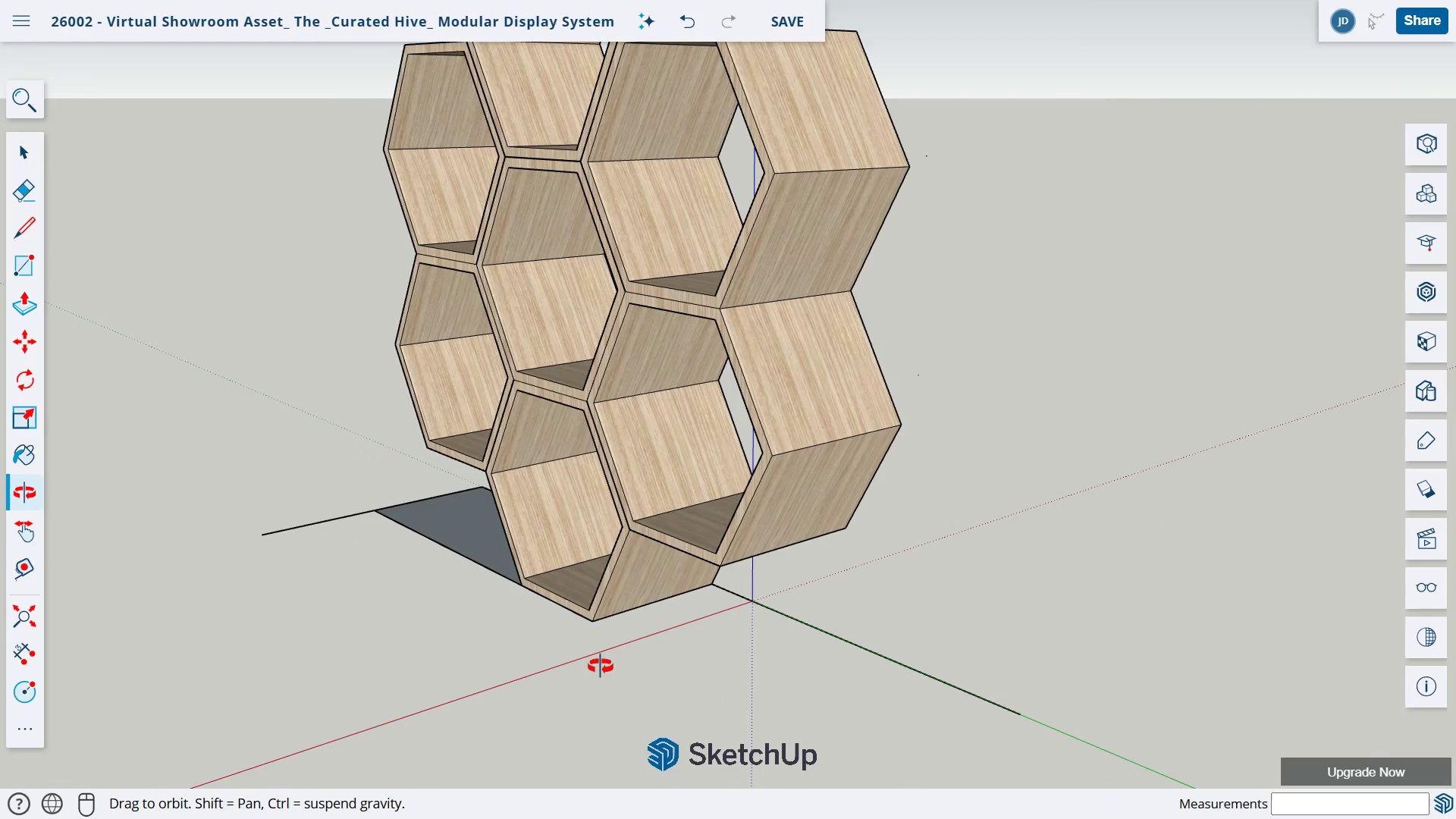 
scroll: coordinate [600, 666], scroll_direction: up, amount: 4.0
 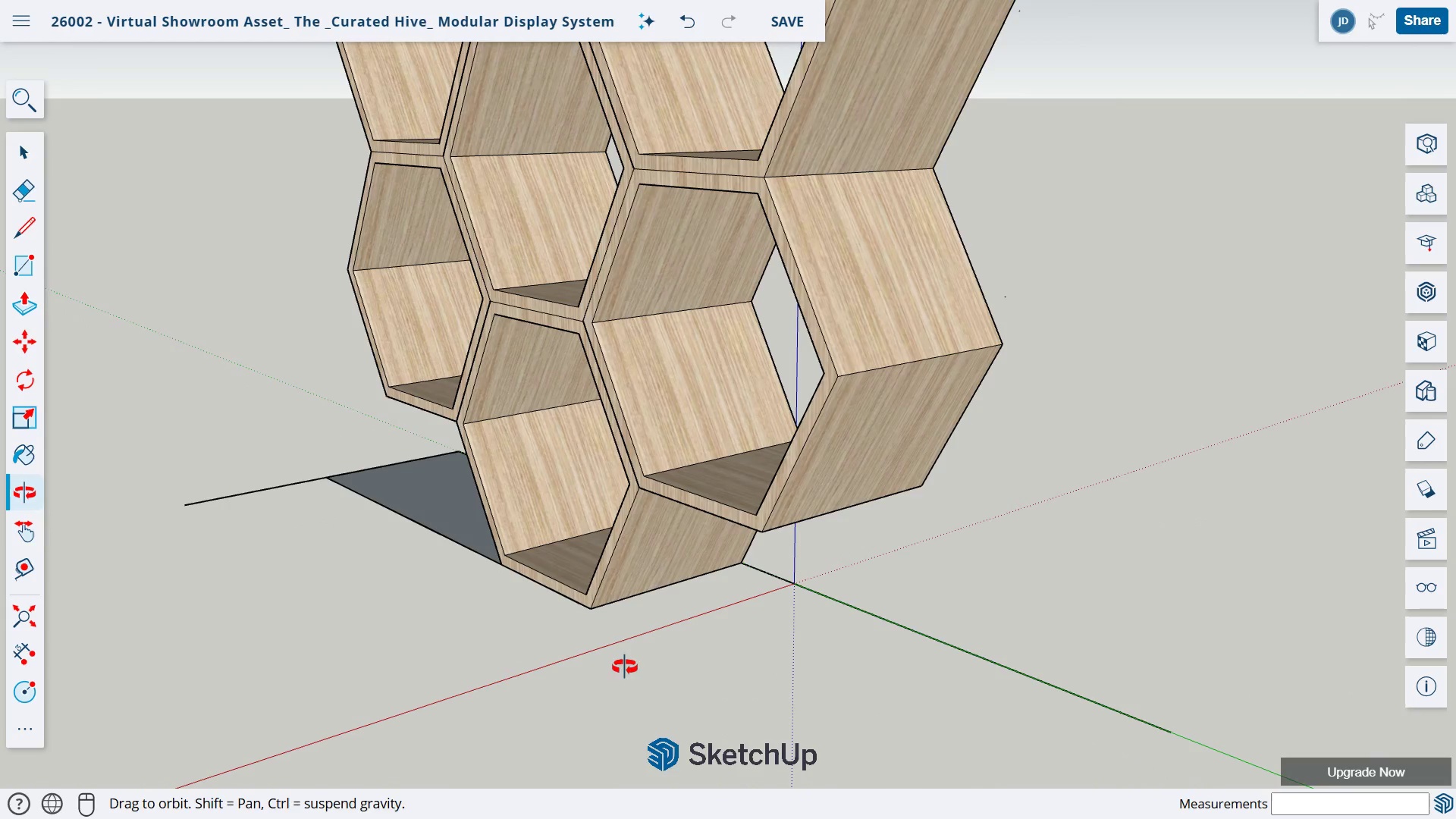 
type(hl)
 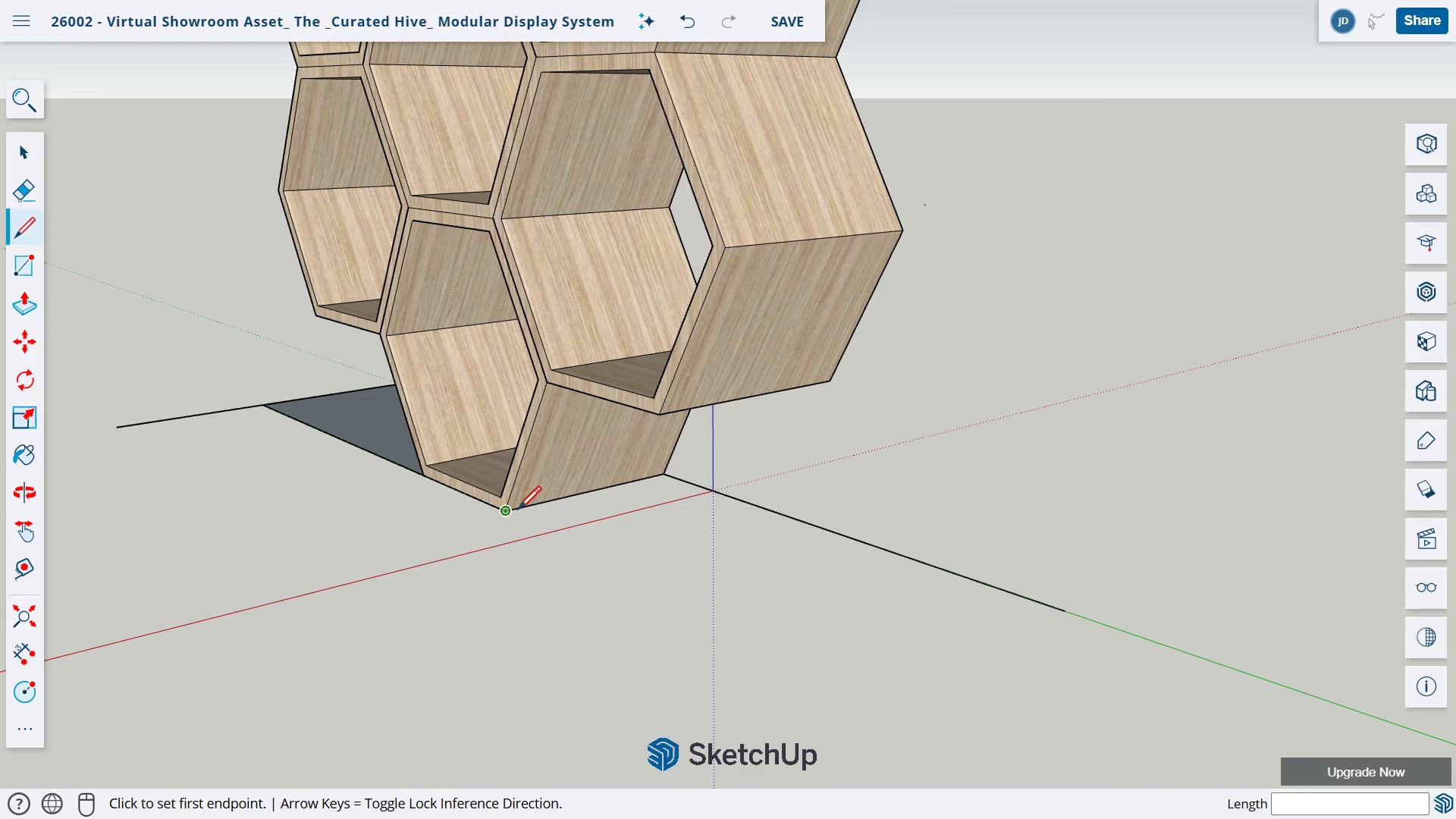 
left_click_drag(start_coordinate=[657, 678], to_coordinate=[567, 575])
 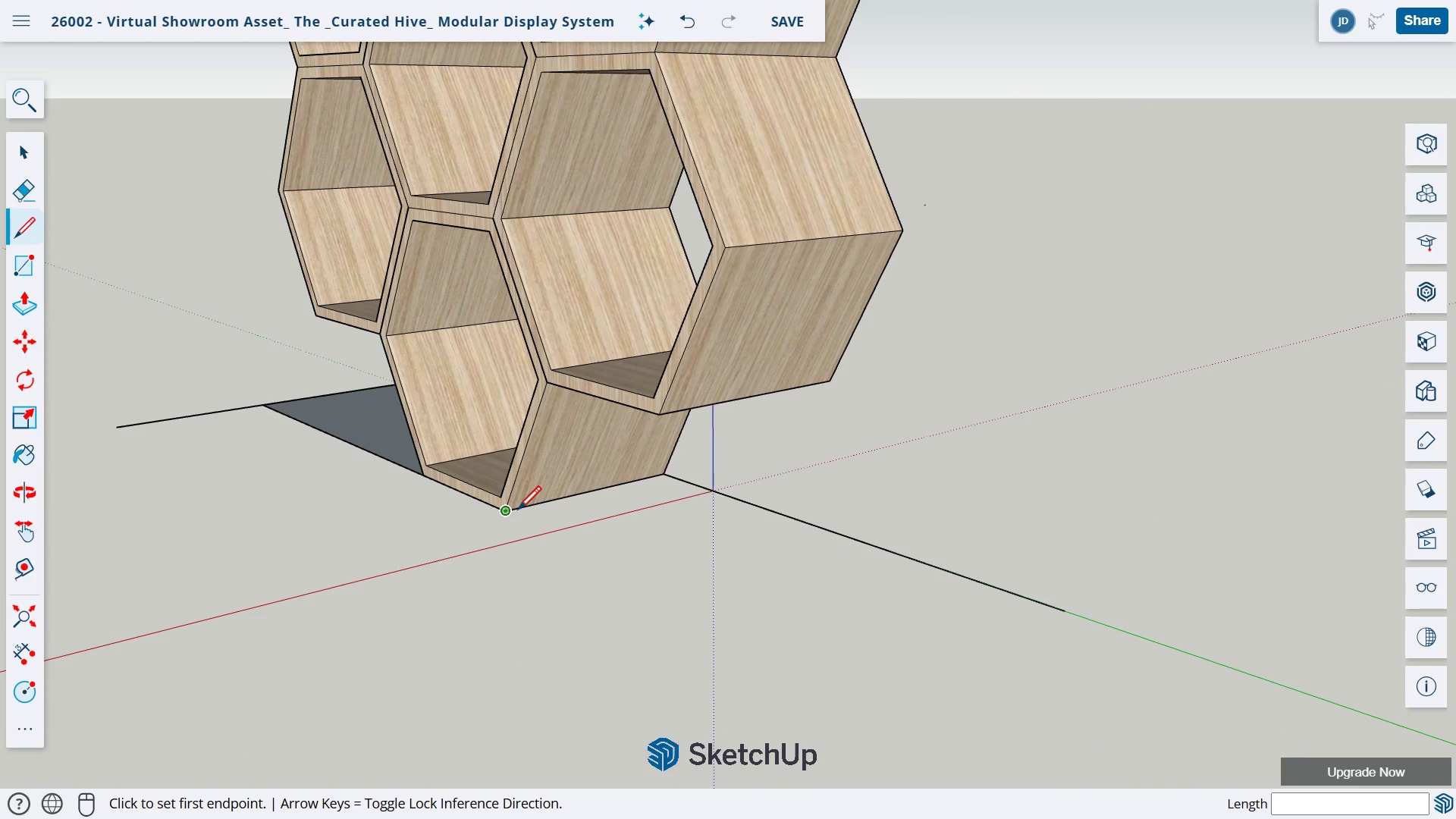 
left_click([511, 513])
 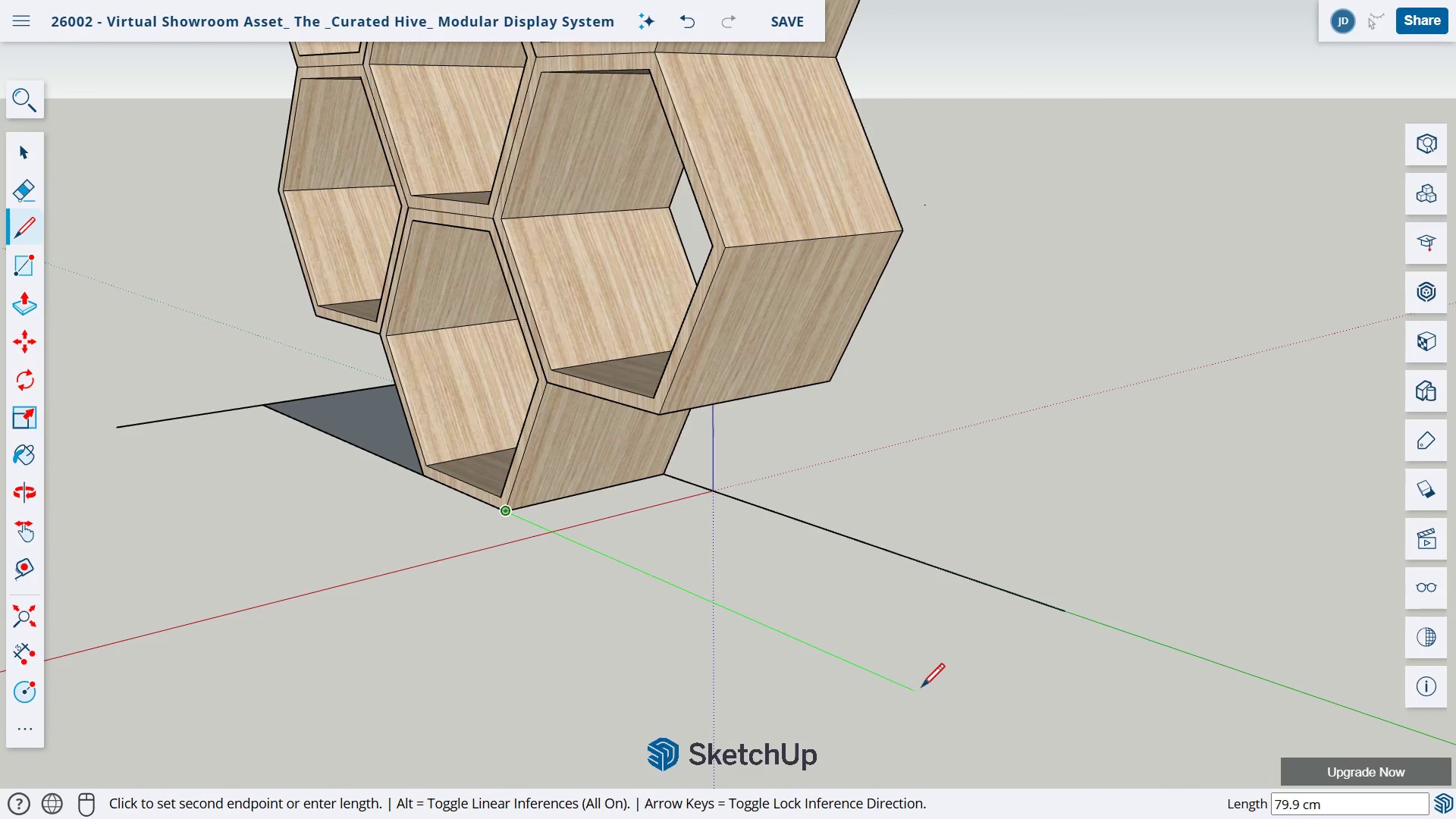 
left_click([920, 688])
 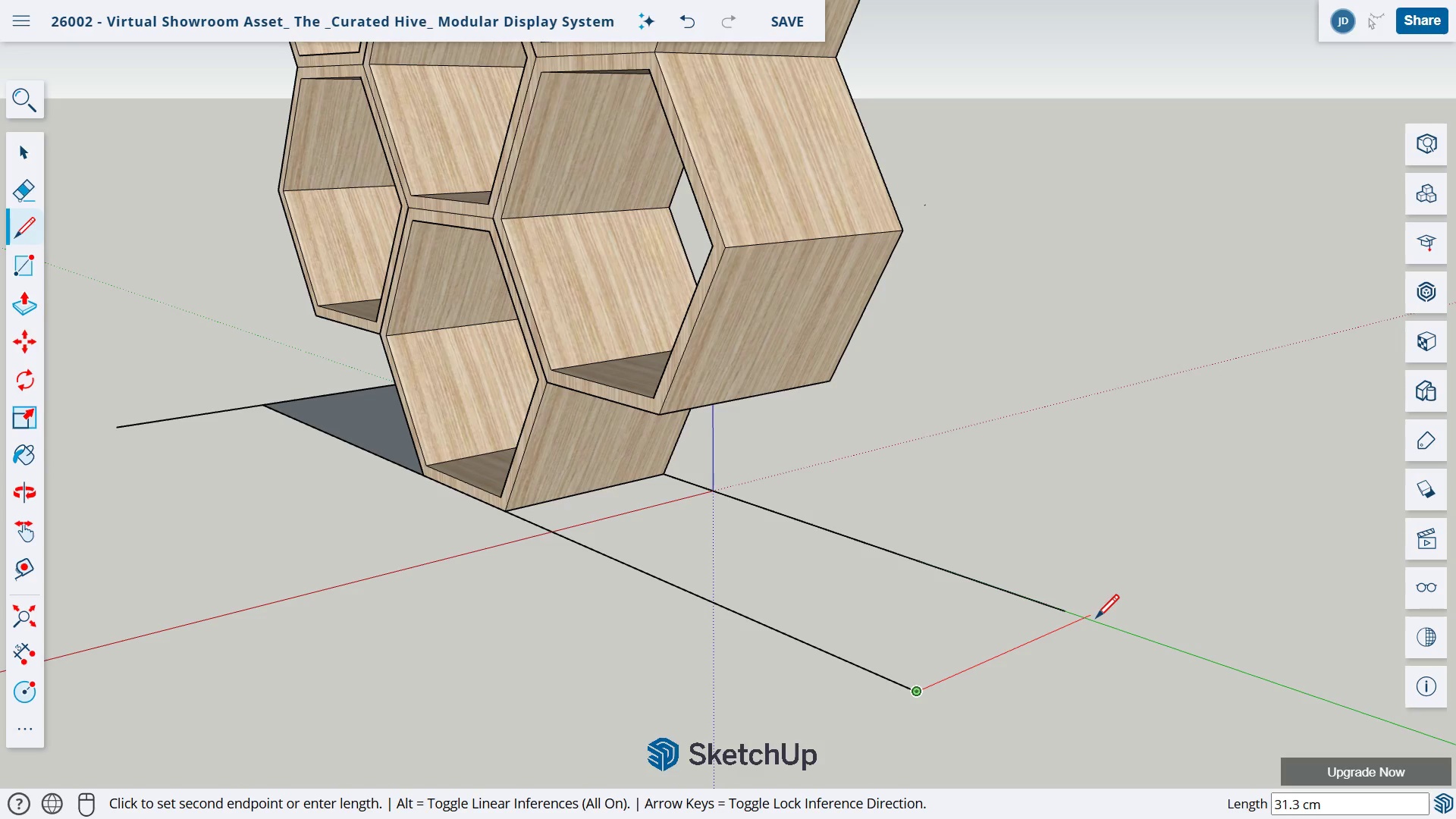 
left_click([1131, 591])
 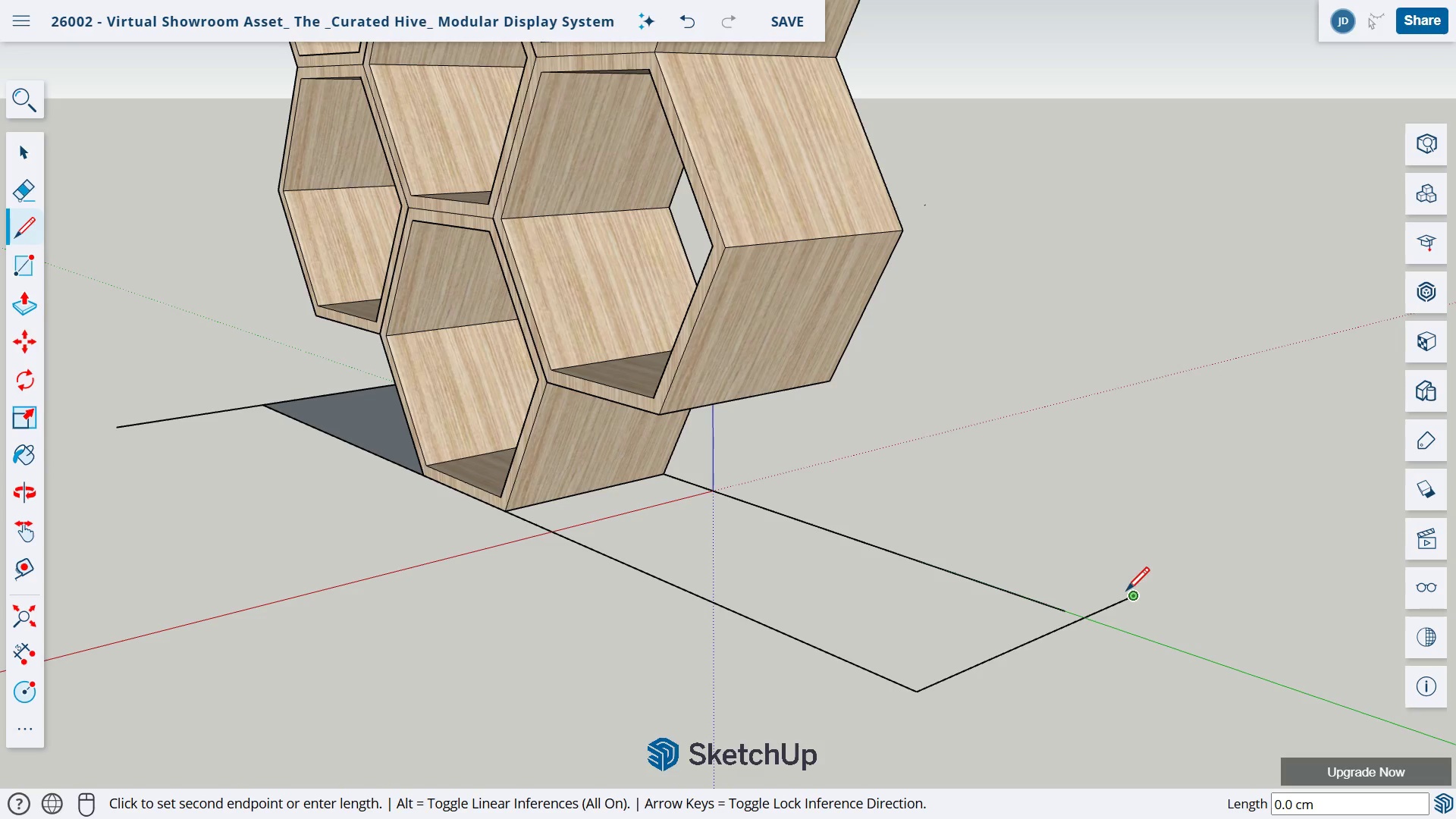 
key(Escape)
 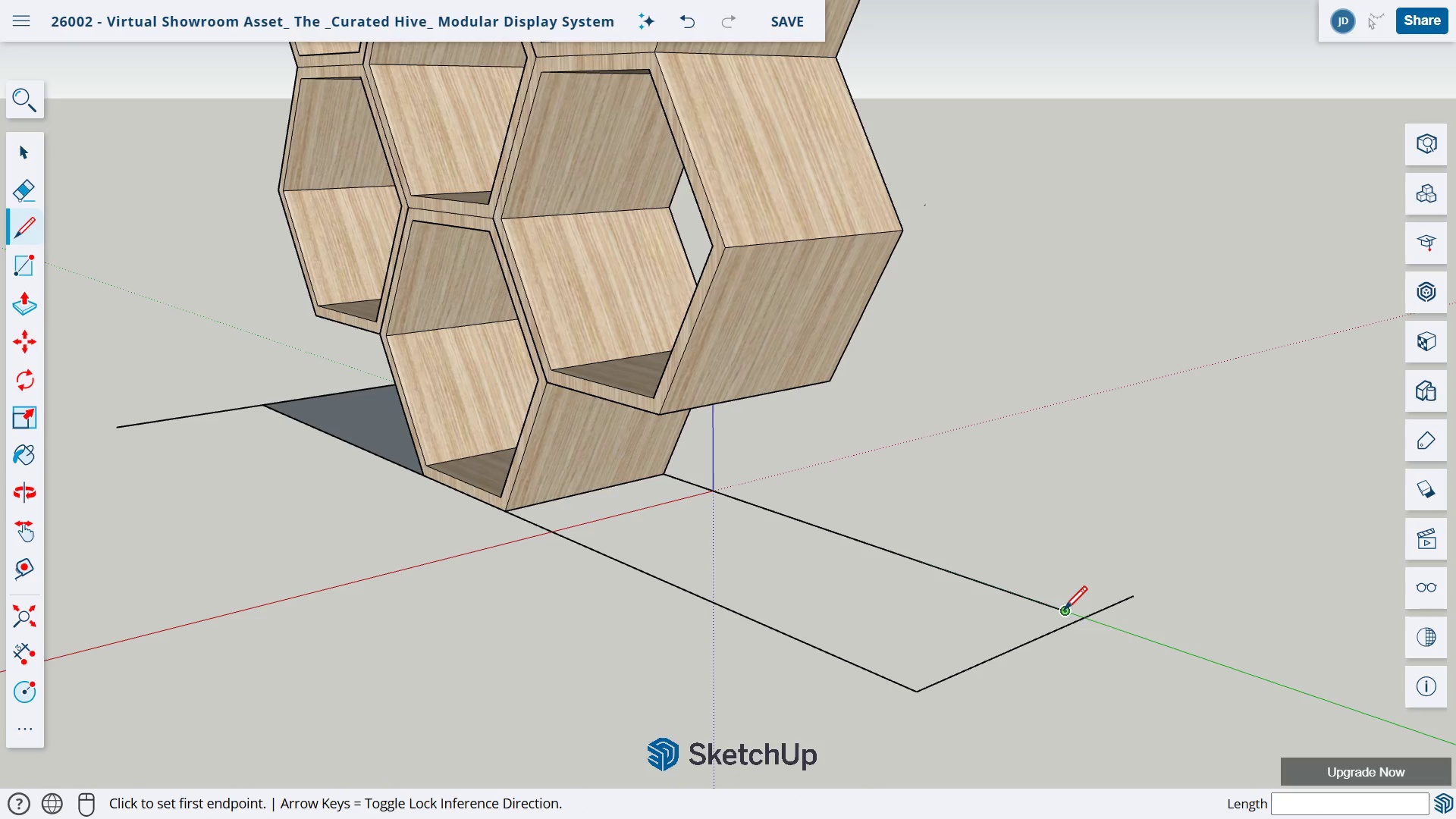 
left_click([1062, 610])
 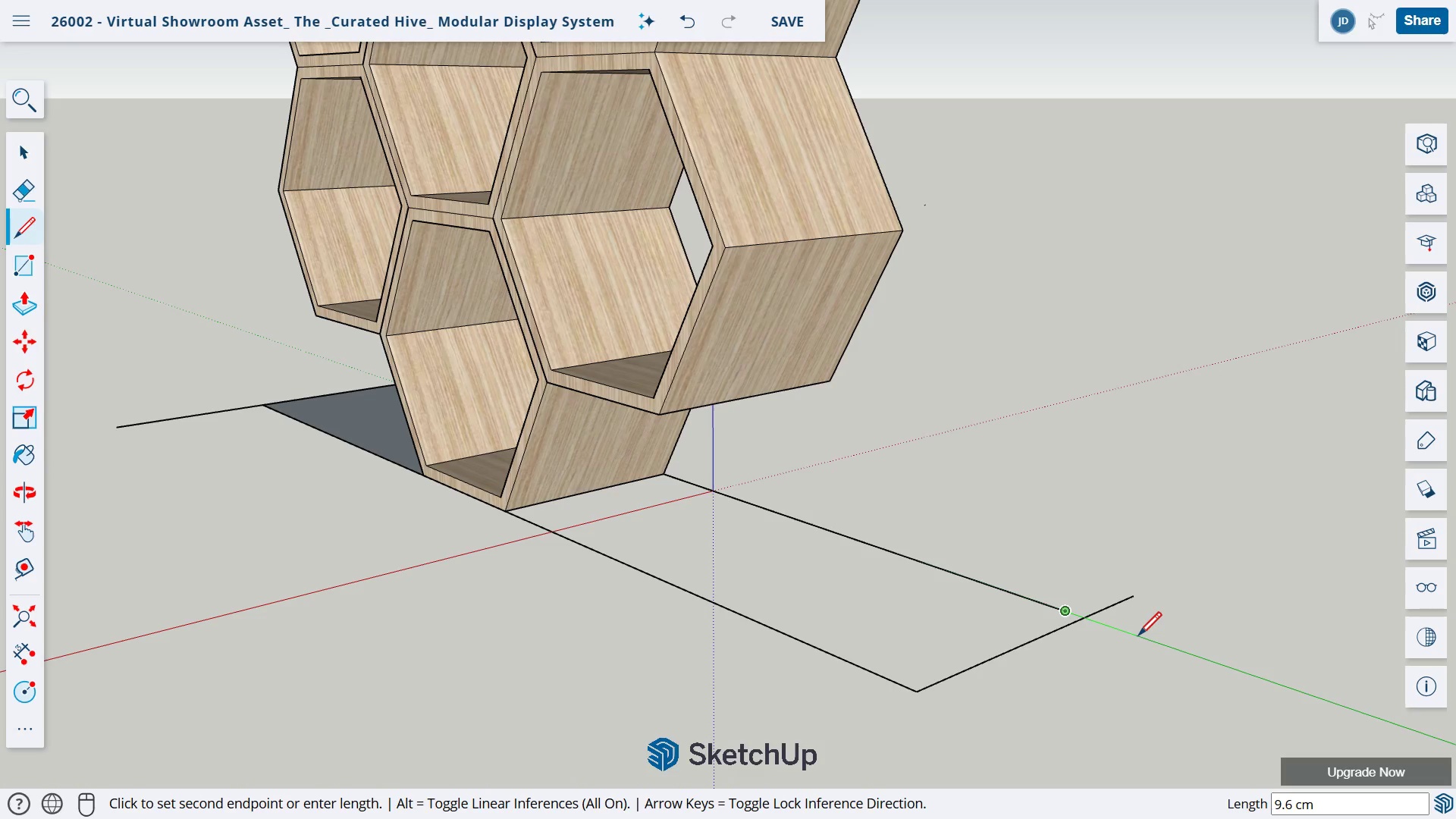 
left_click([1137, 636])
 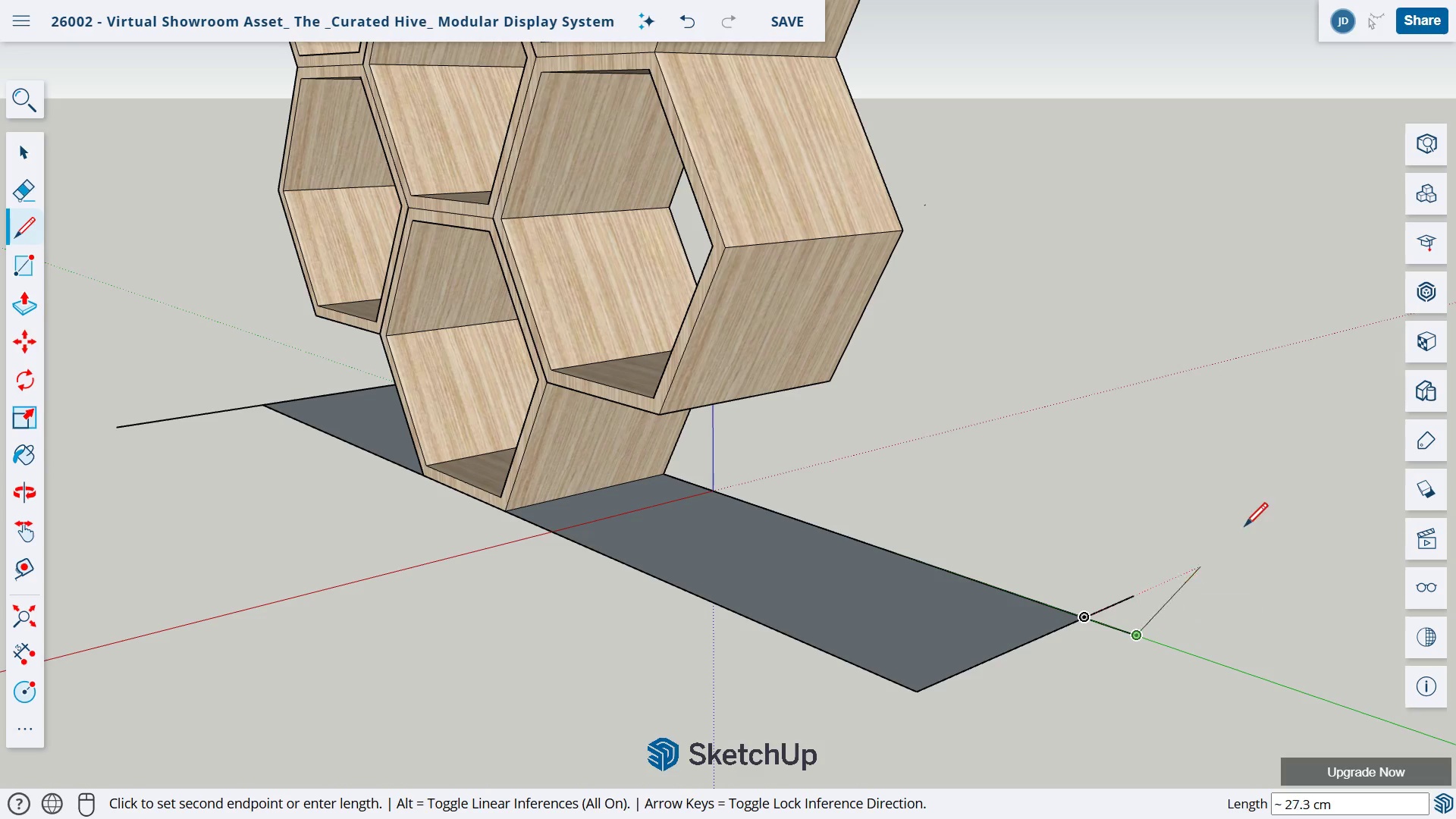 
key(Escape)
 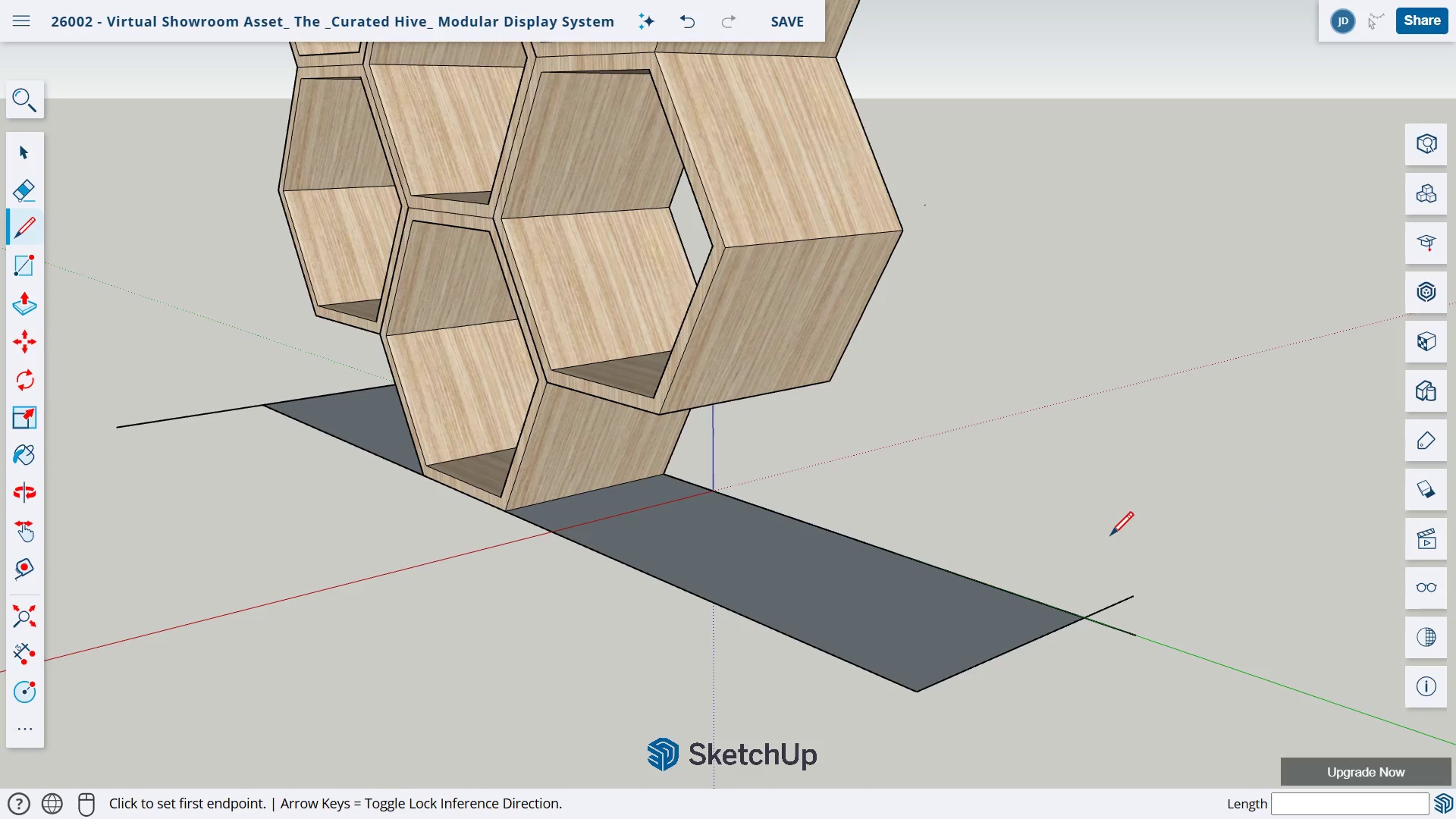 
key(H)
 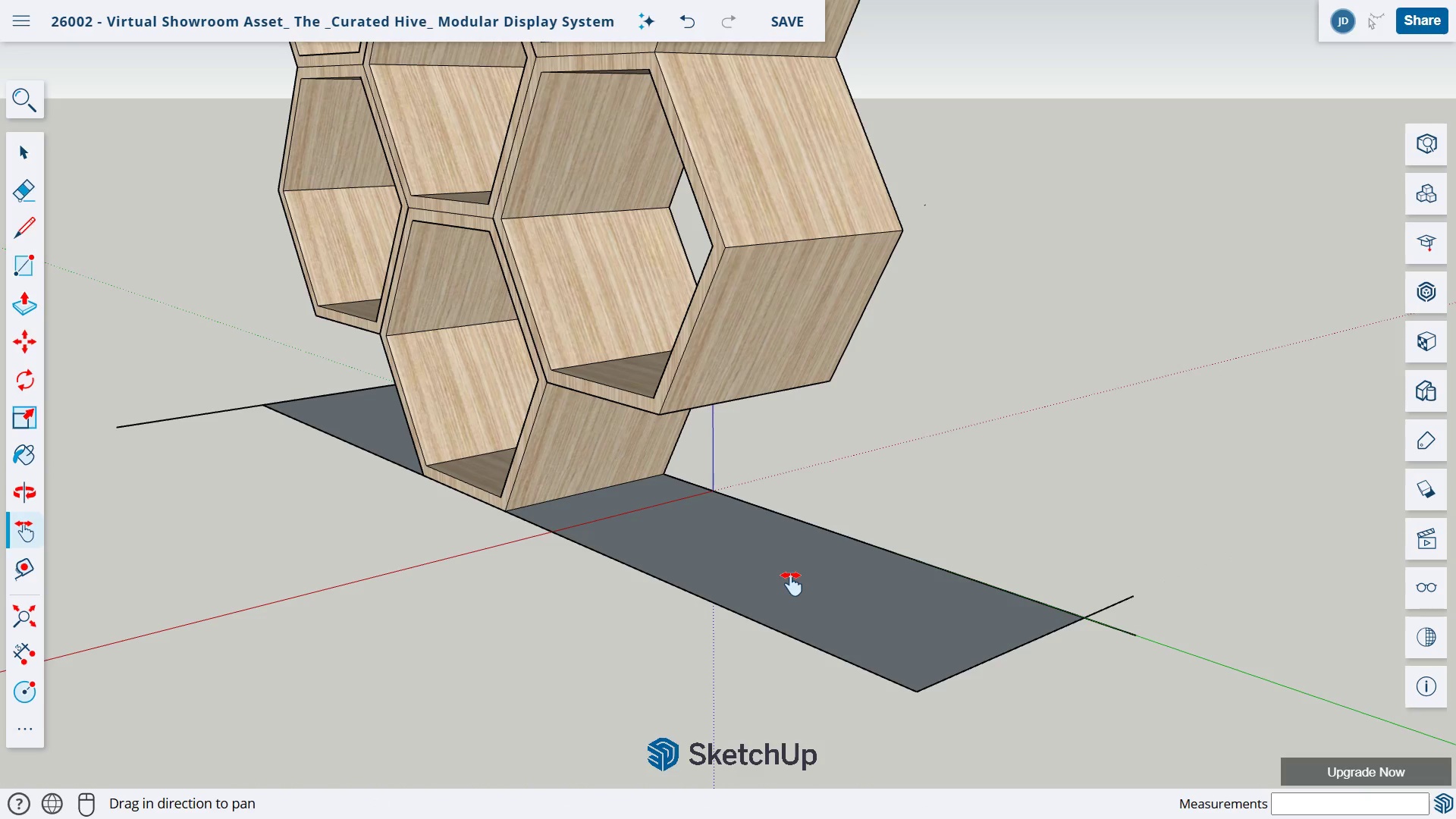 
key(H)
 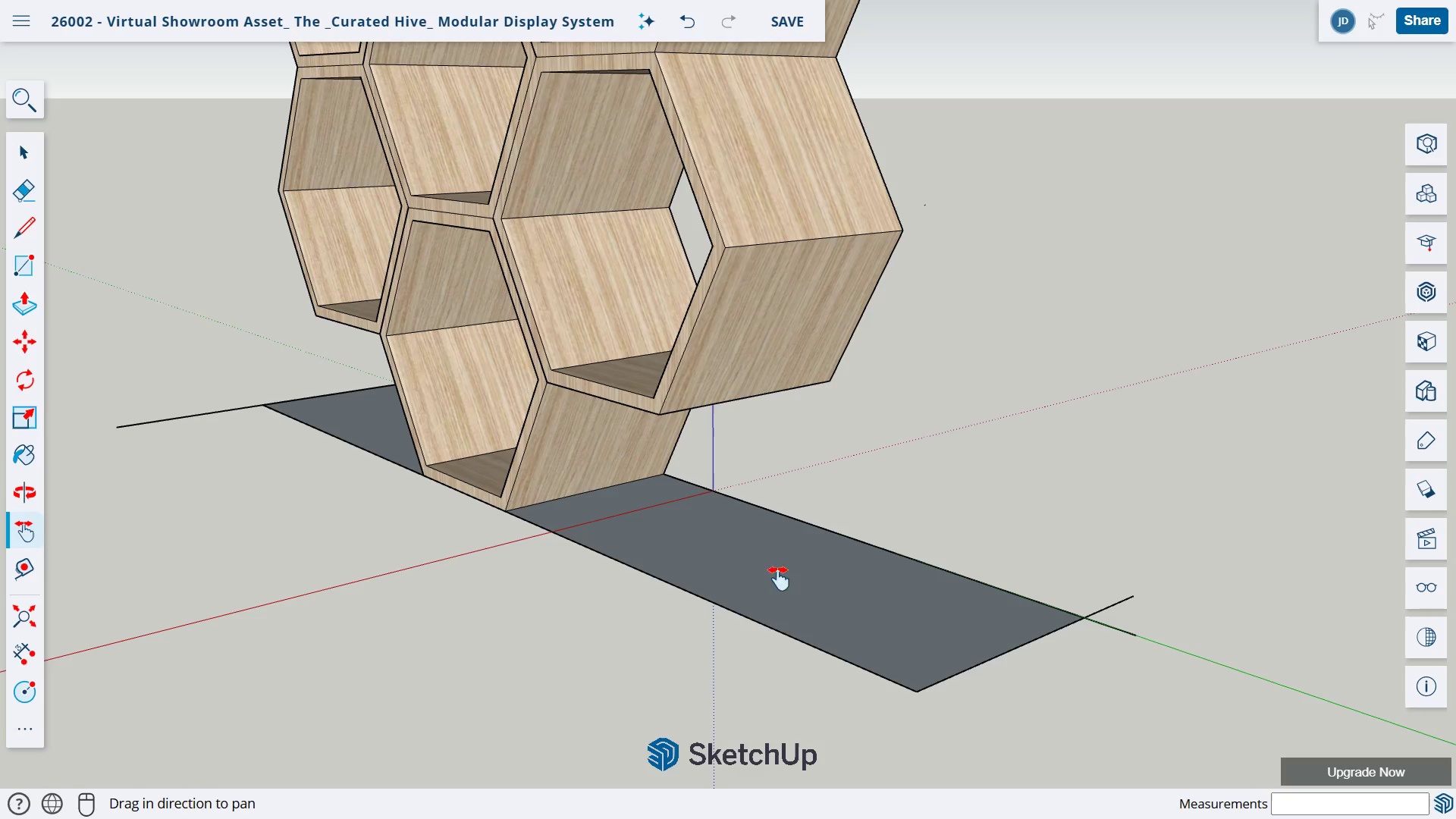 
key(O)
 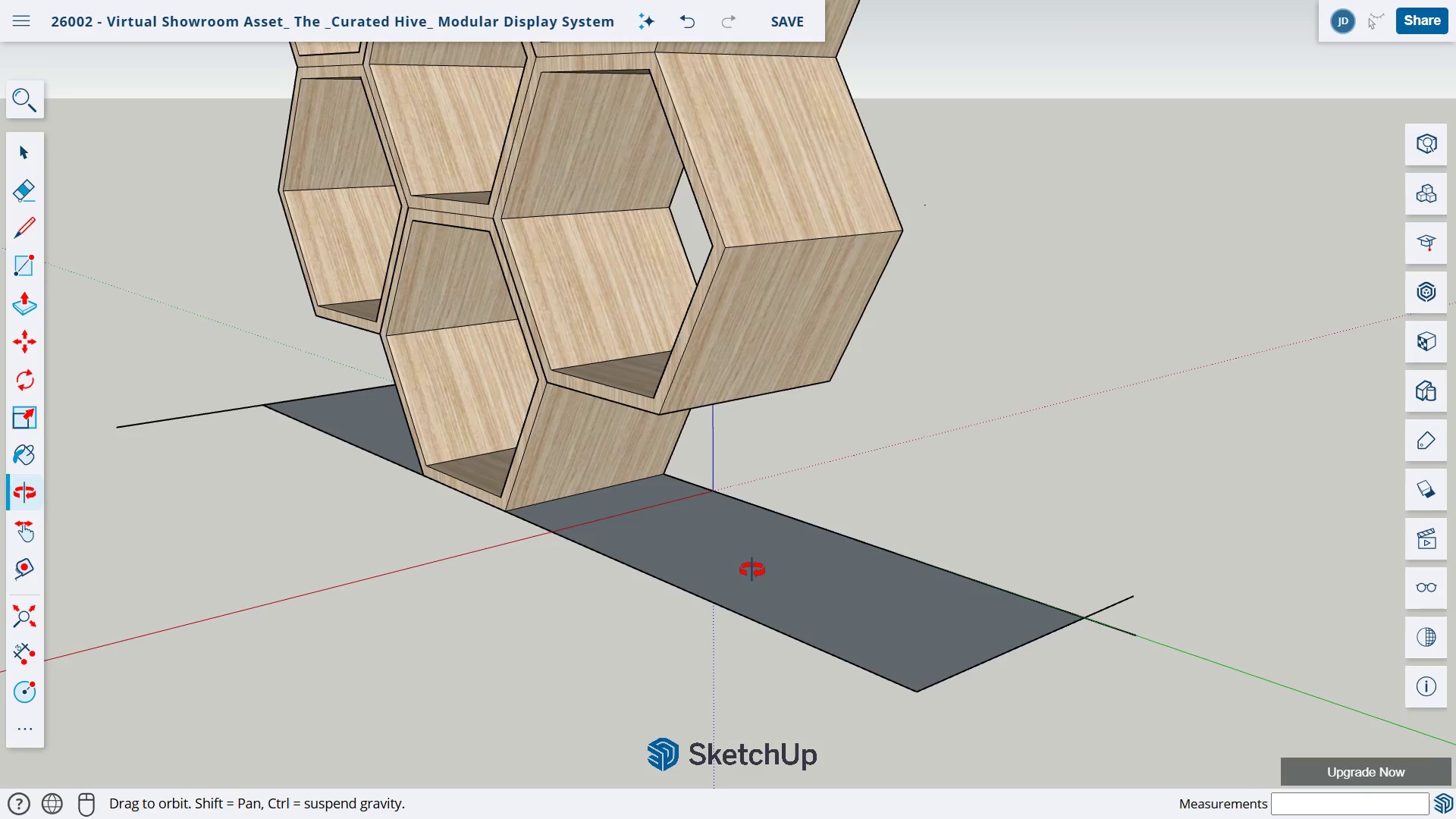 
left_click_drag(start_coordinate=[752, 570], to_coordinate=[147, 180])
 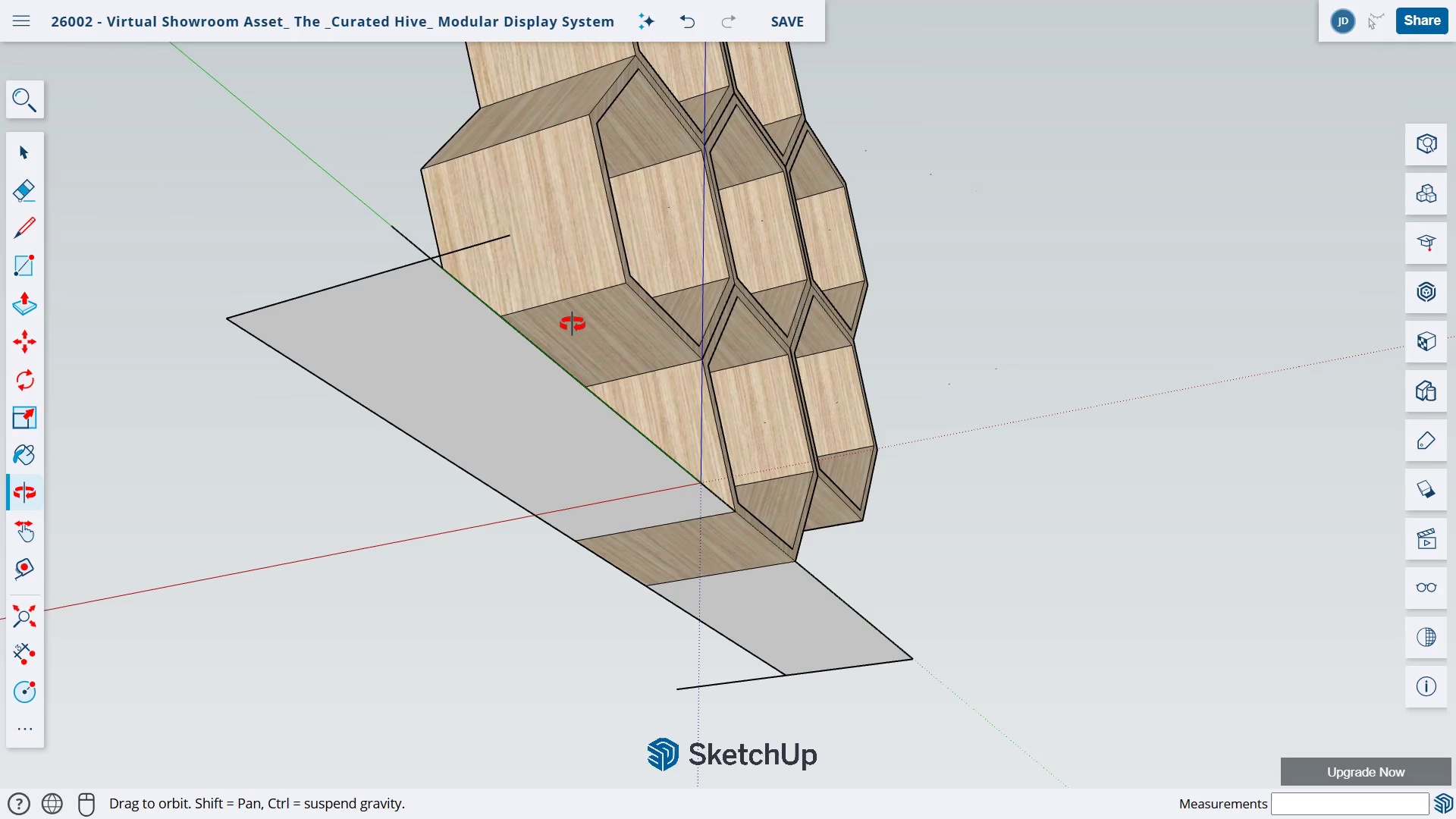 
left_click_drag(start_coordinate=[576, 323], to_coordinate=[419, 325])
 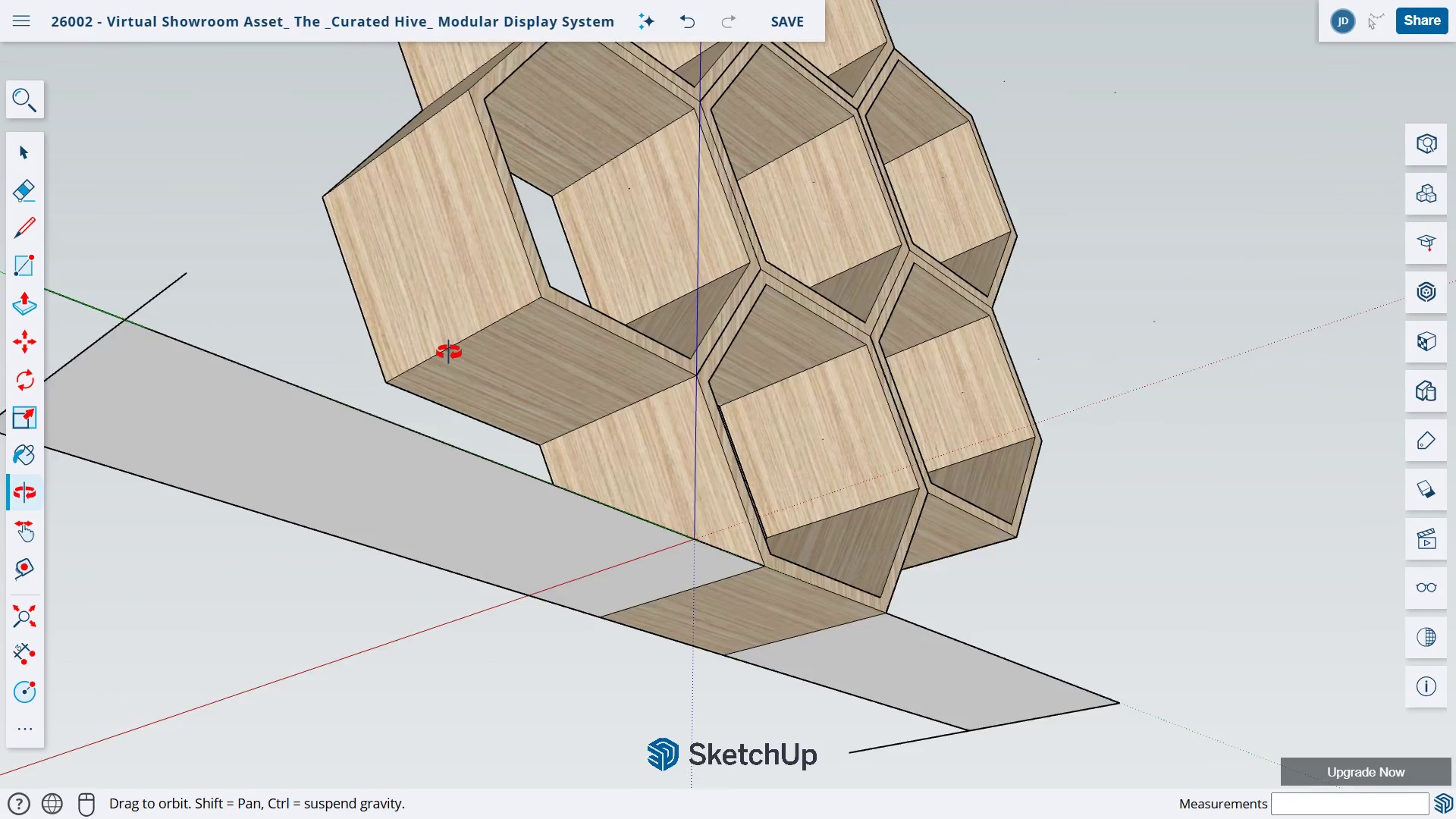 
key(H)
 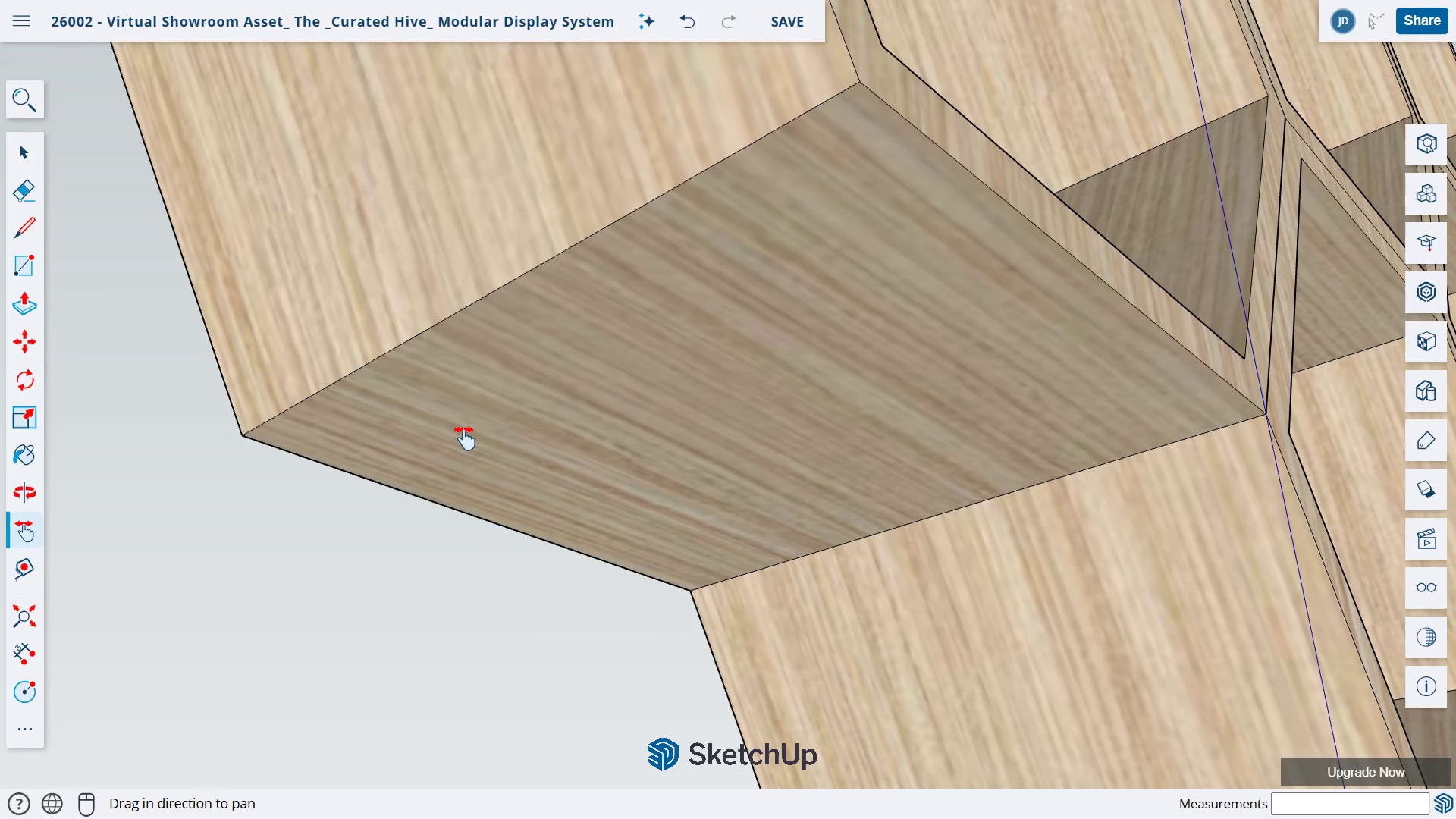 
scroll: coordinate [457, 387], scroll_direction: up, amount: 11.0
 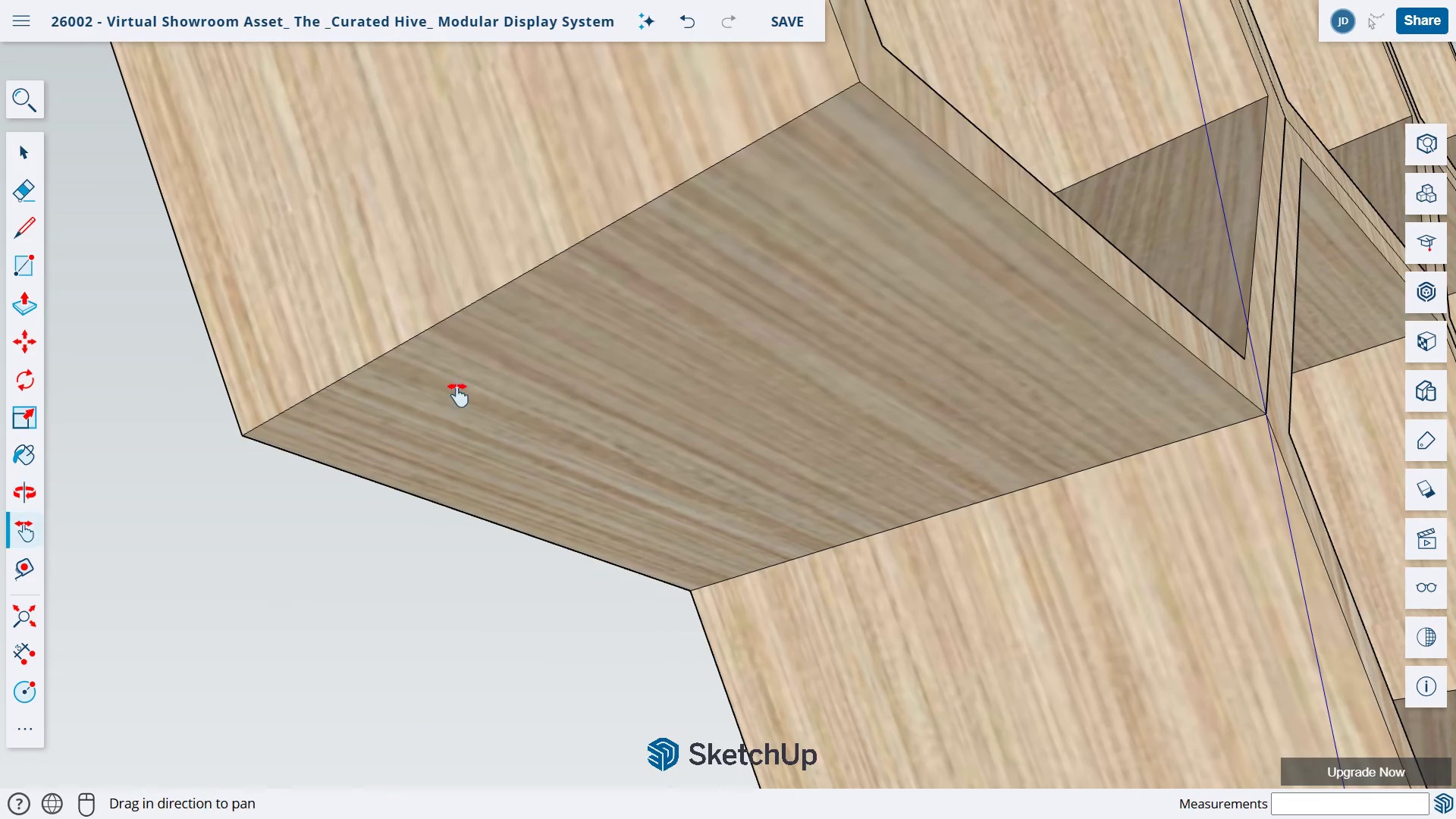 
left_click_drag(start_coordinate=[463, 430], to_coordinate=[454, 407])
 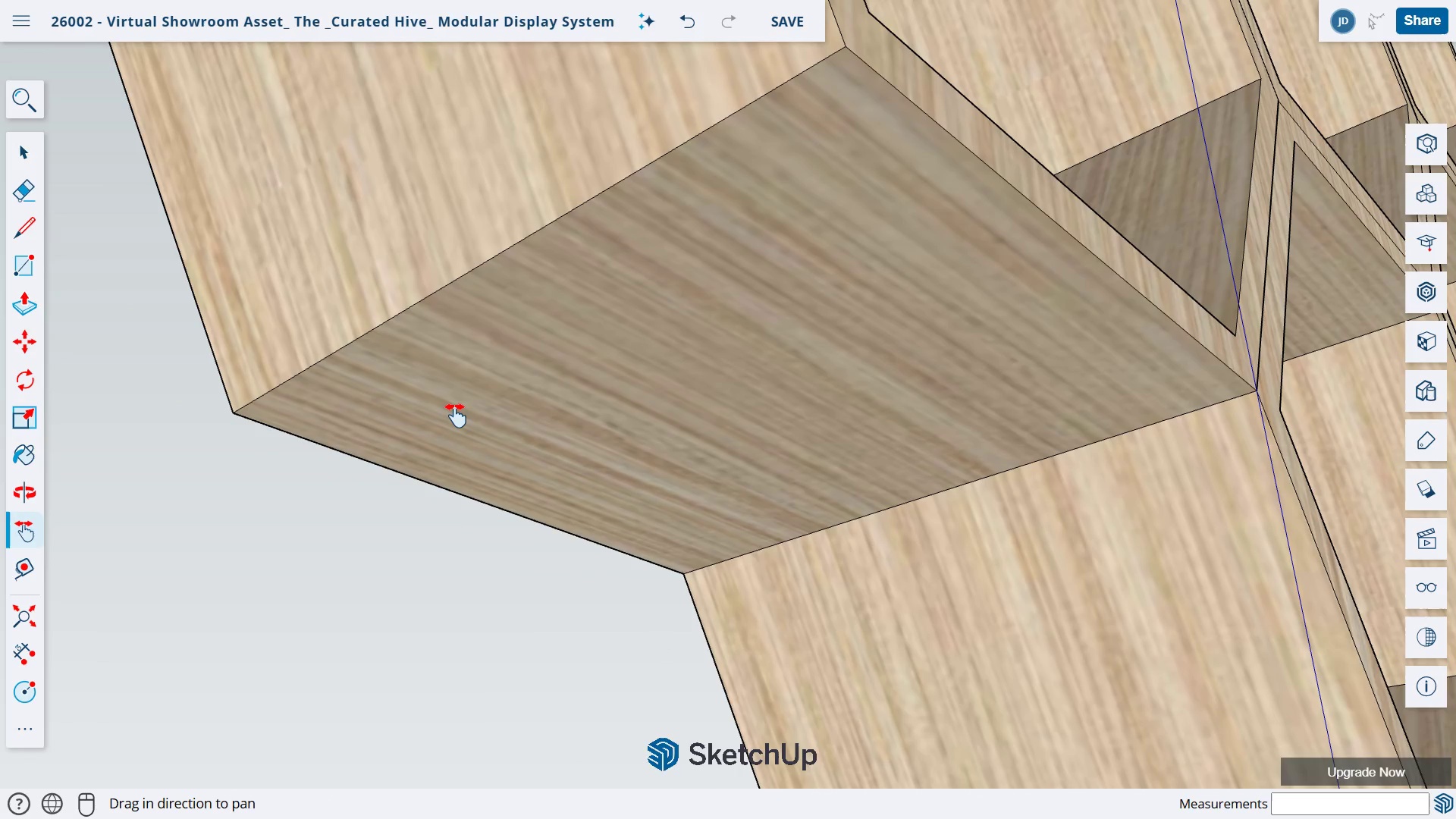 
wait(5.03)
 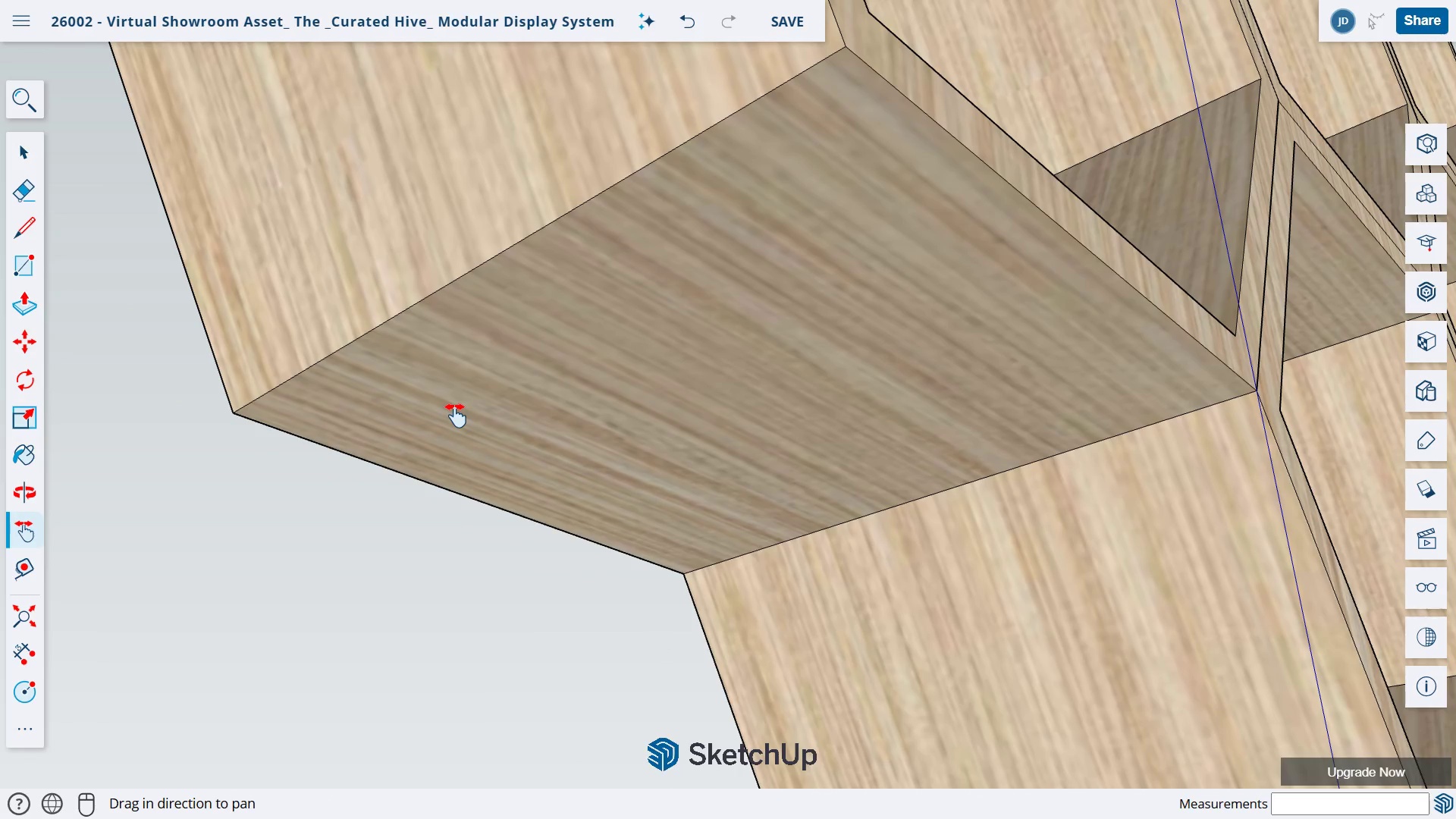 
left_click([39, 229])
 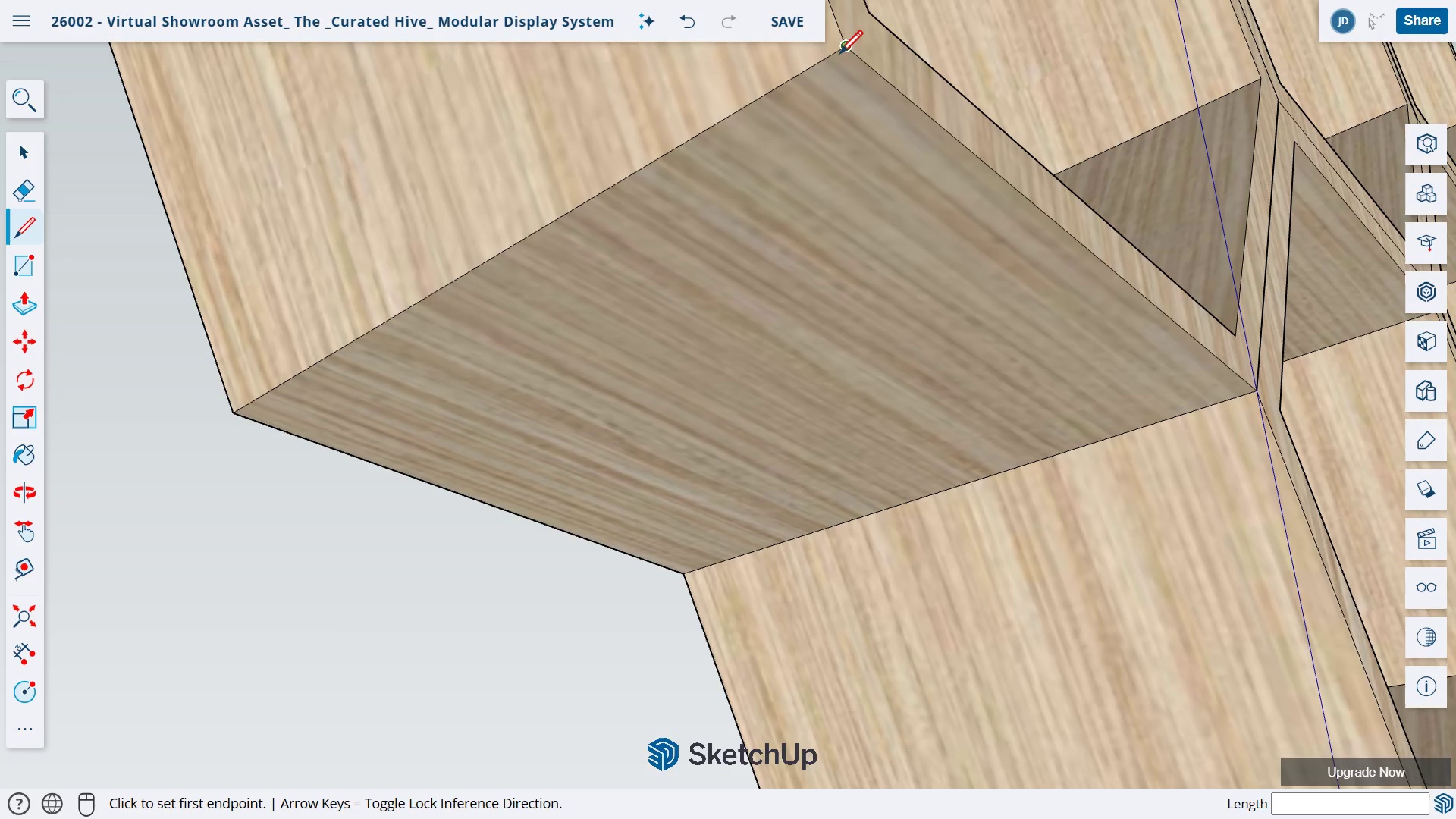 
left_click([844, 52])
 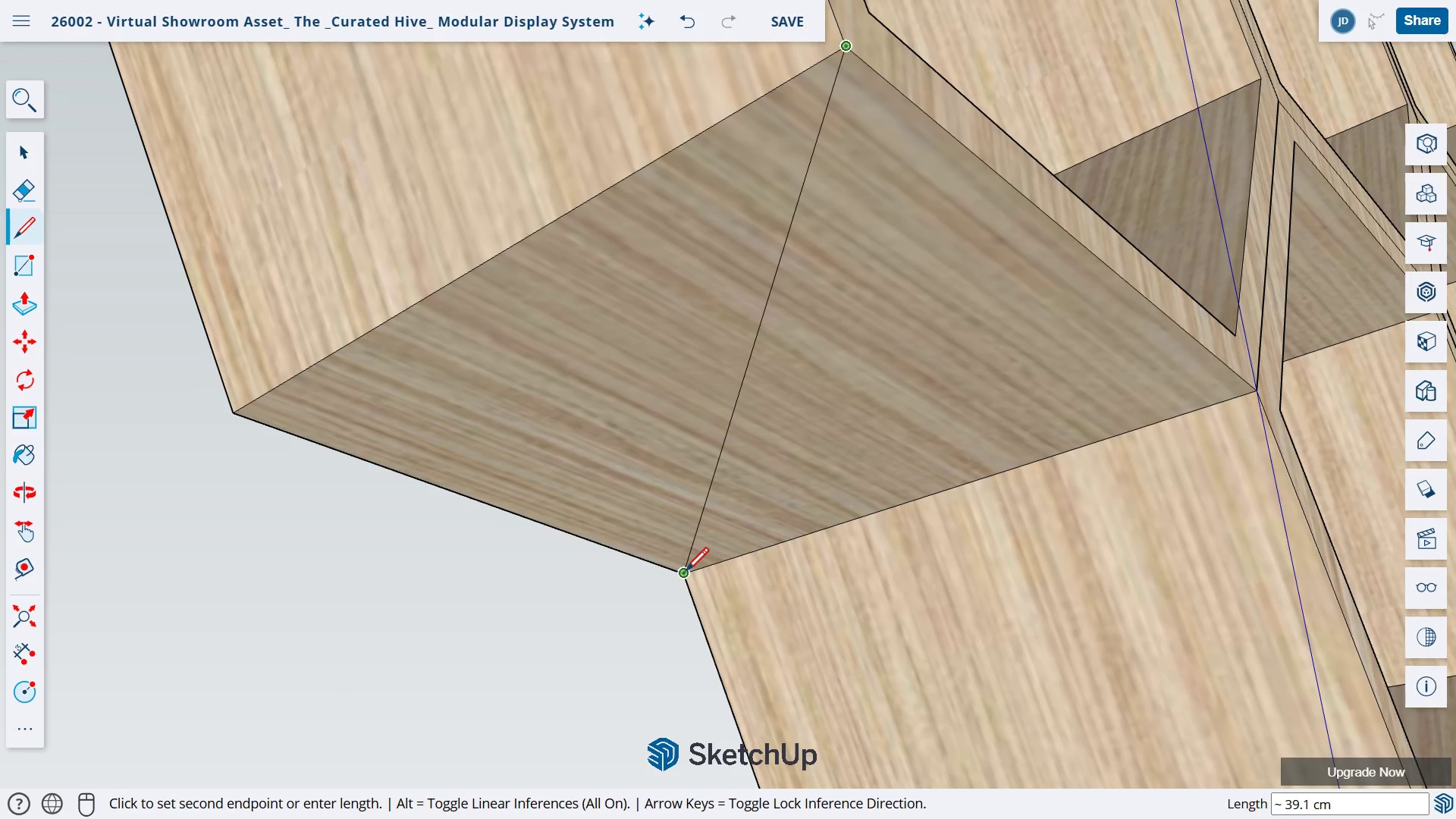 
left_click([684, 572])
 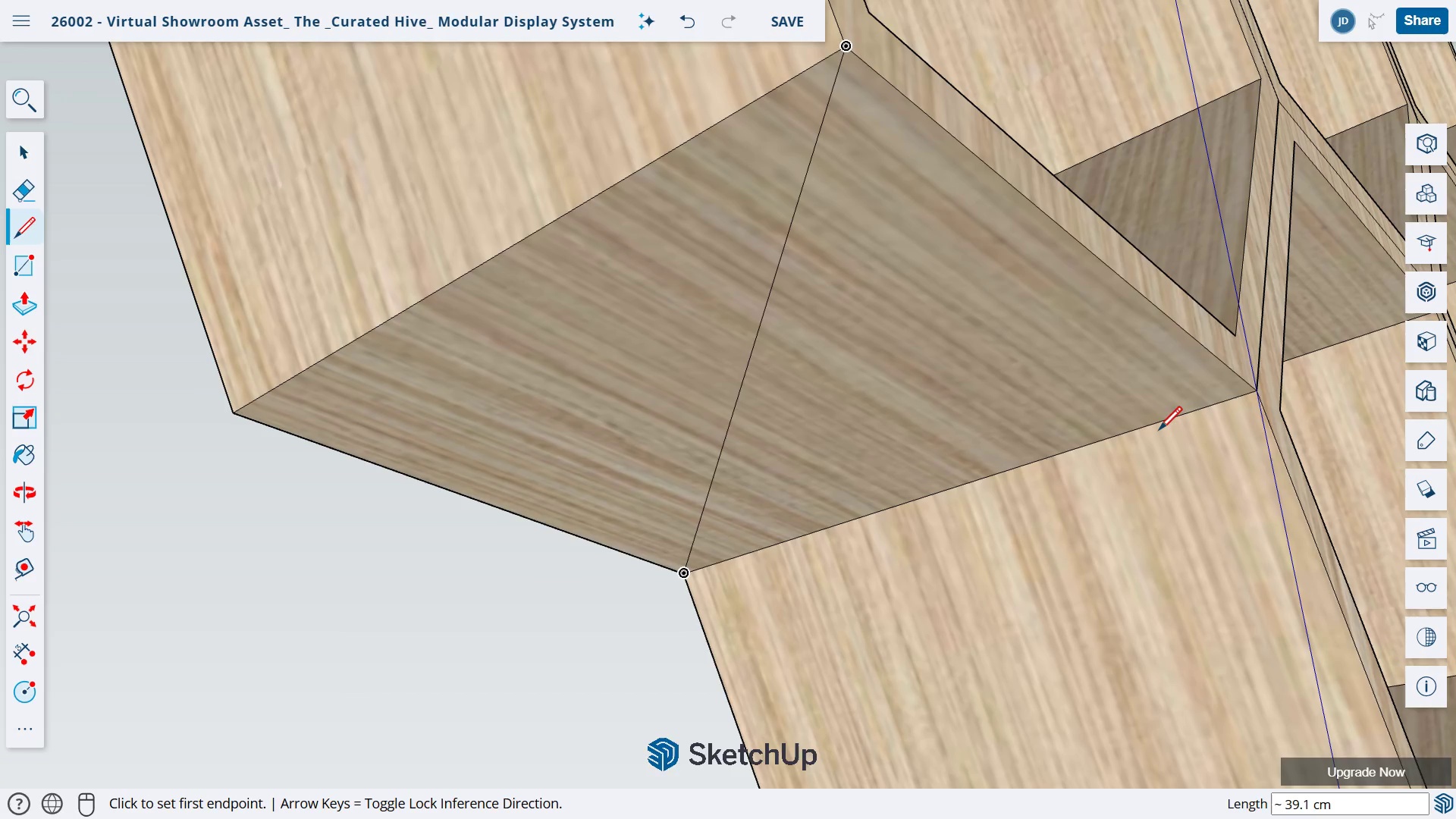 
left_click([1253, 392])
 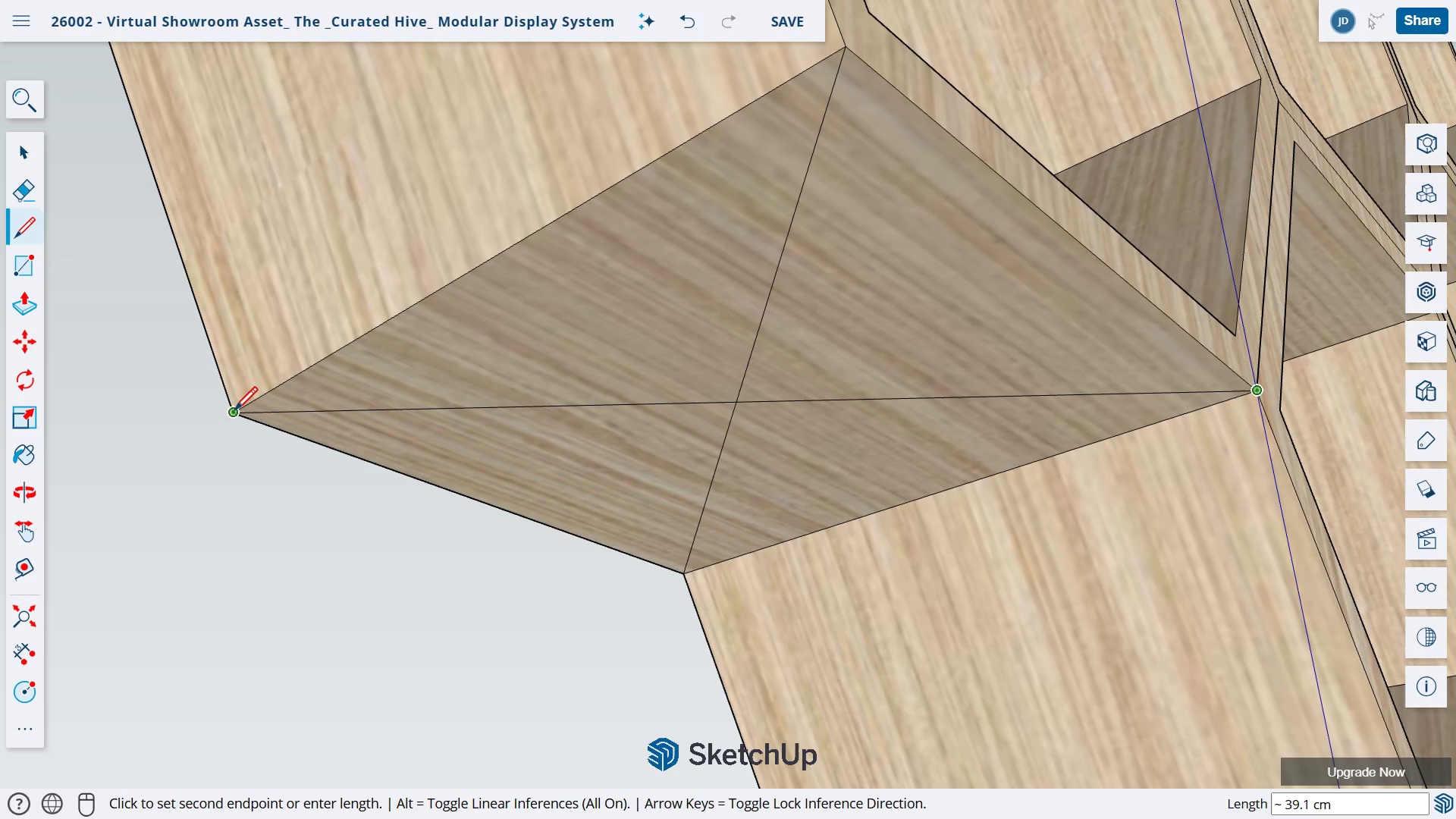 
left_click([232, 413])
 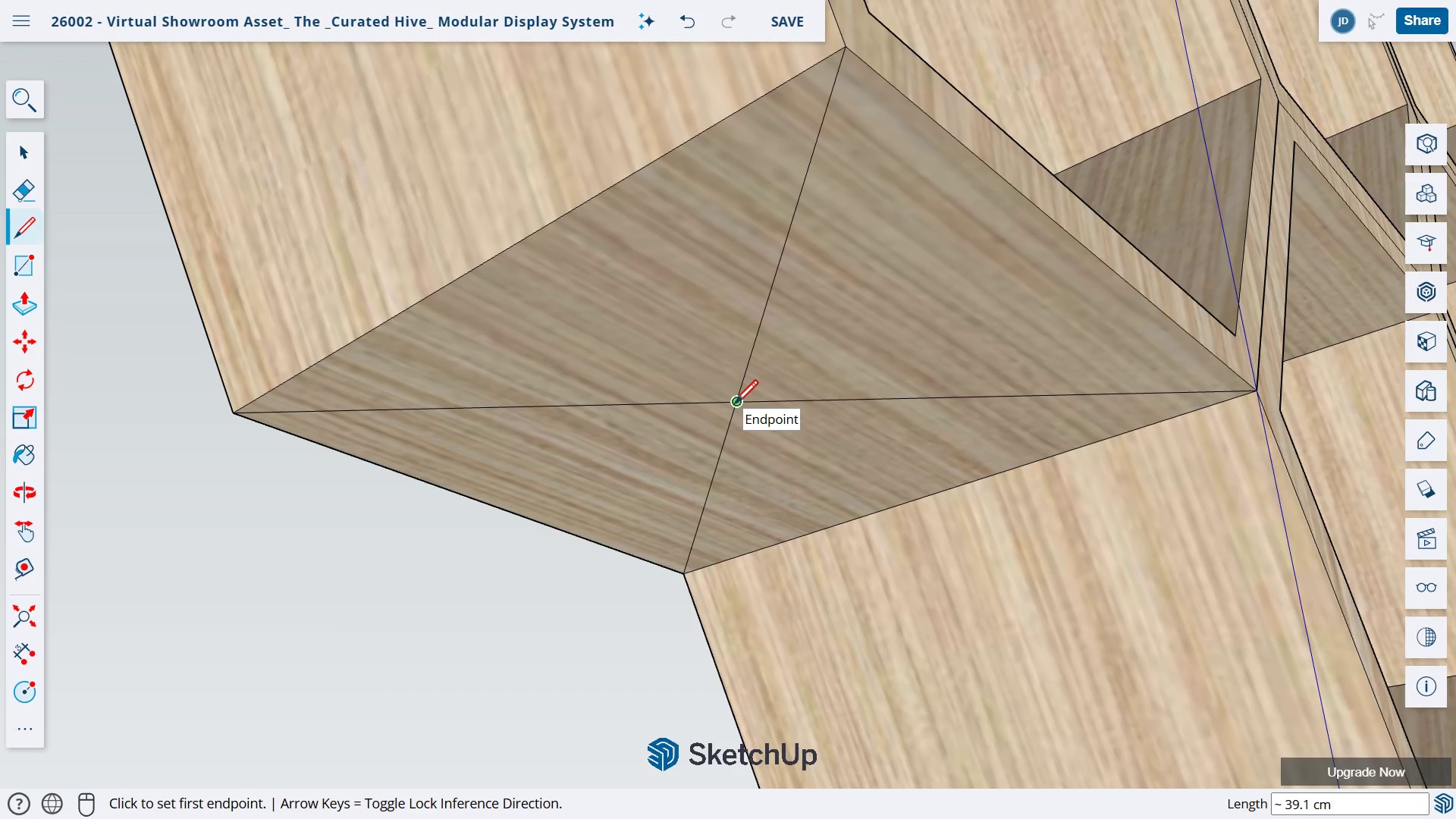 
wait(19.61)
 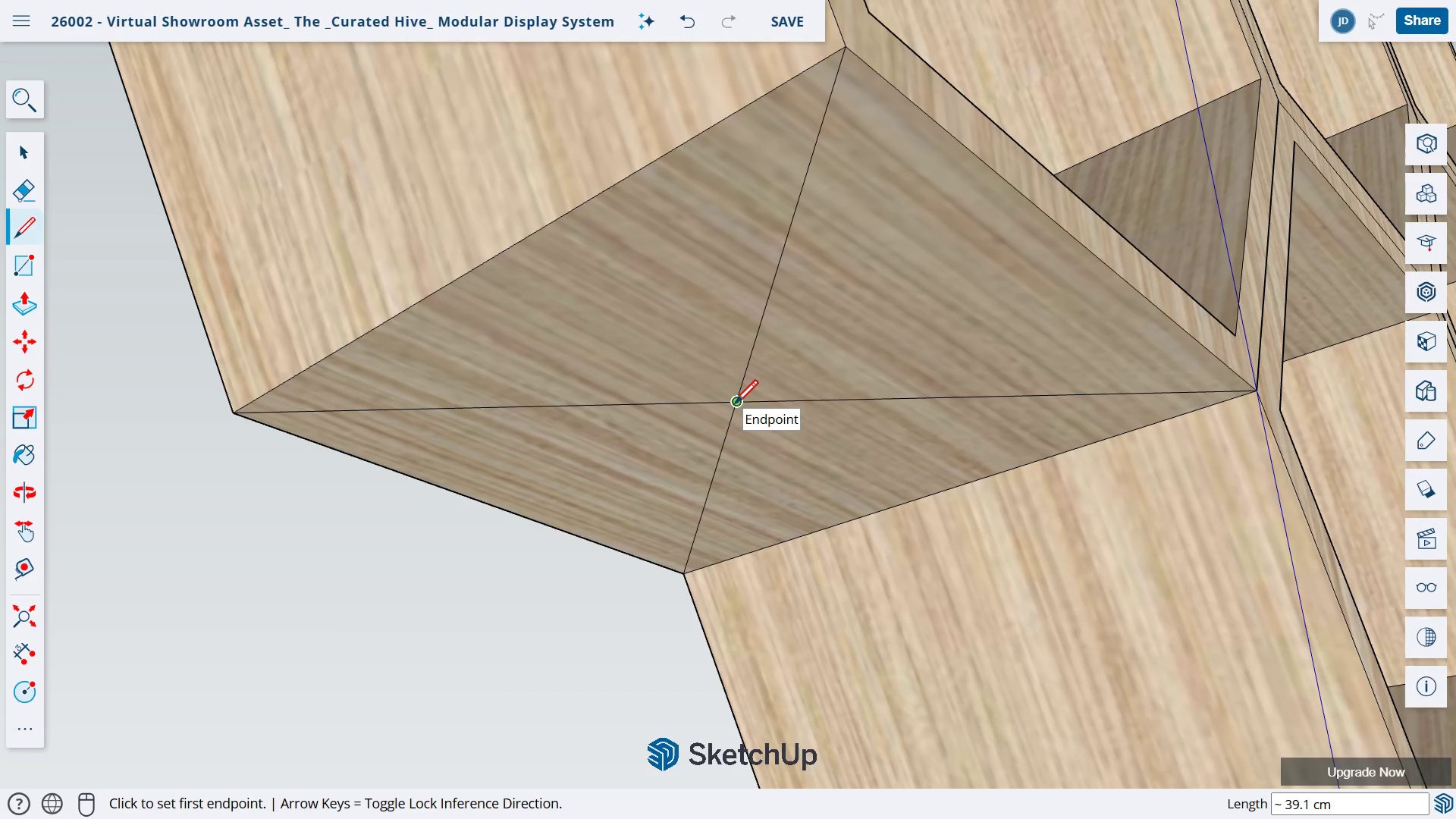 
left_click([778, 264])
 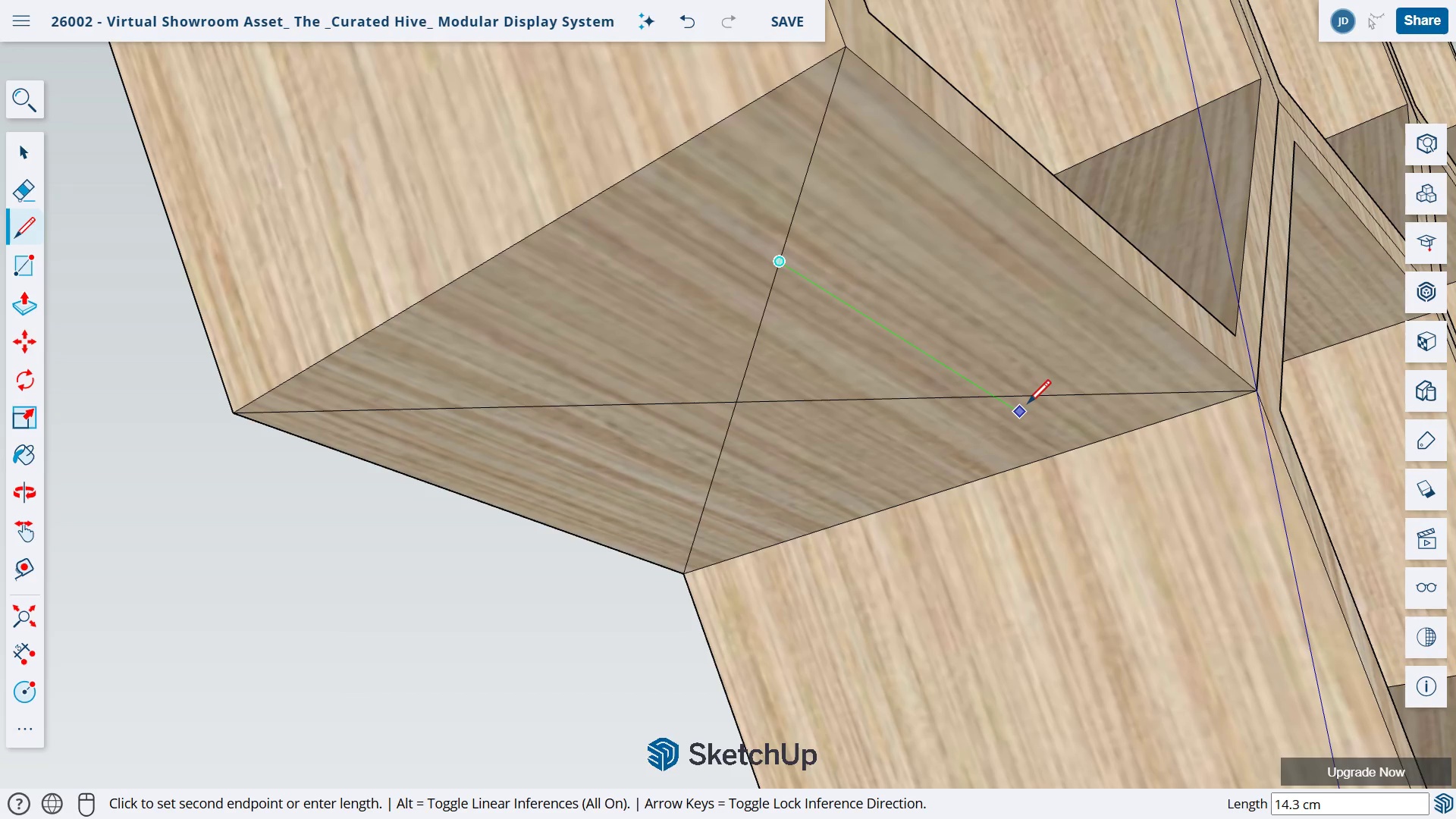 
left_click([993, 394])
 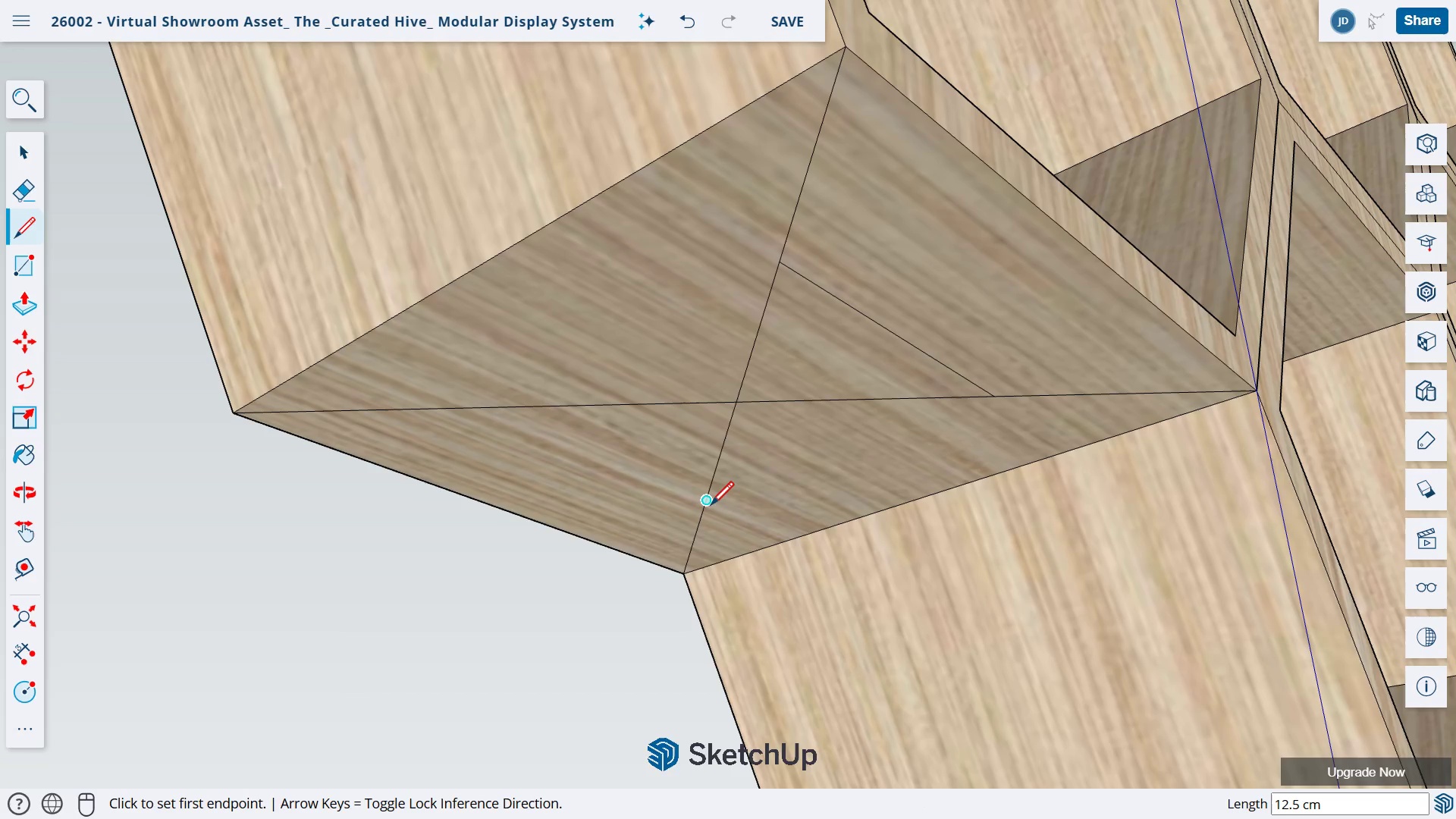 
left_click([707, 500])
 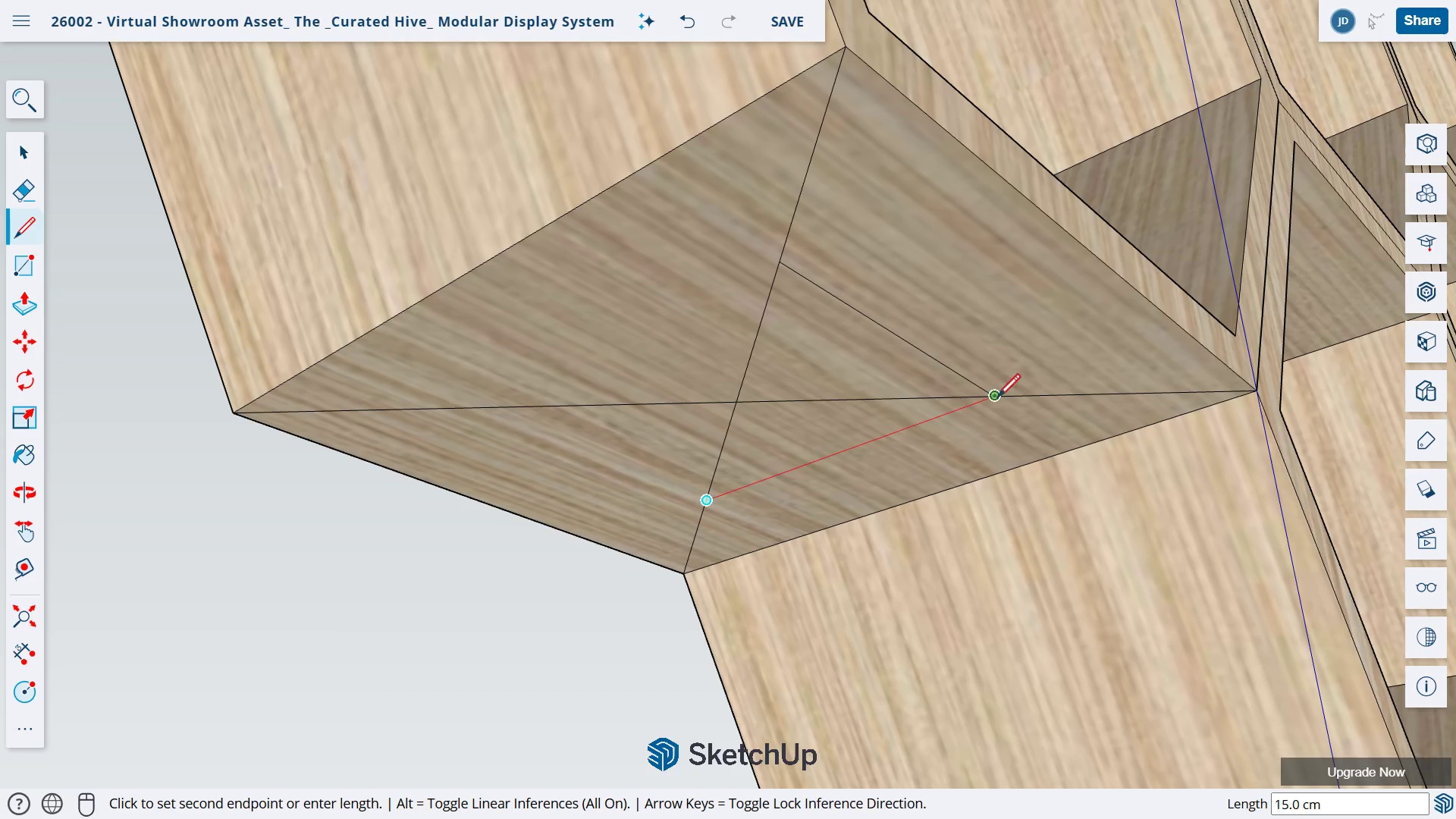 
left_click([996, 398])
 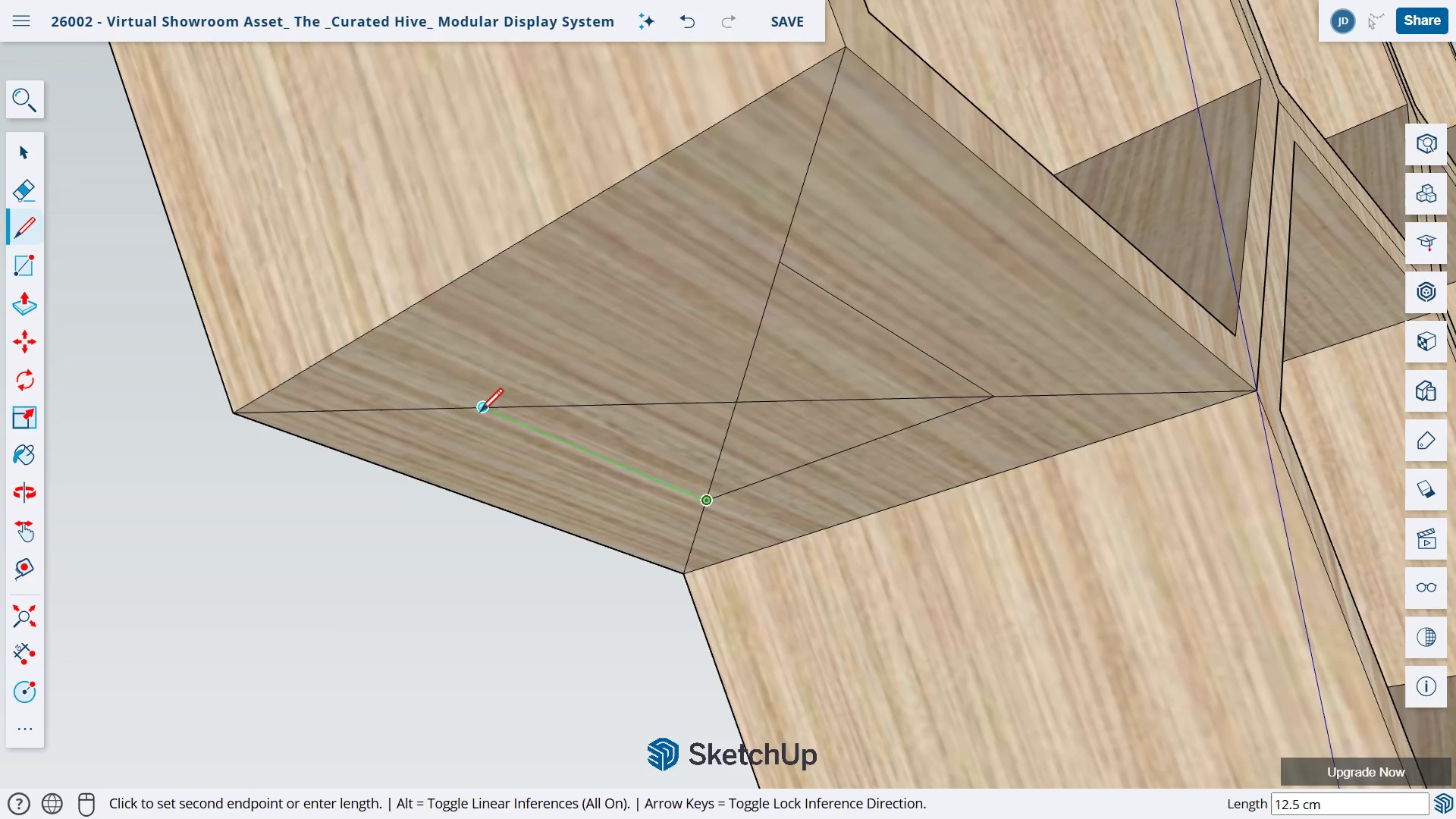 
left_click([481, 409])
 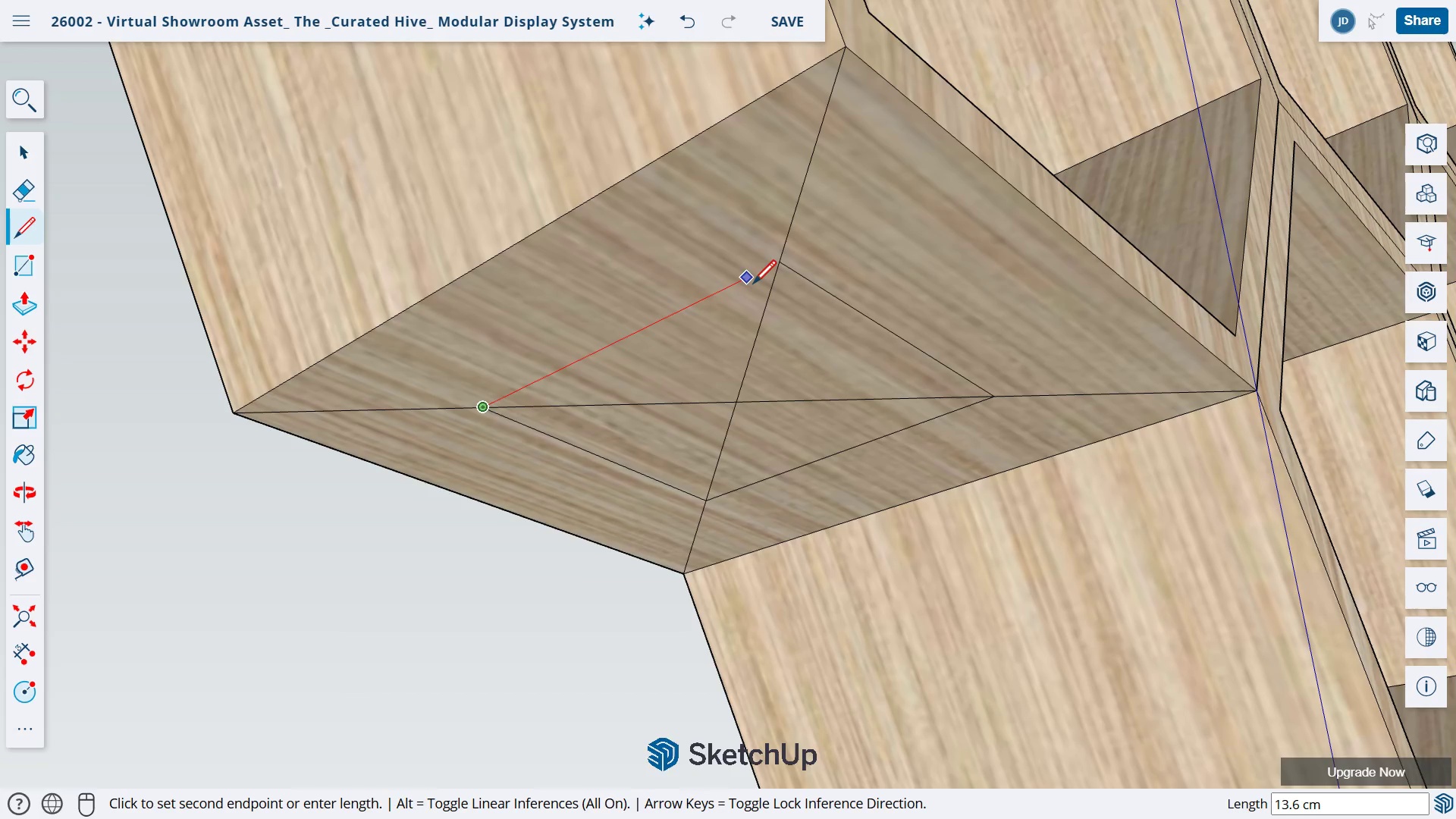 
left_click([780, 265])
 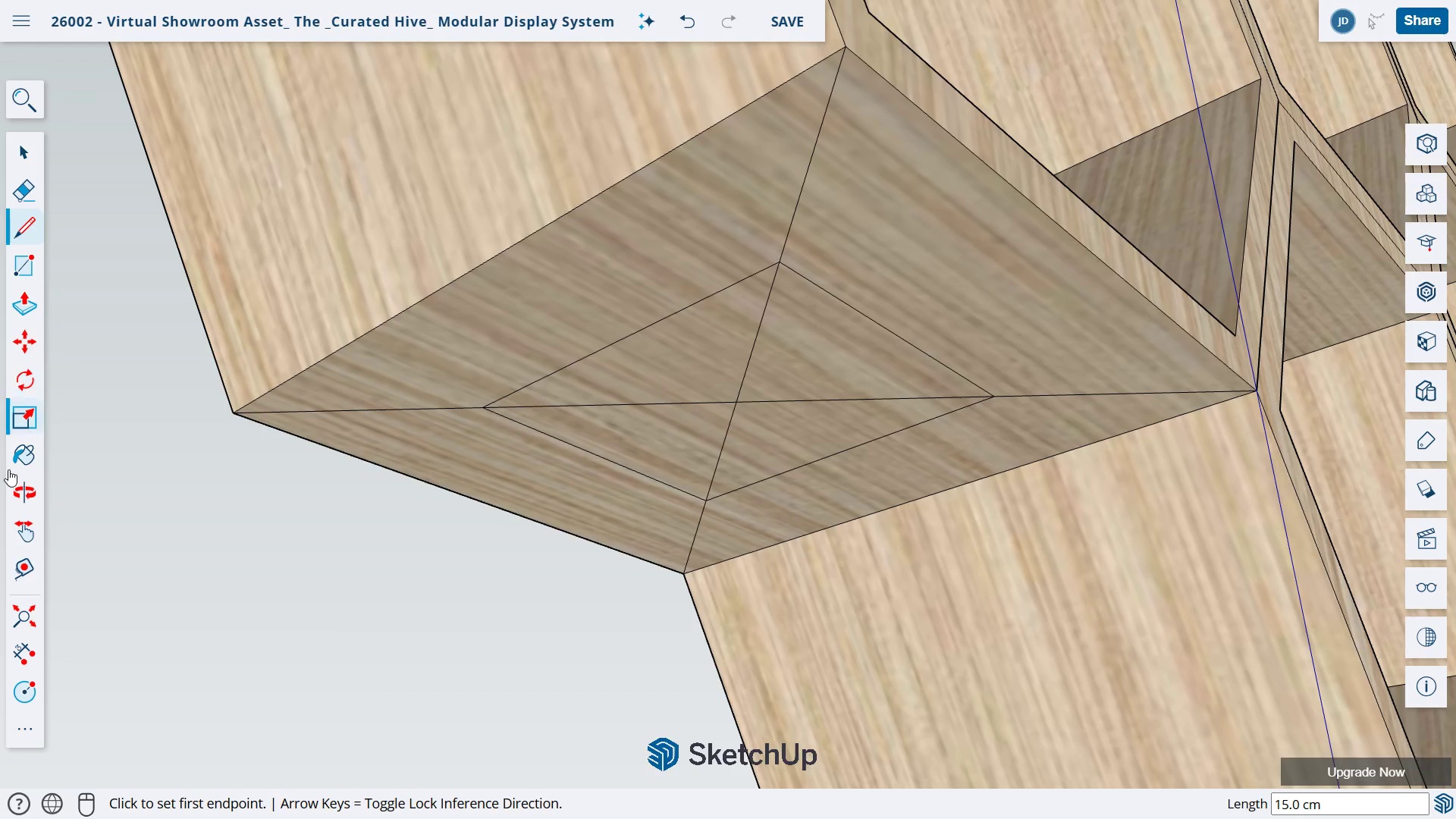 
left_click([31, 694])
 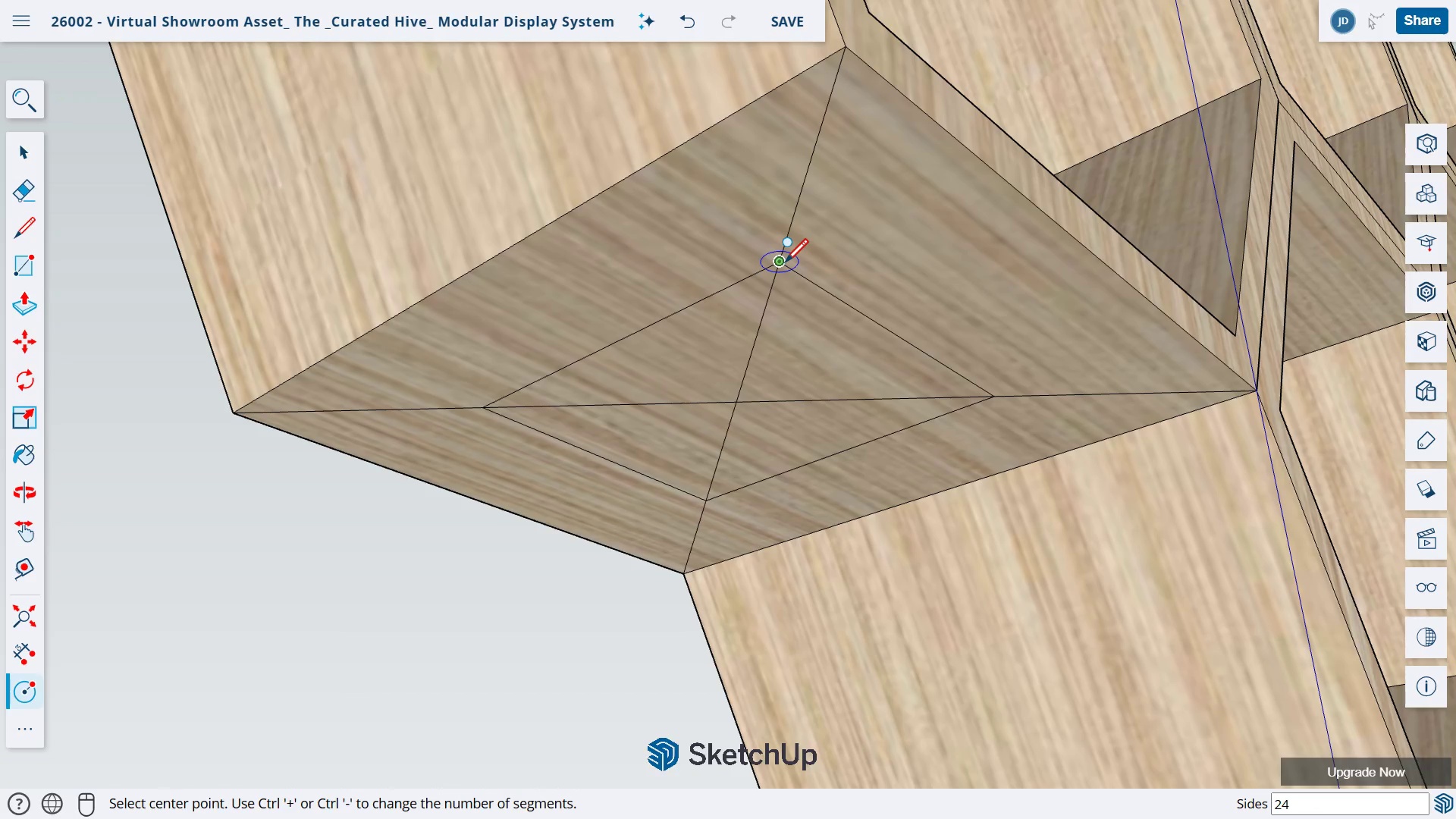 
left_click([783, 263])
 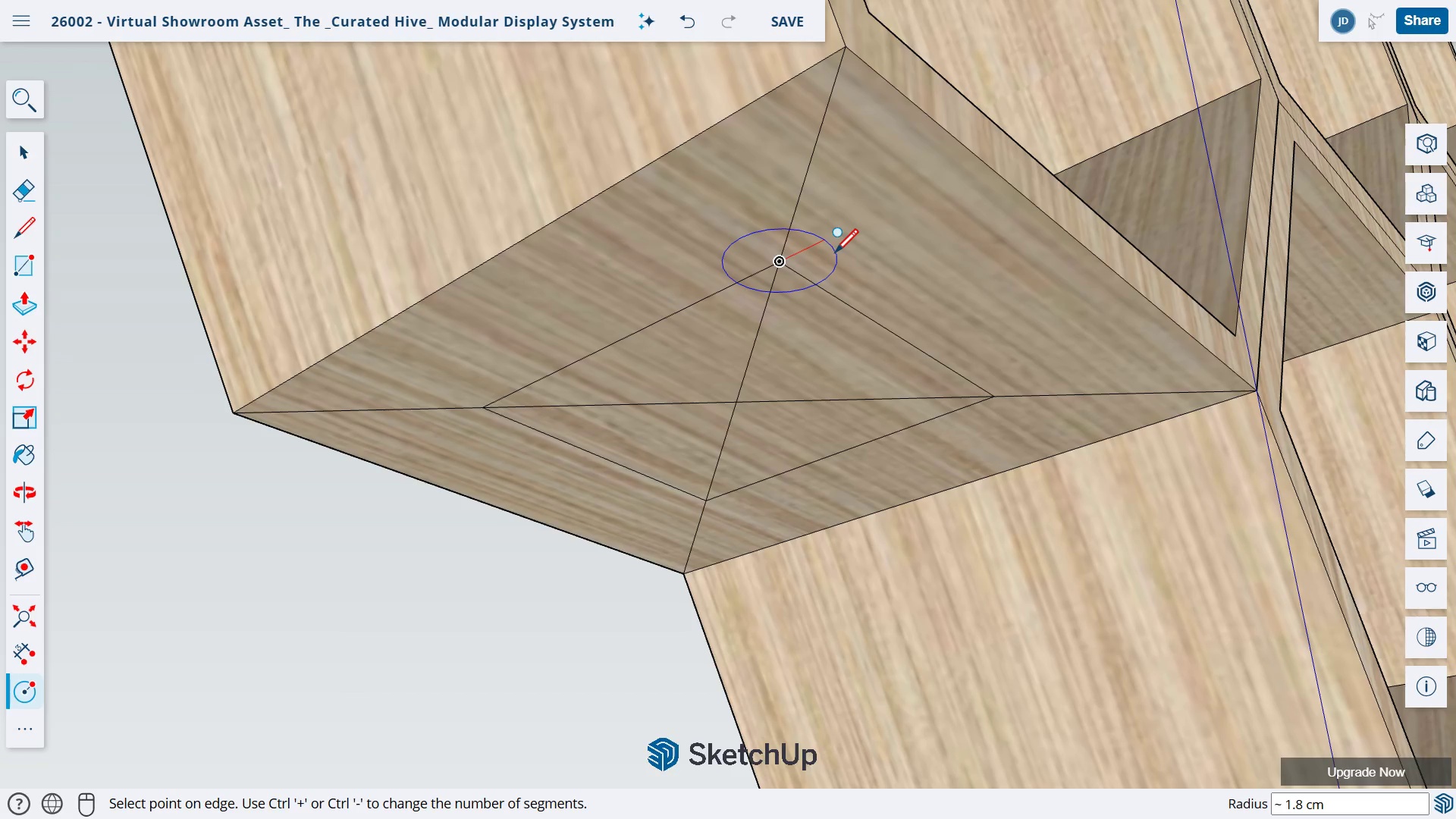 
key(Numpad2)
 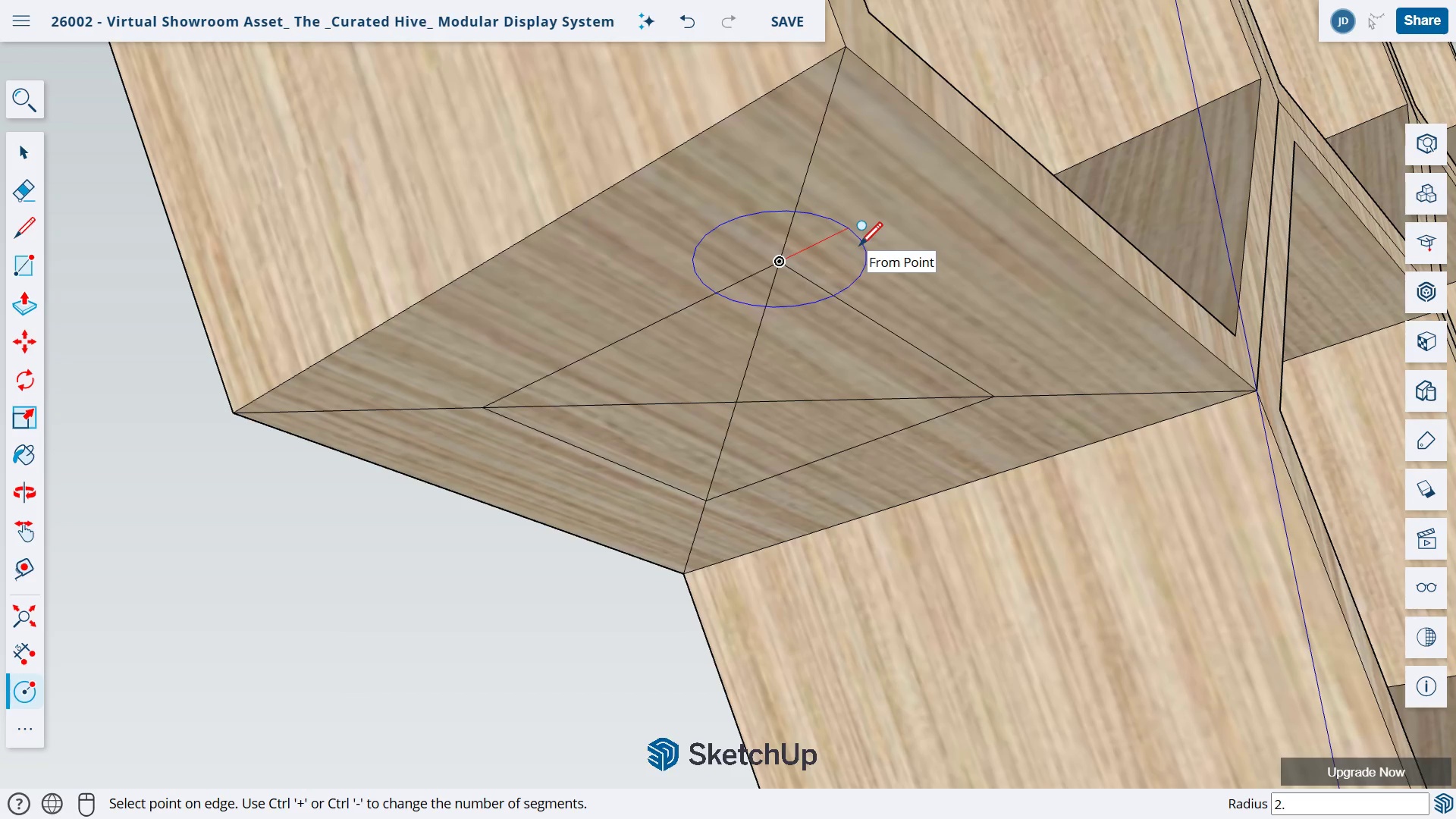 
key(NumpadDecimal)
 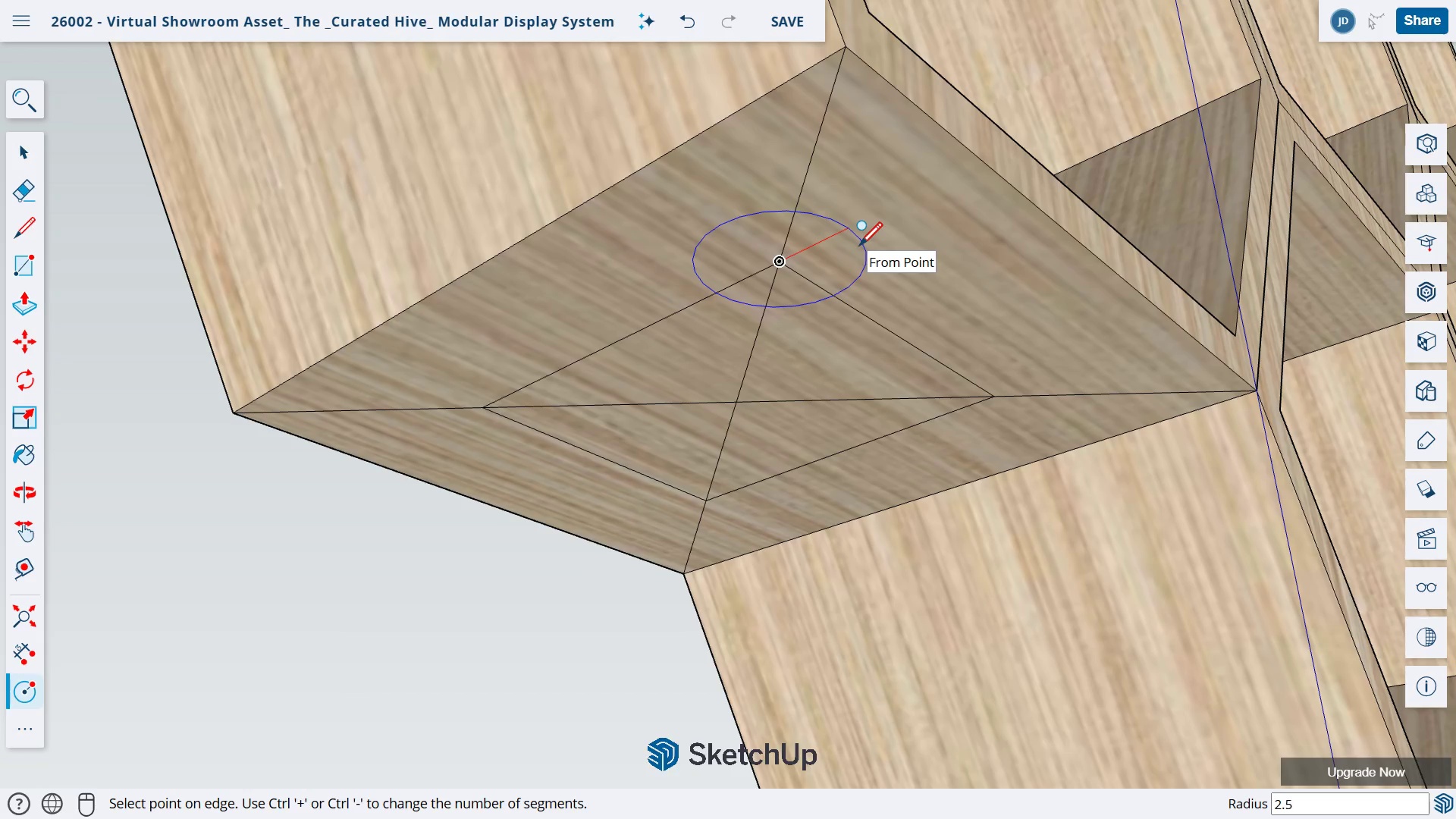 
key(Numpad5)
 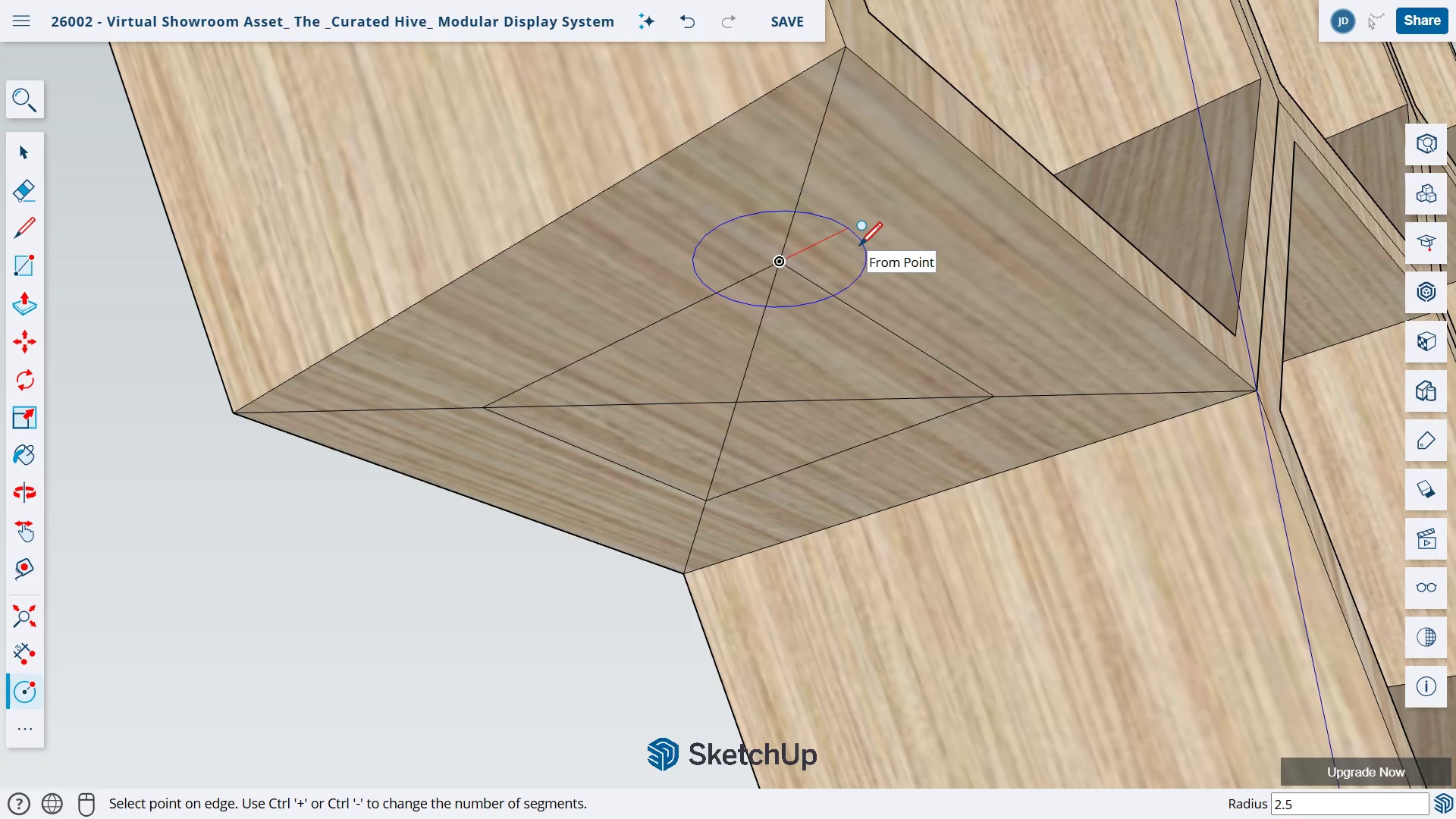 
key(Numpad3)
 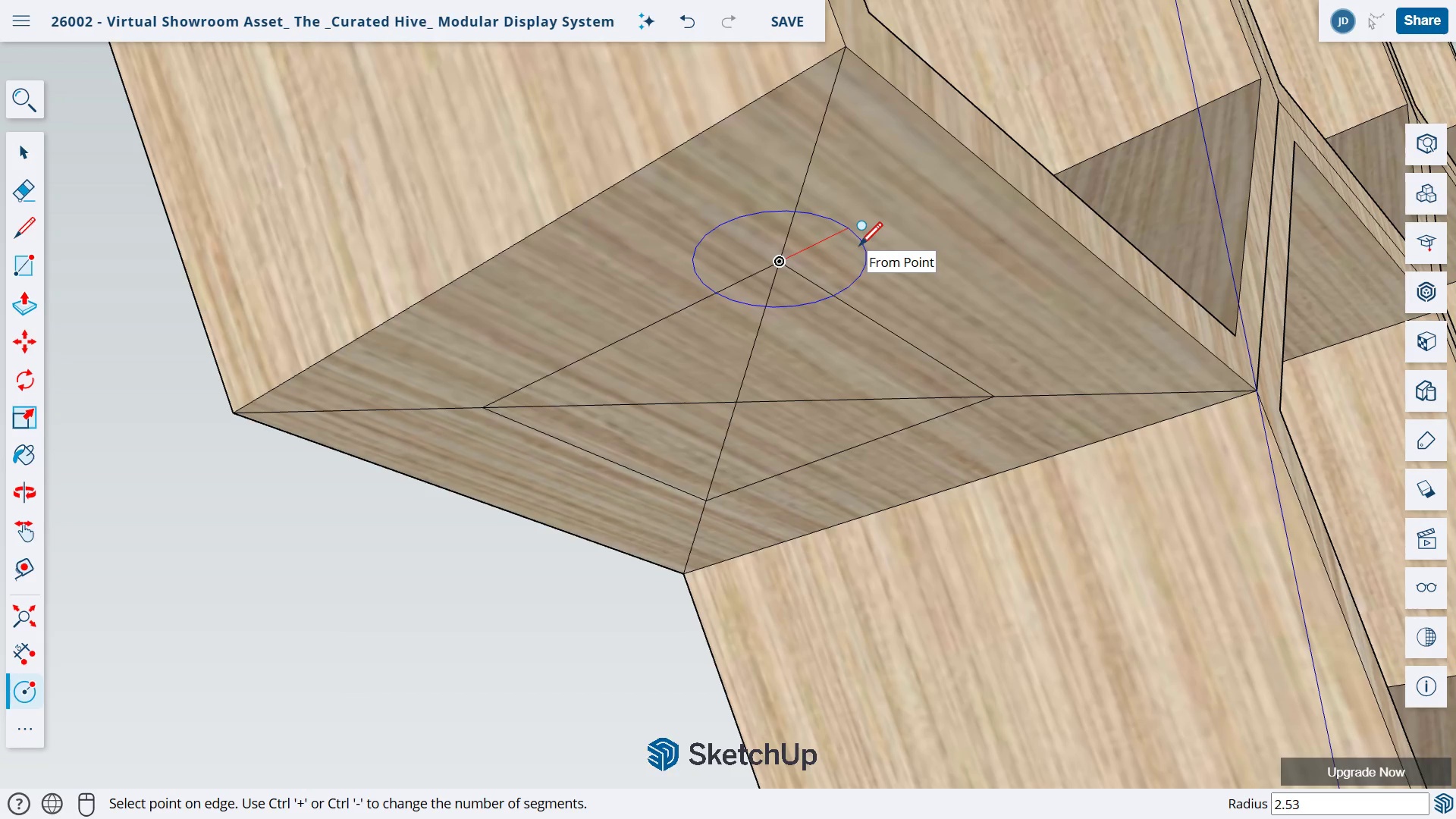 
key(Backspace)
 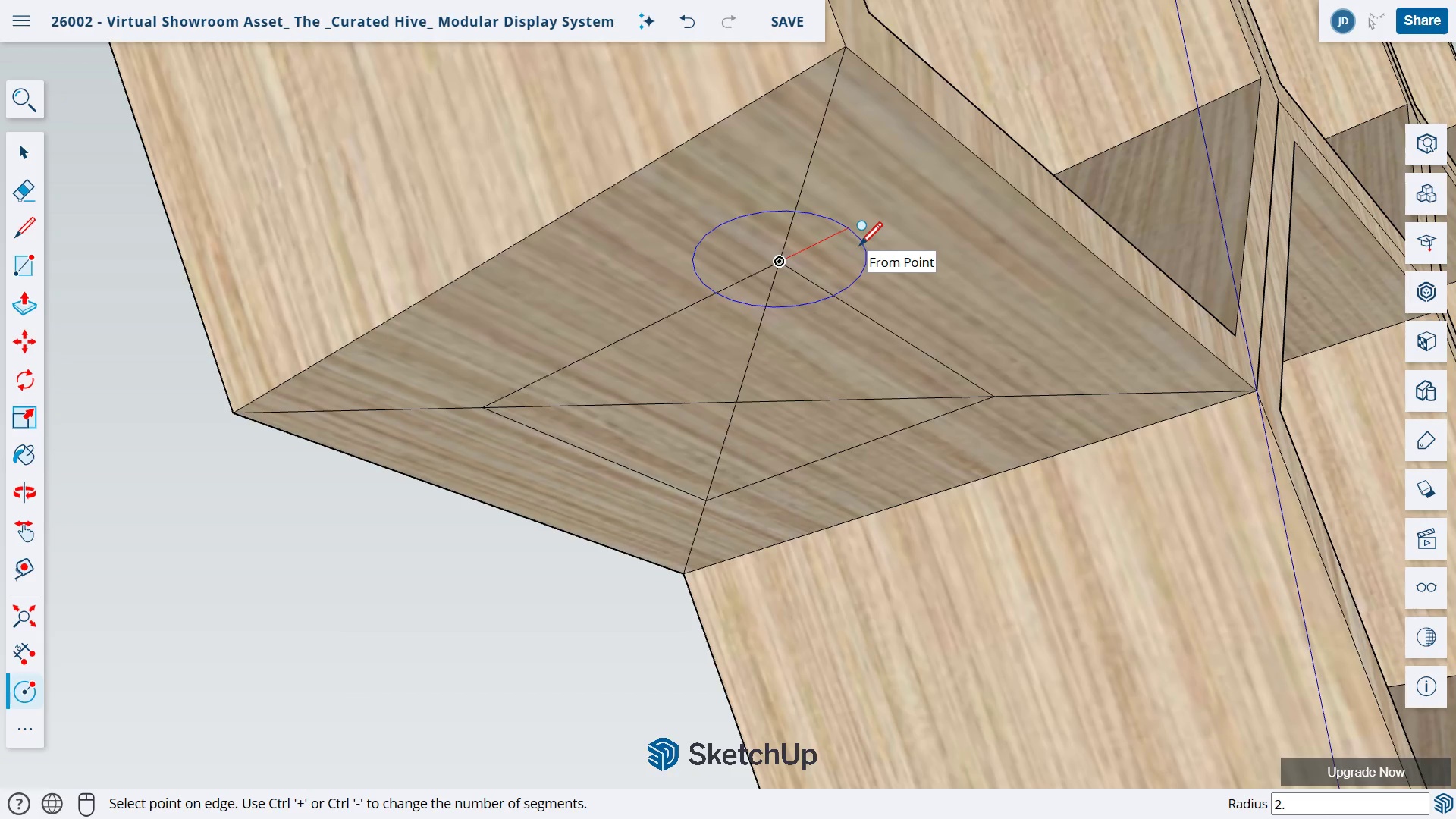 
key(Backspace)
 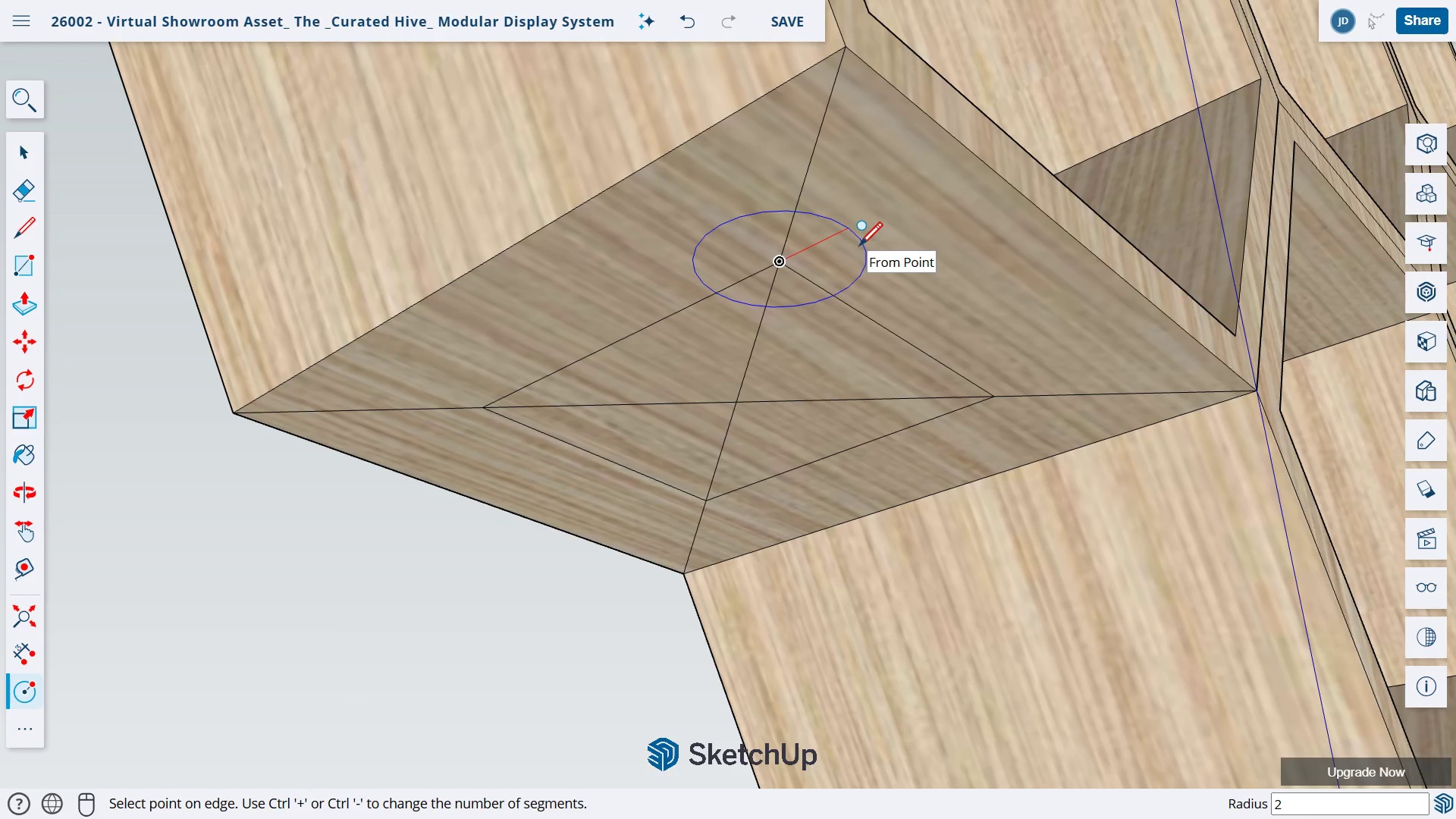 
key(Backspace)
 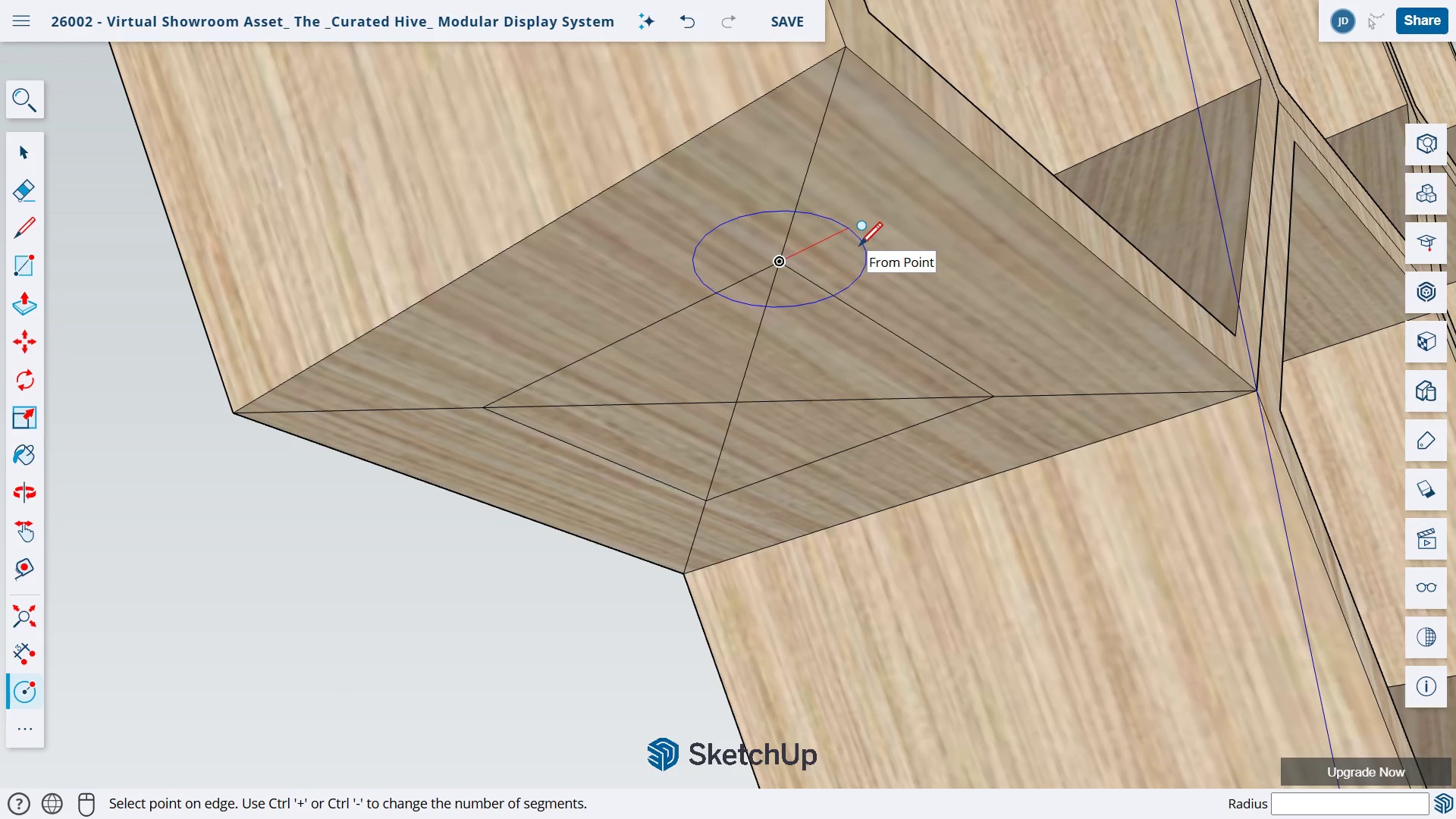 
key(Backspace)
 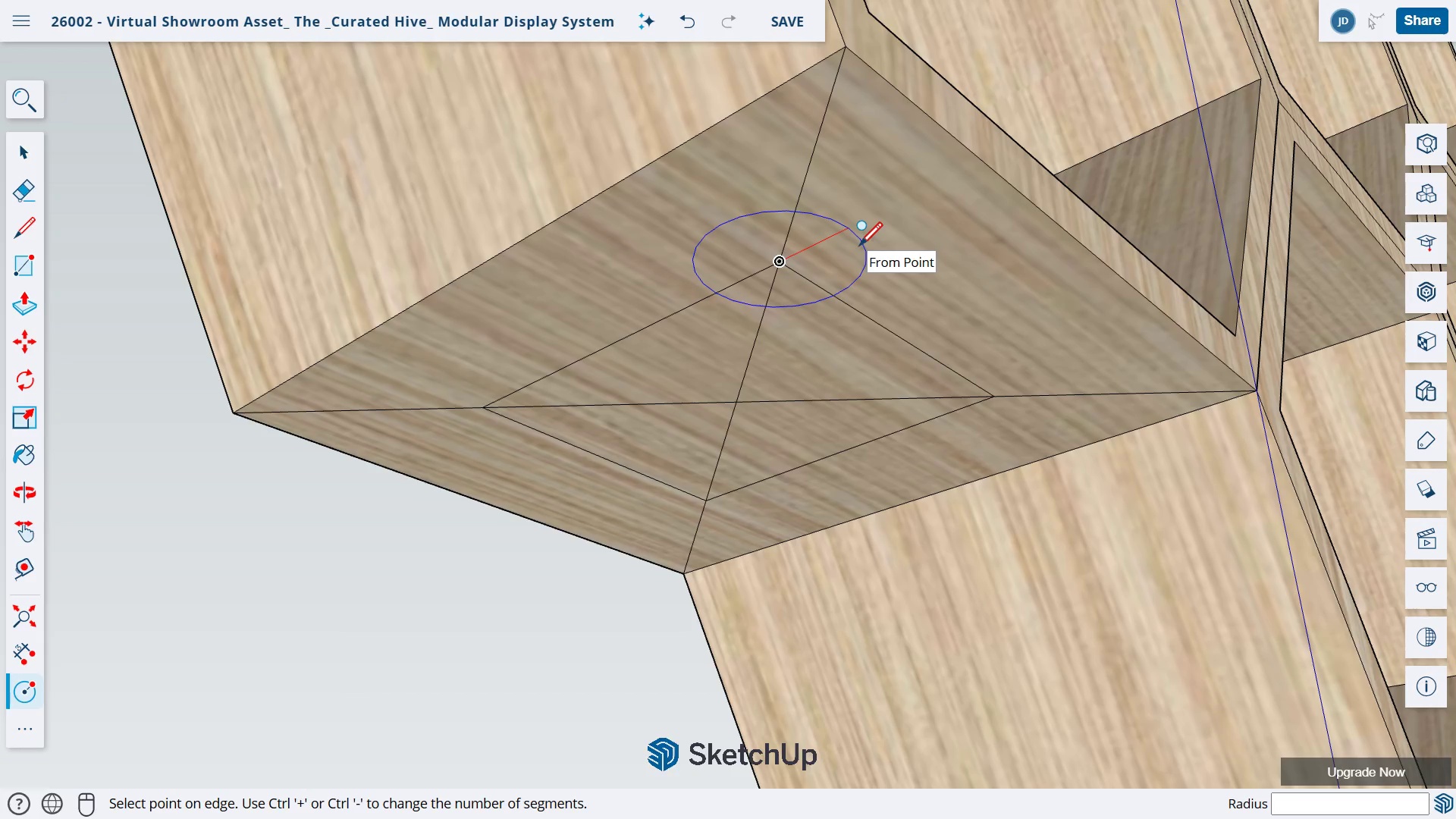 
key(Backspace)
 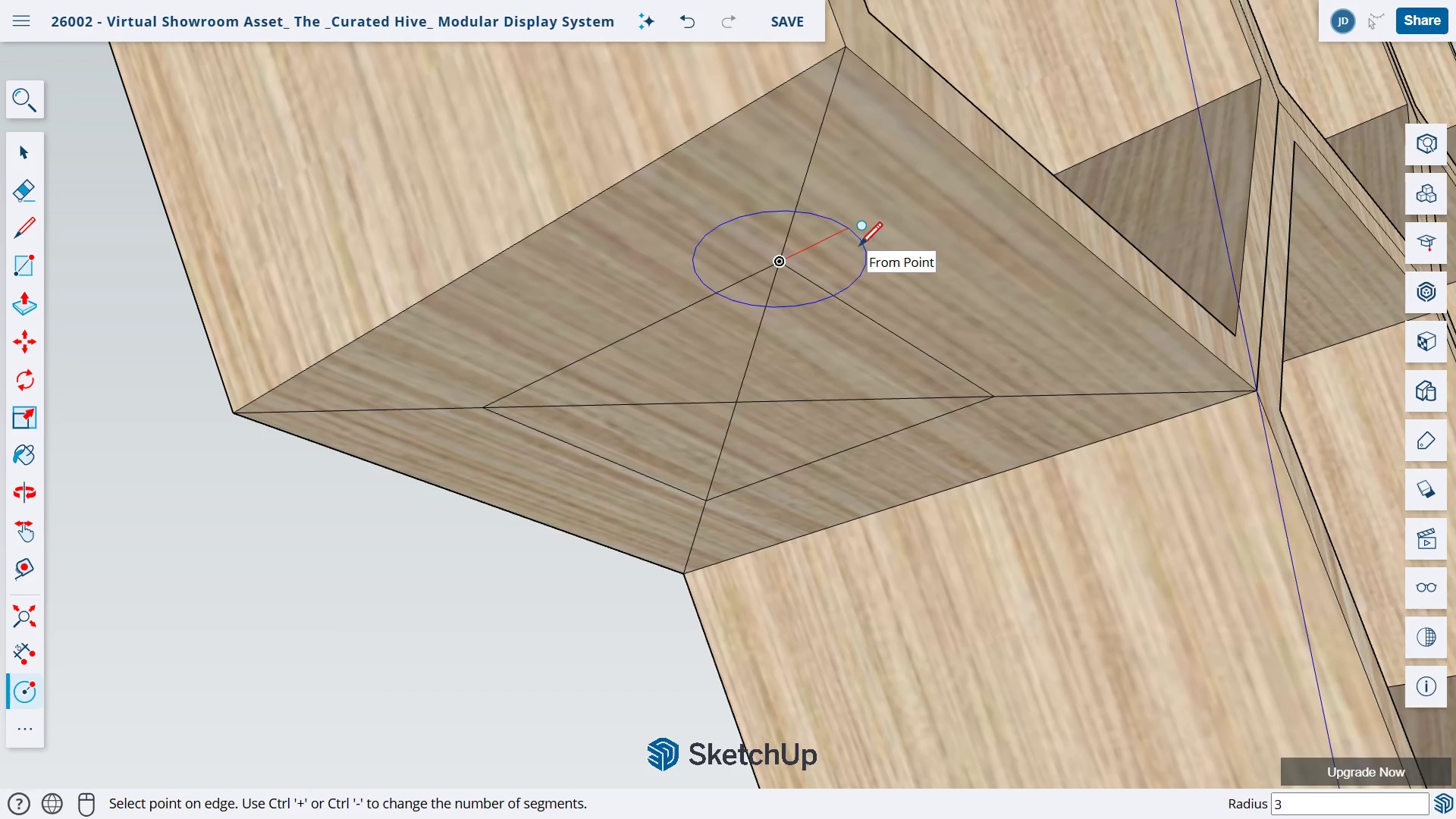 
key(Numpad3)
 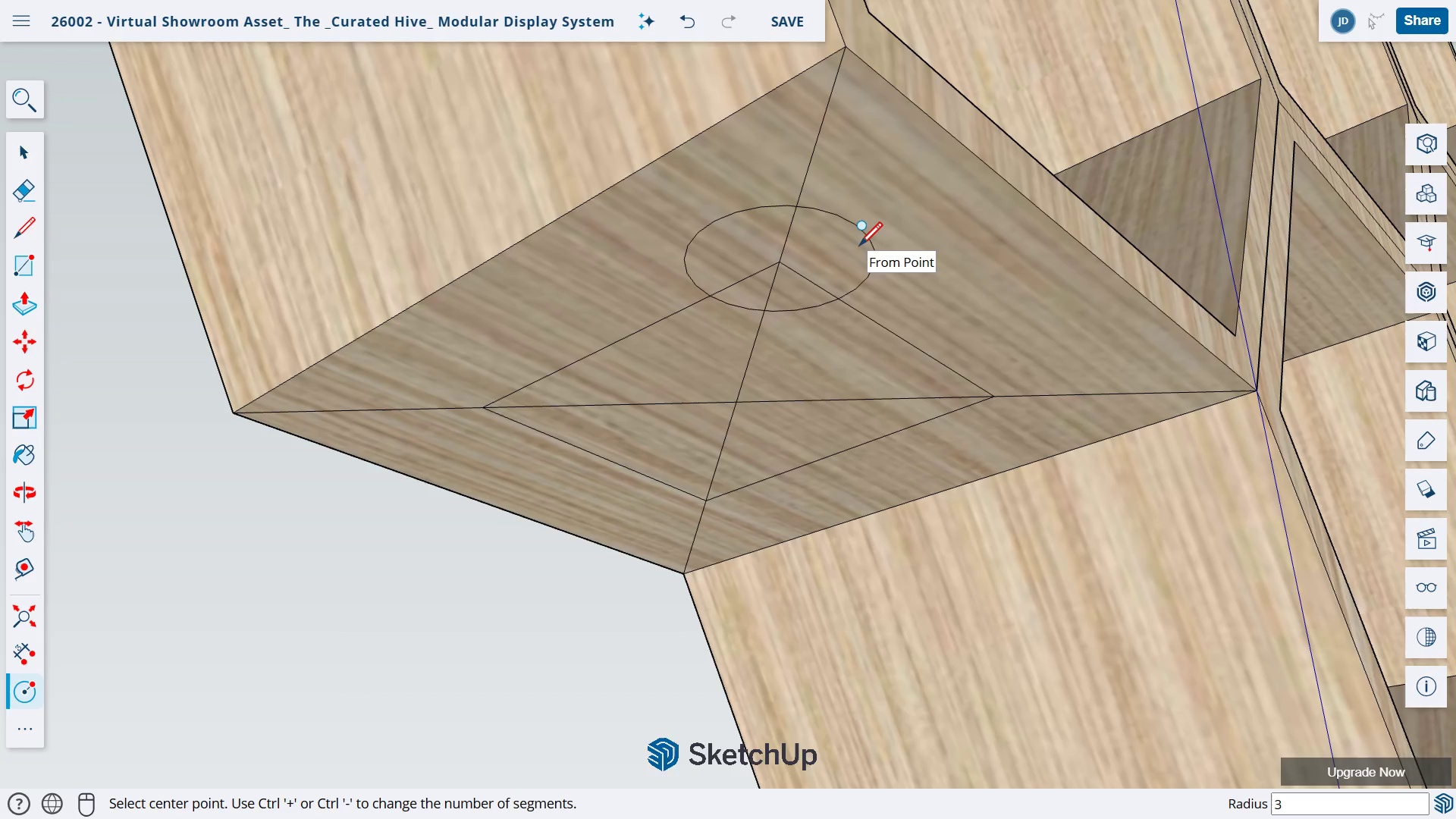 
key(NumpadEnter)
 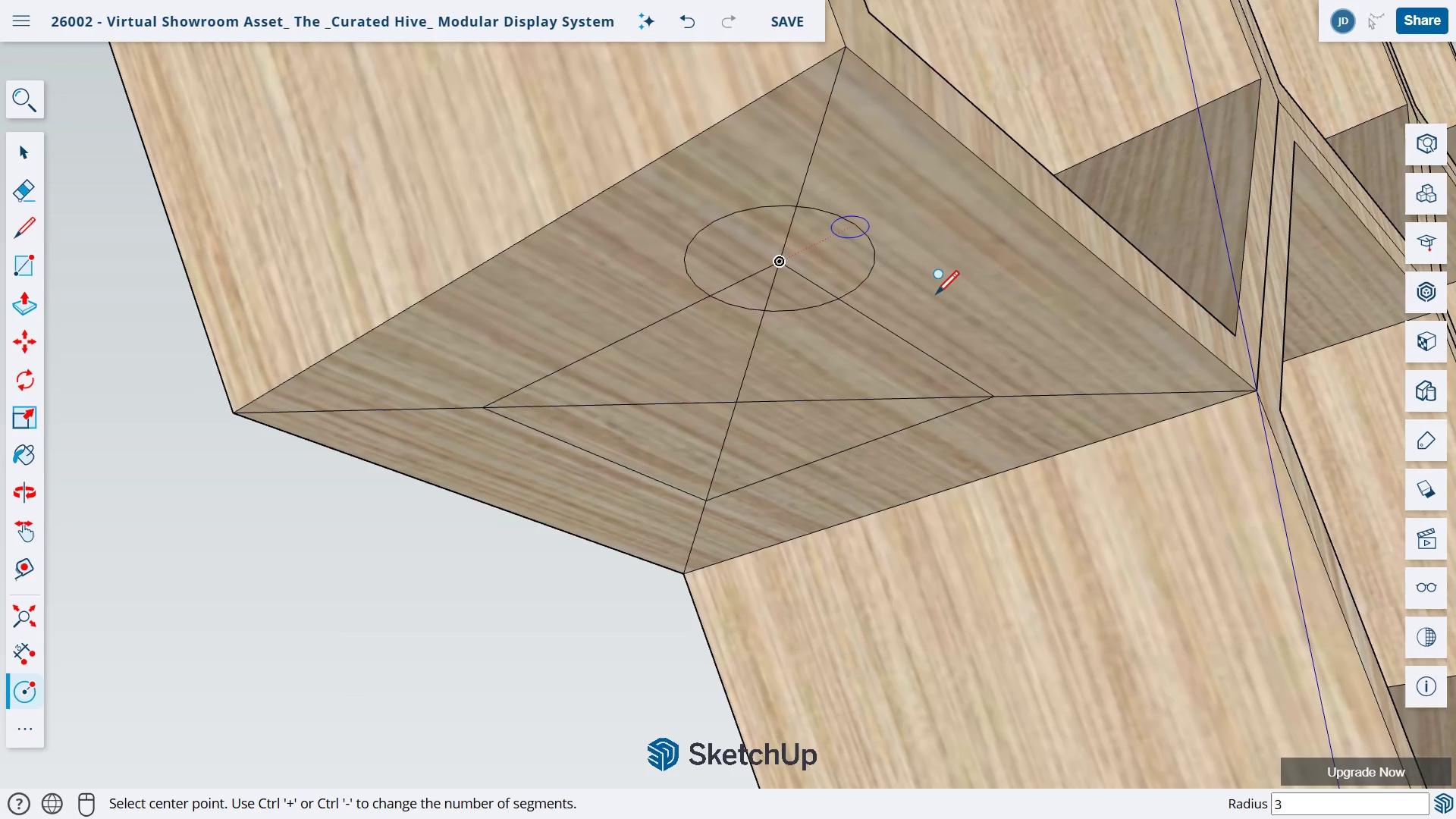 
wait(5.5)
 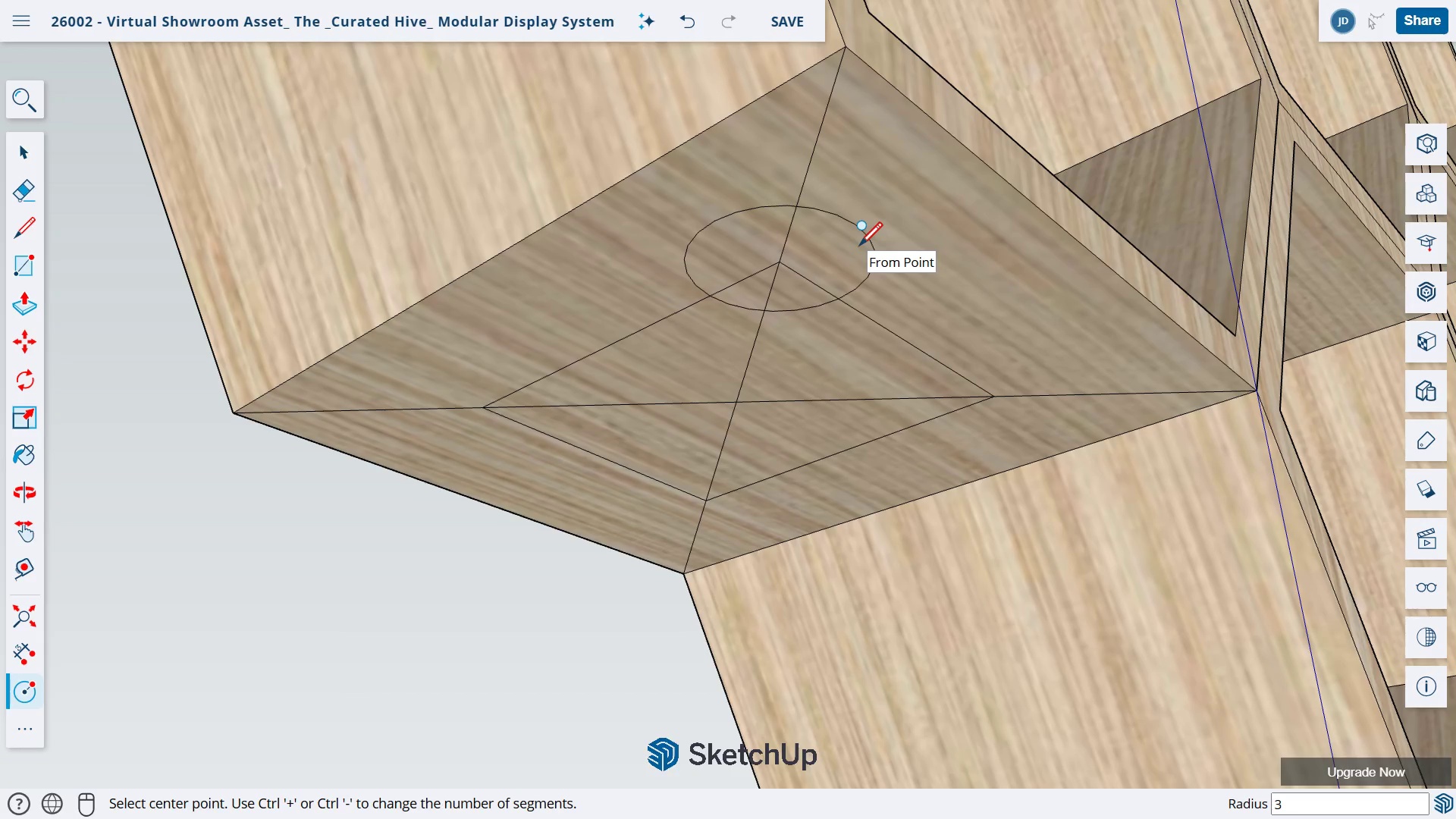 
left_click([482, 407])
 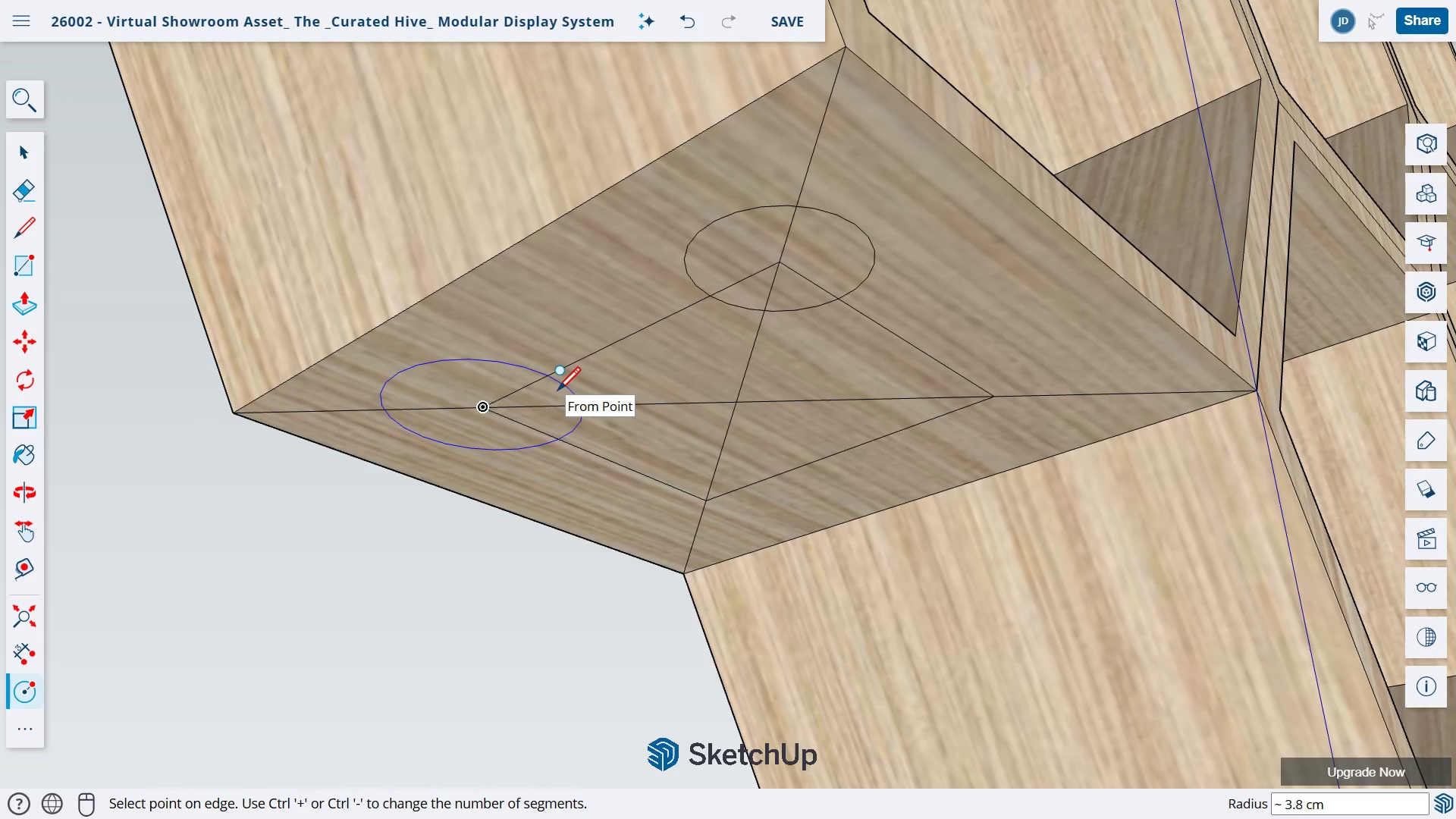 
key(Numpad3)
 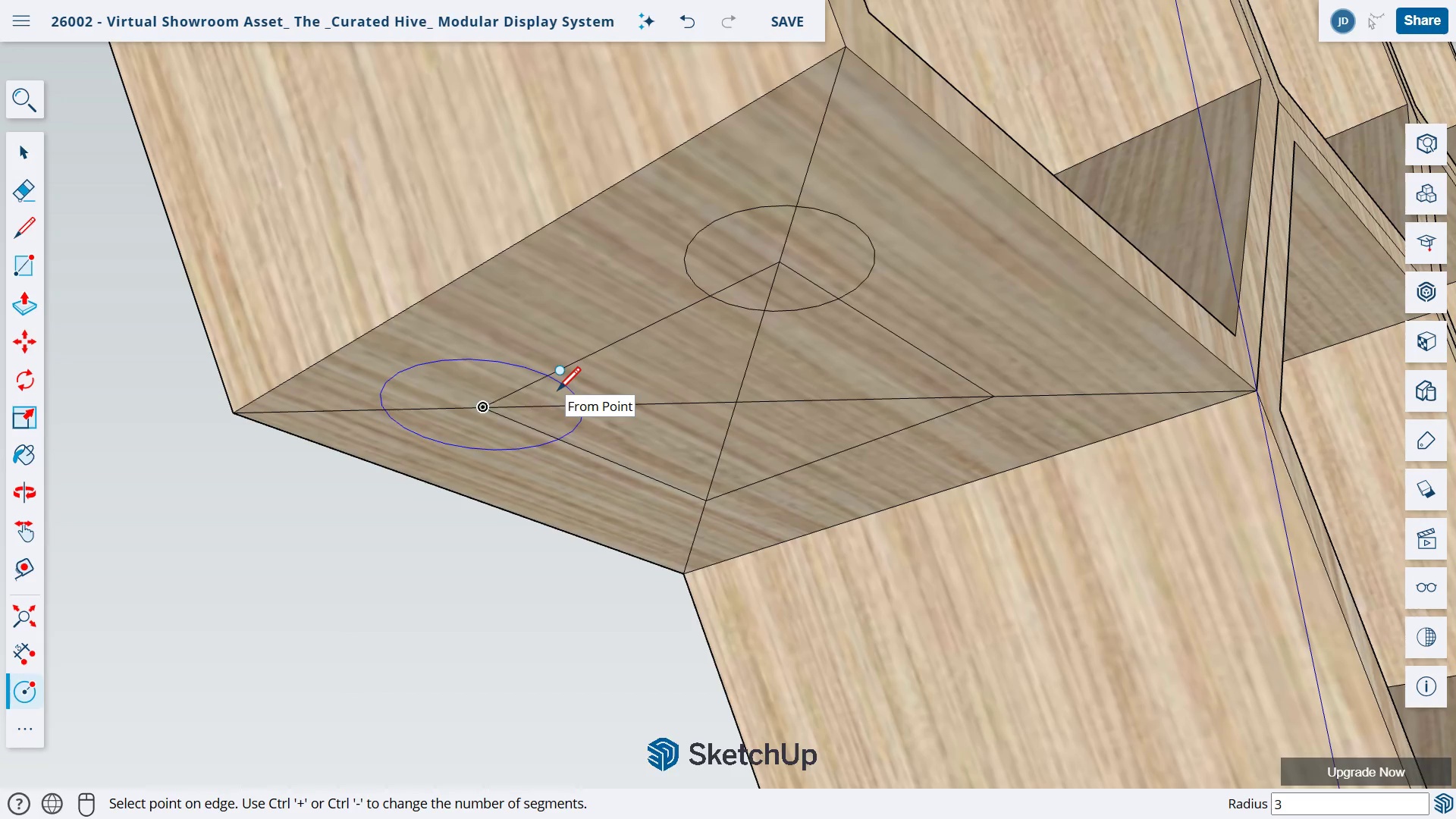 
key(NumpadEnter)
 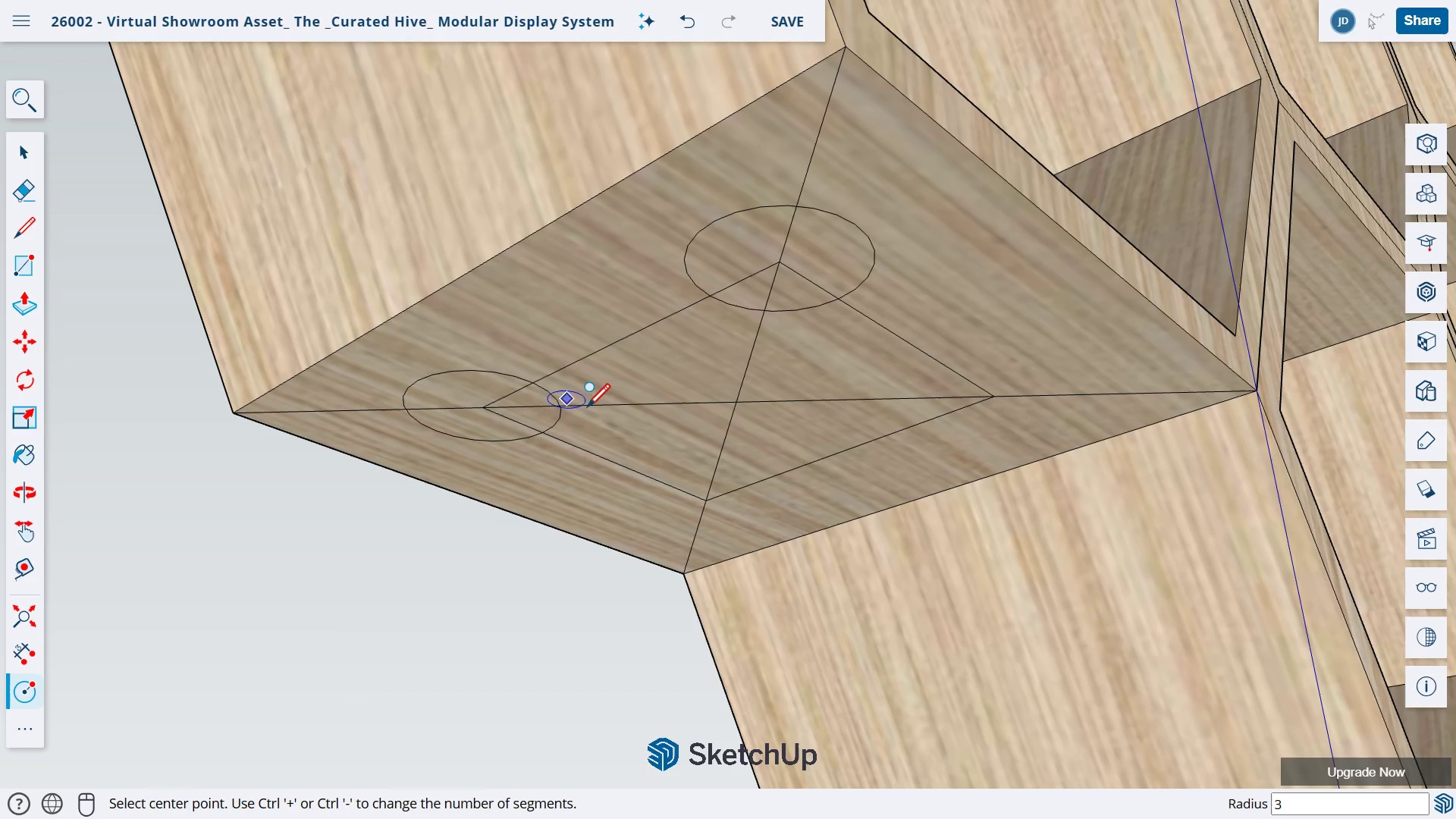 
key(Escape)
 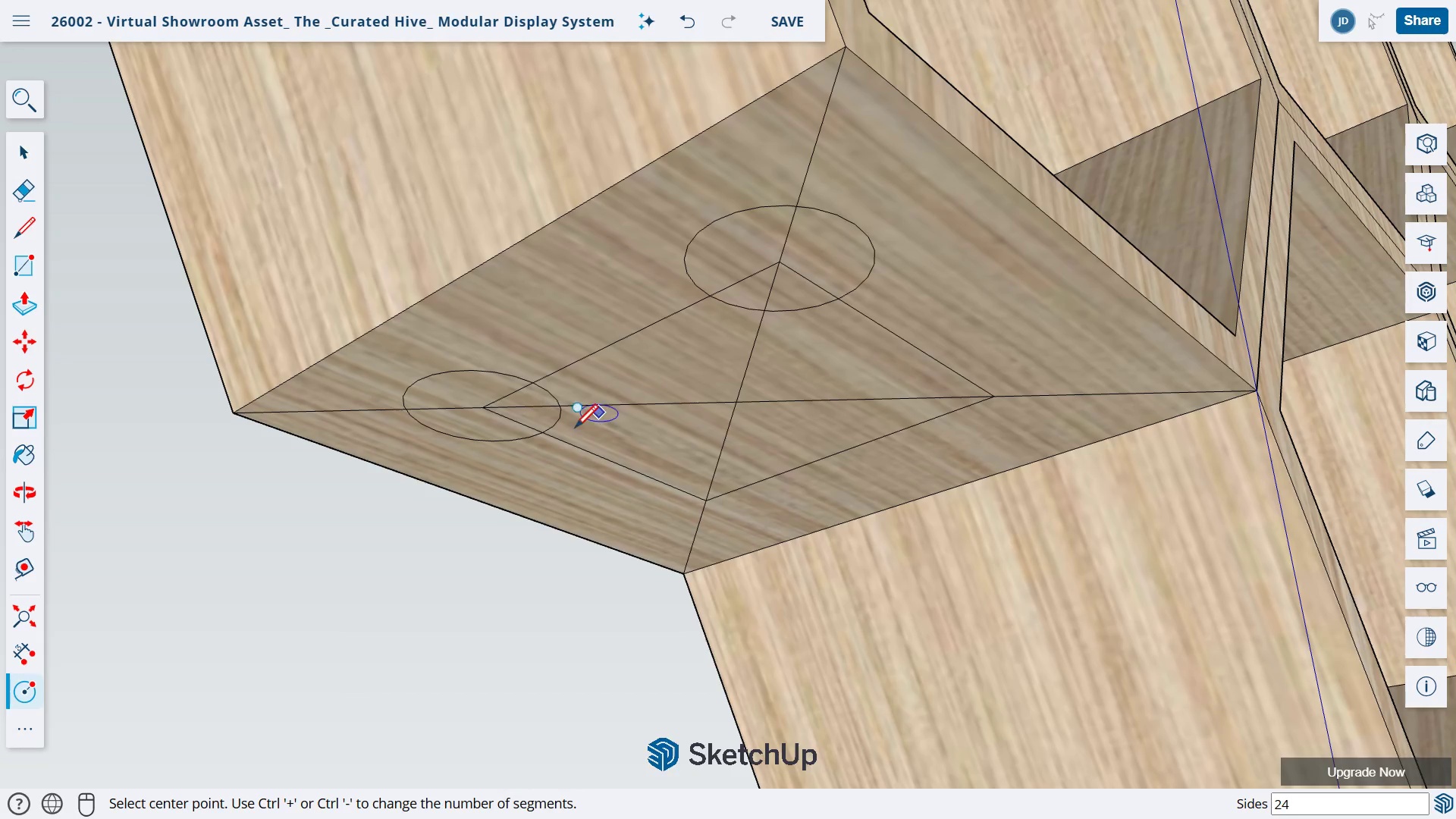 
key(E)
 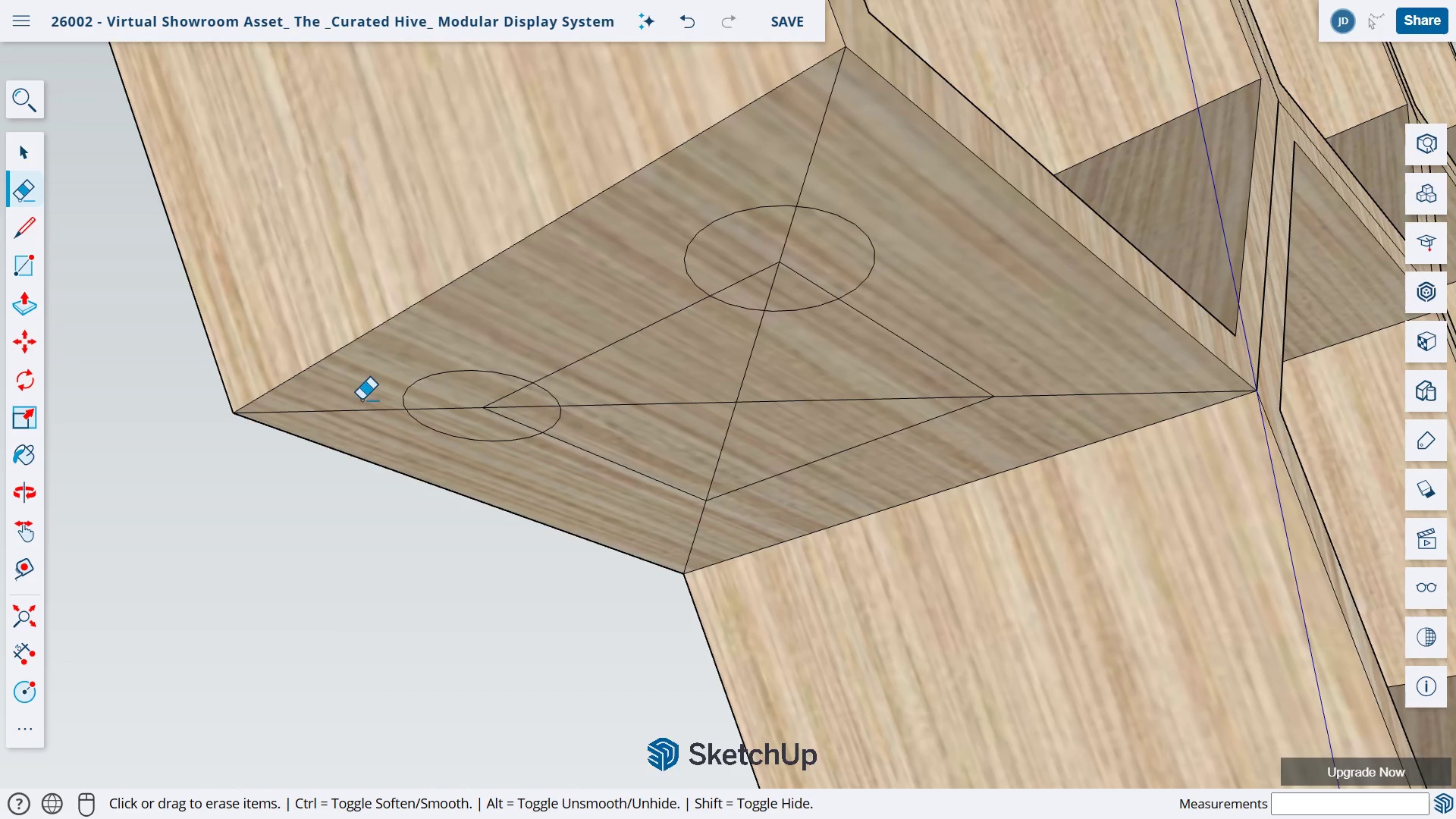 
left_click_drag(start_coordinate=[362, 400], to_coordinate=[366, 425])
 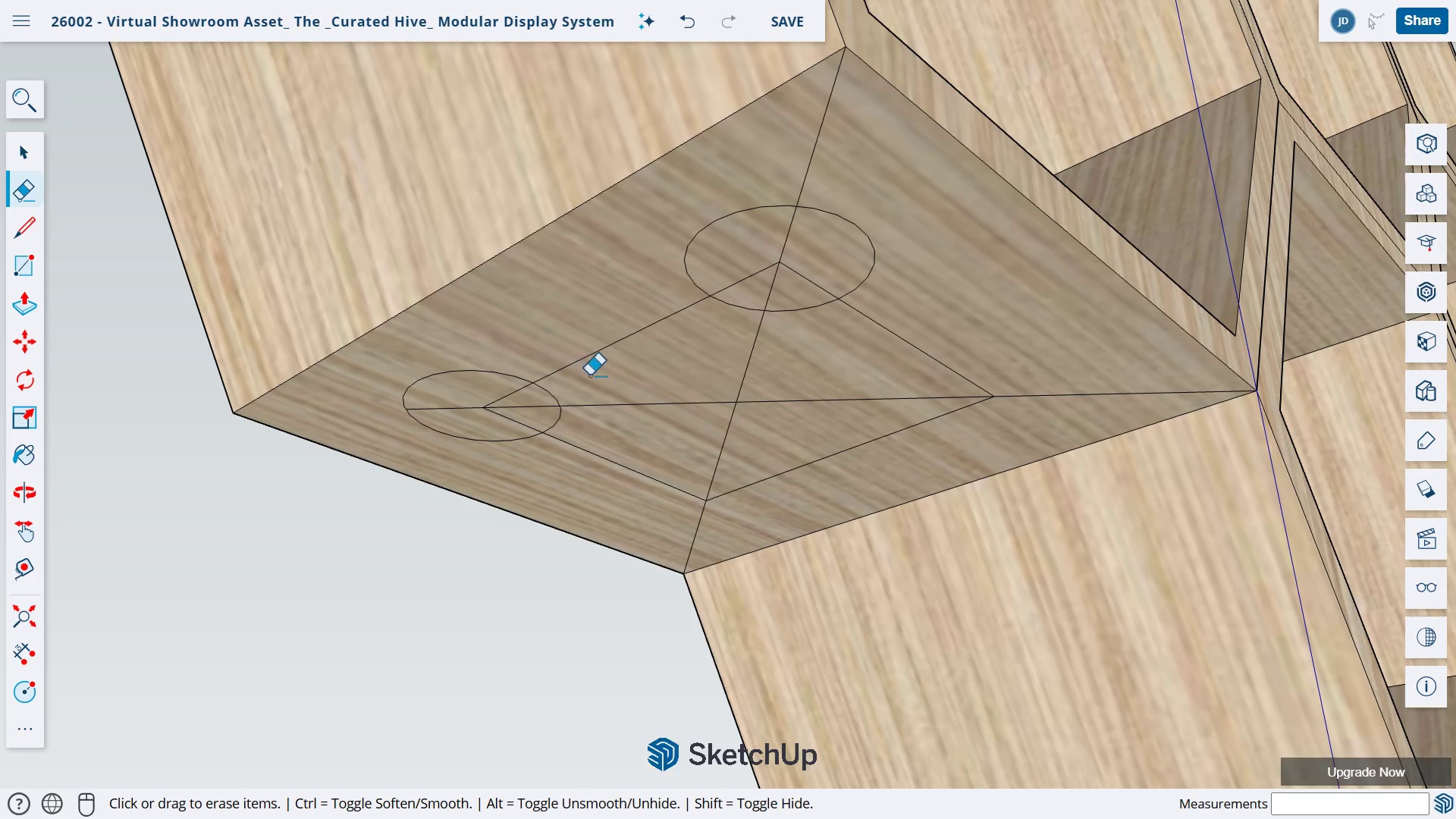 
left_click_drag(start_coordinate=[553, 353], to_coordinate=[624, 398])
 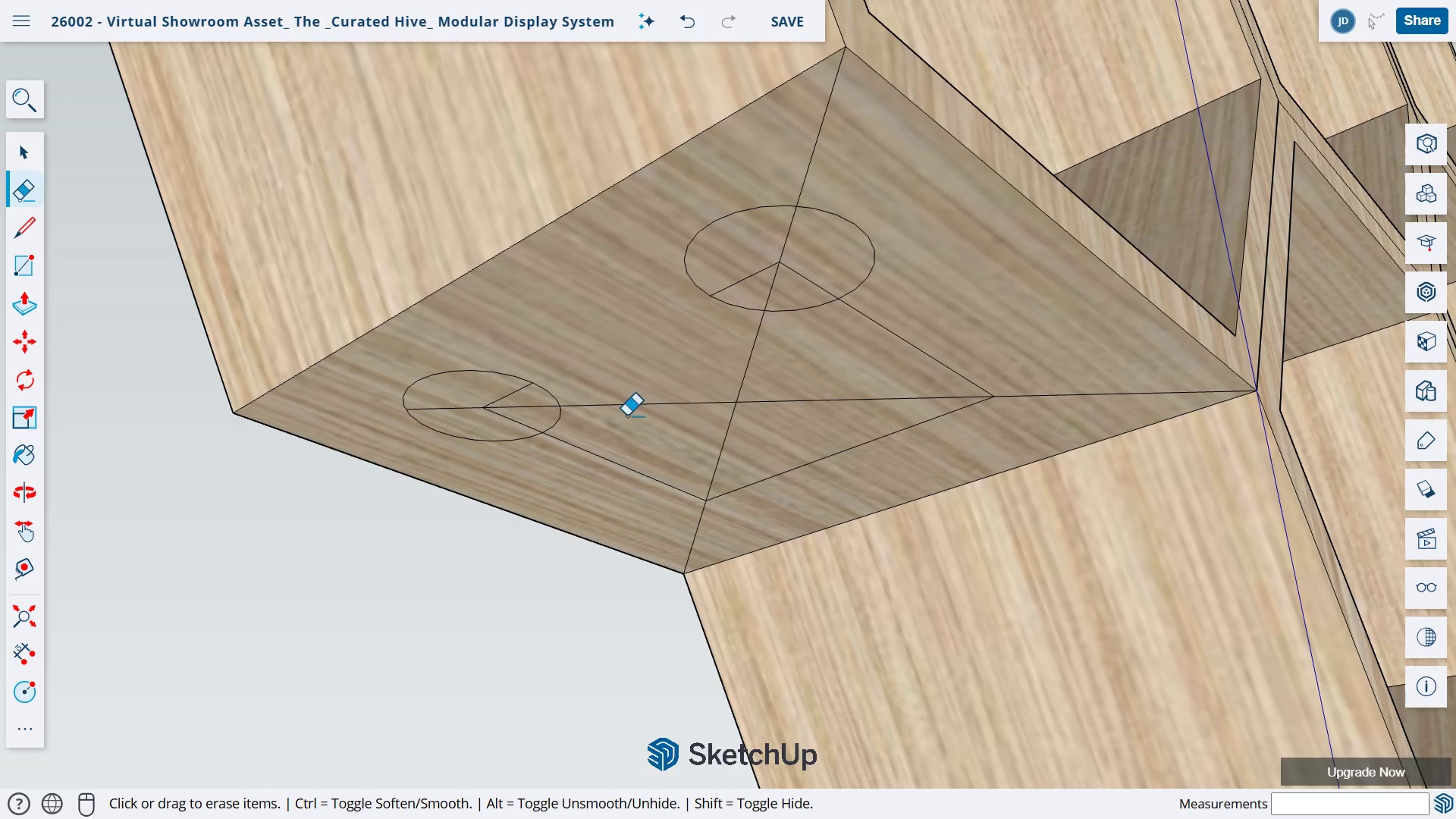 
left_click_drag(start_coordinate=[629, 407], to_coordinate=[625, 425])
 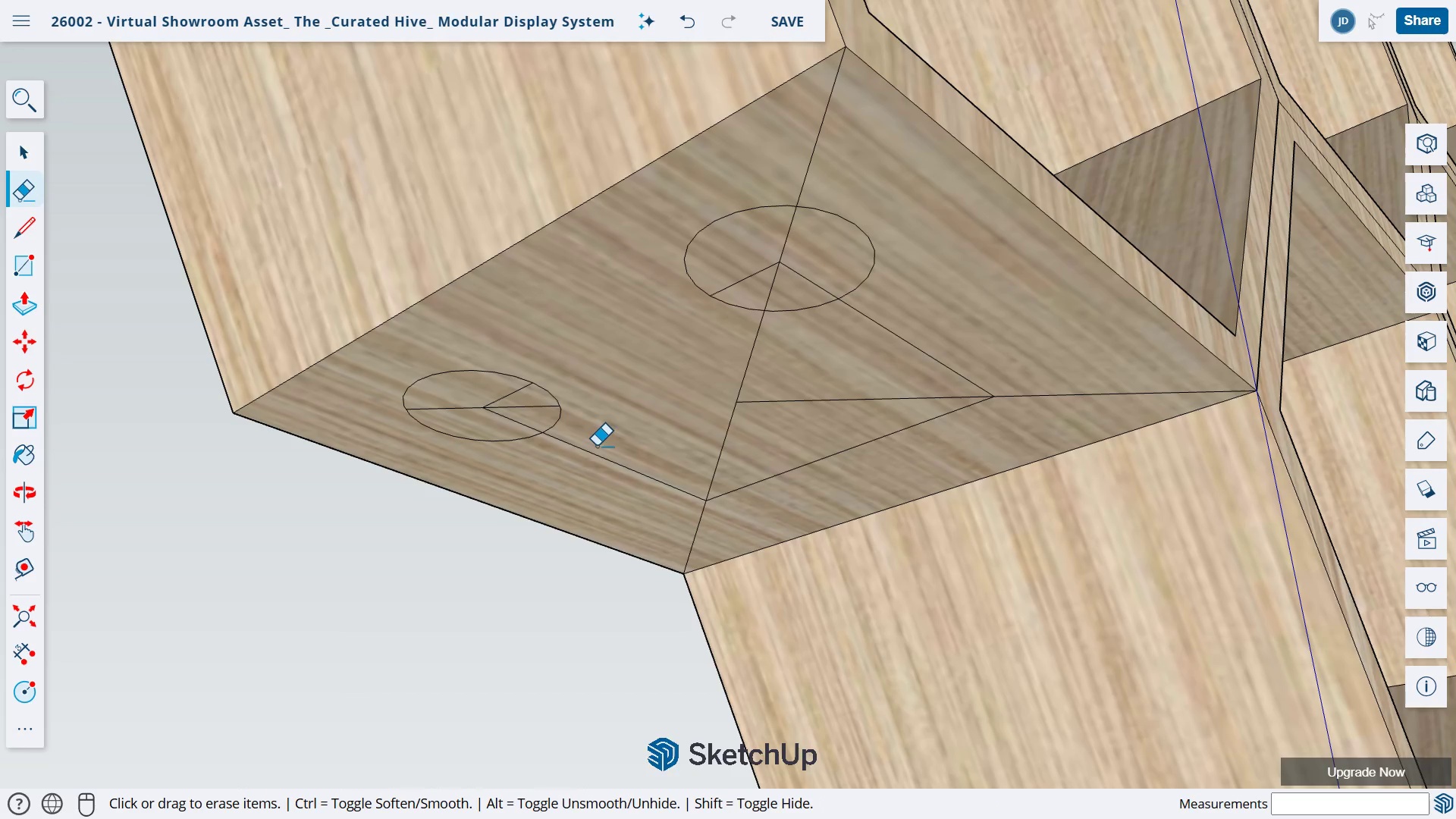 
left_click_drag(start_coordinate=[599, 444], to_coordinate=[593, 453])
 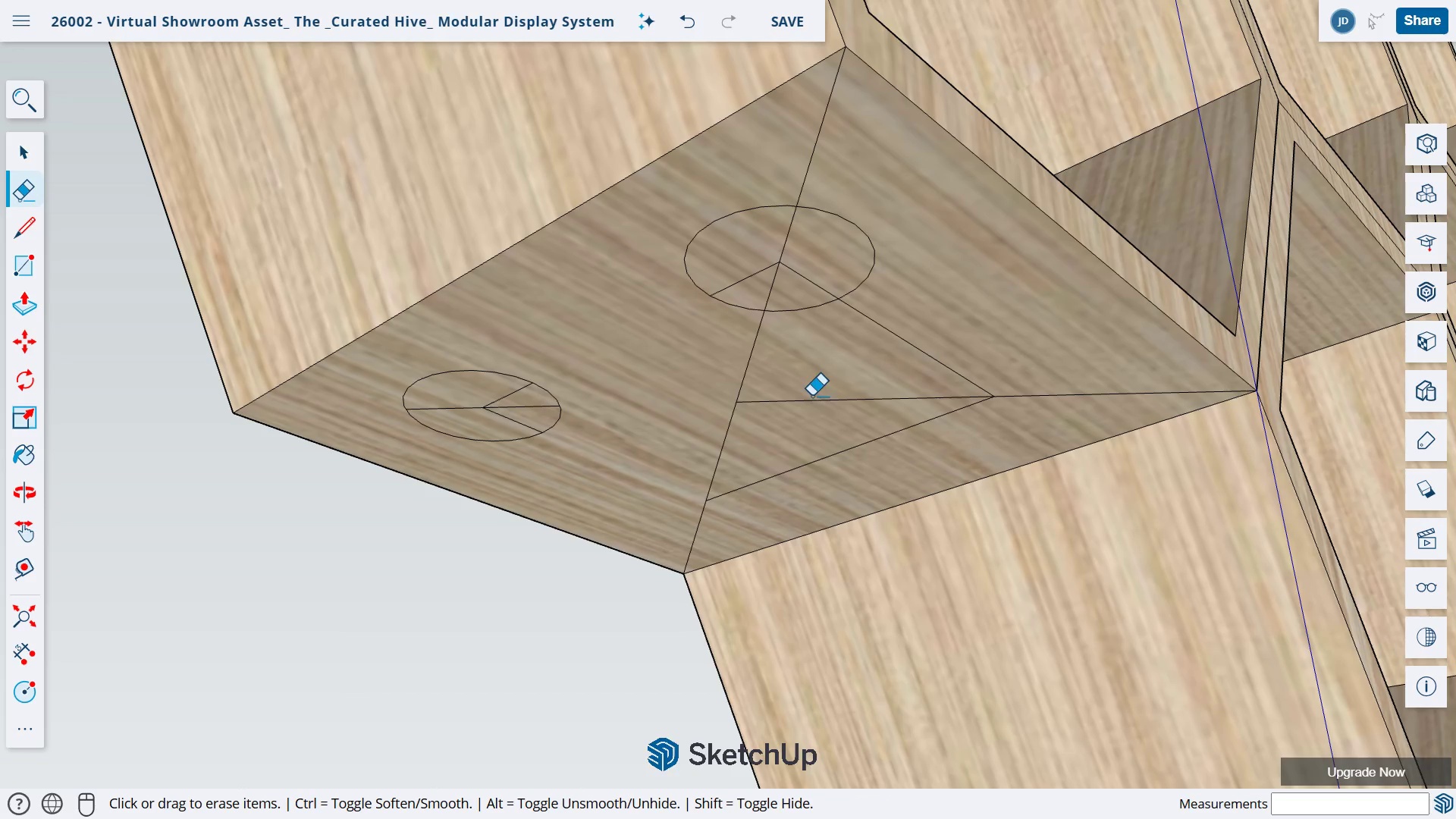 
left_click_drag(start_coordinate=[813, 396], to_coordinate=[816, 416])
 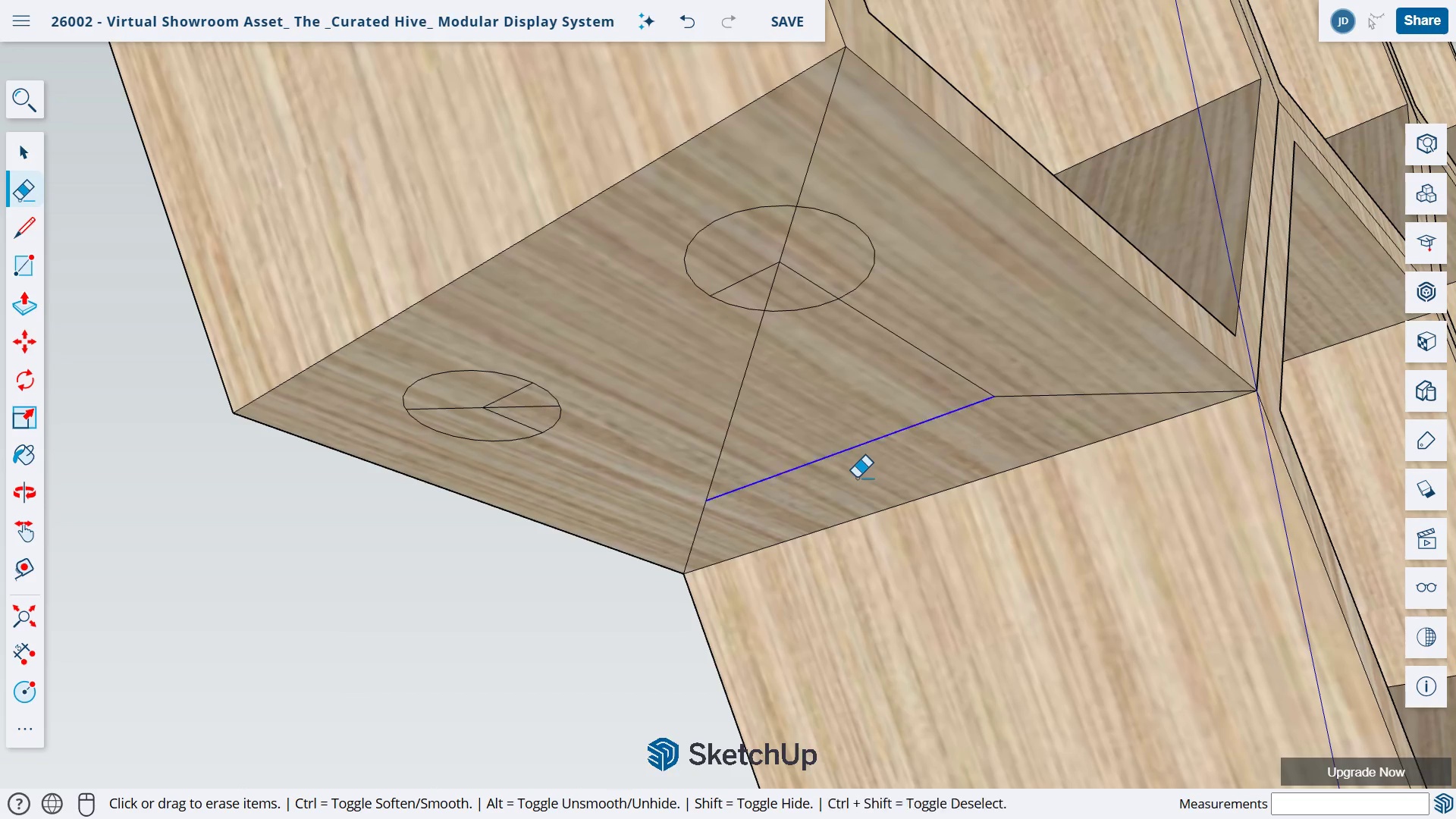 
left_click_drag(start_coordinate=[834, 440], to_coordinate=[858, 478])
 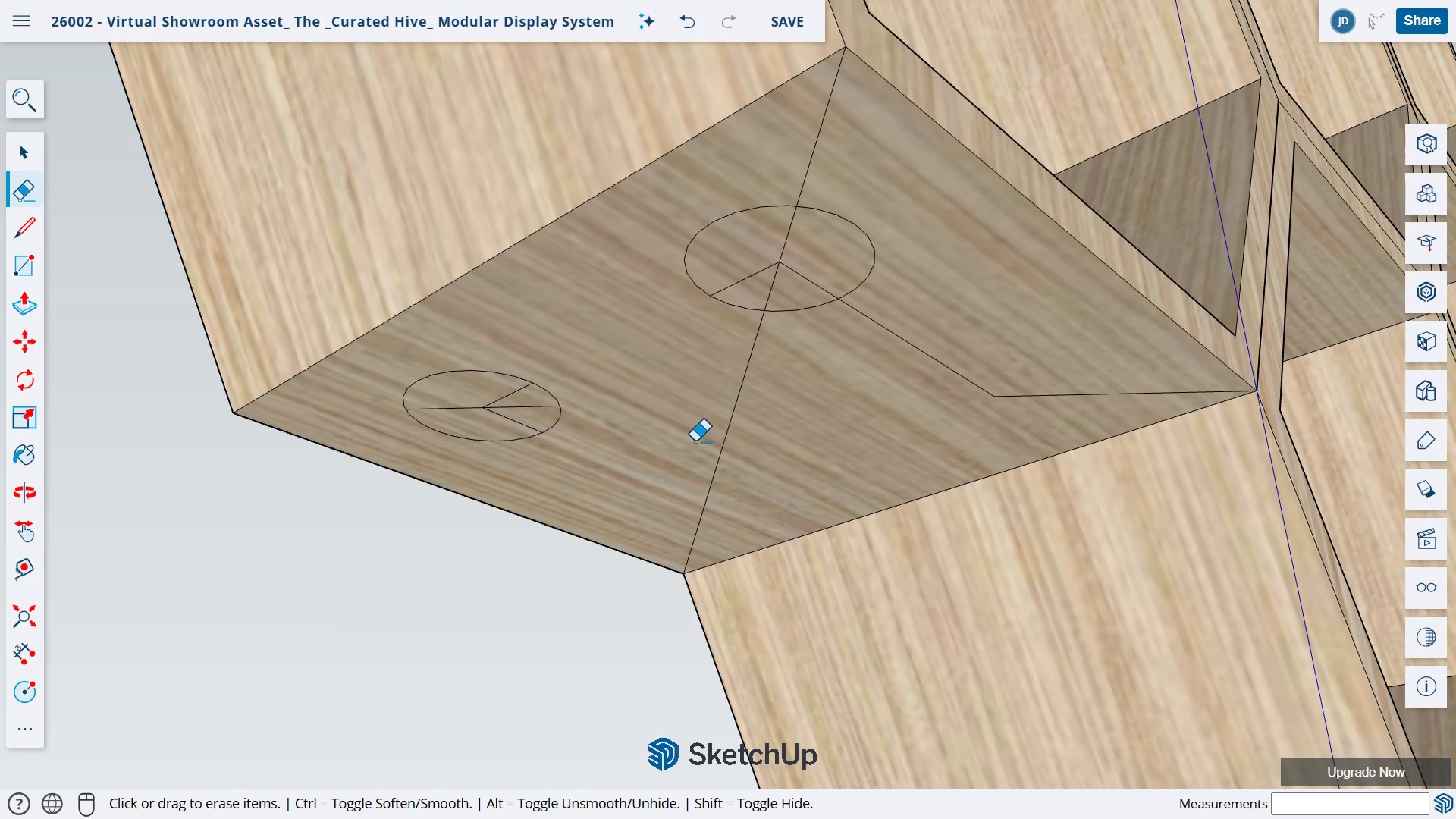 
left_click_drag(start_coordinate=[695, 442], to_coordinate=[722, 447])
 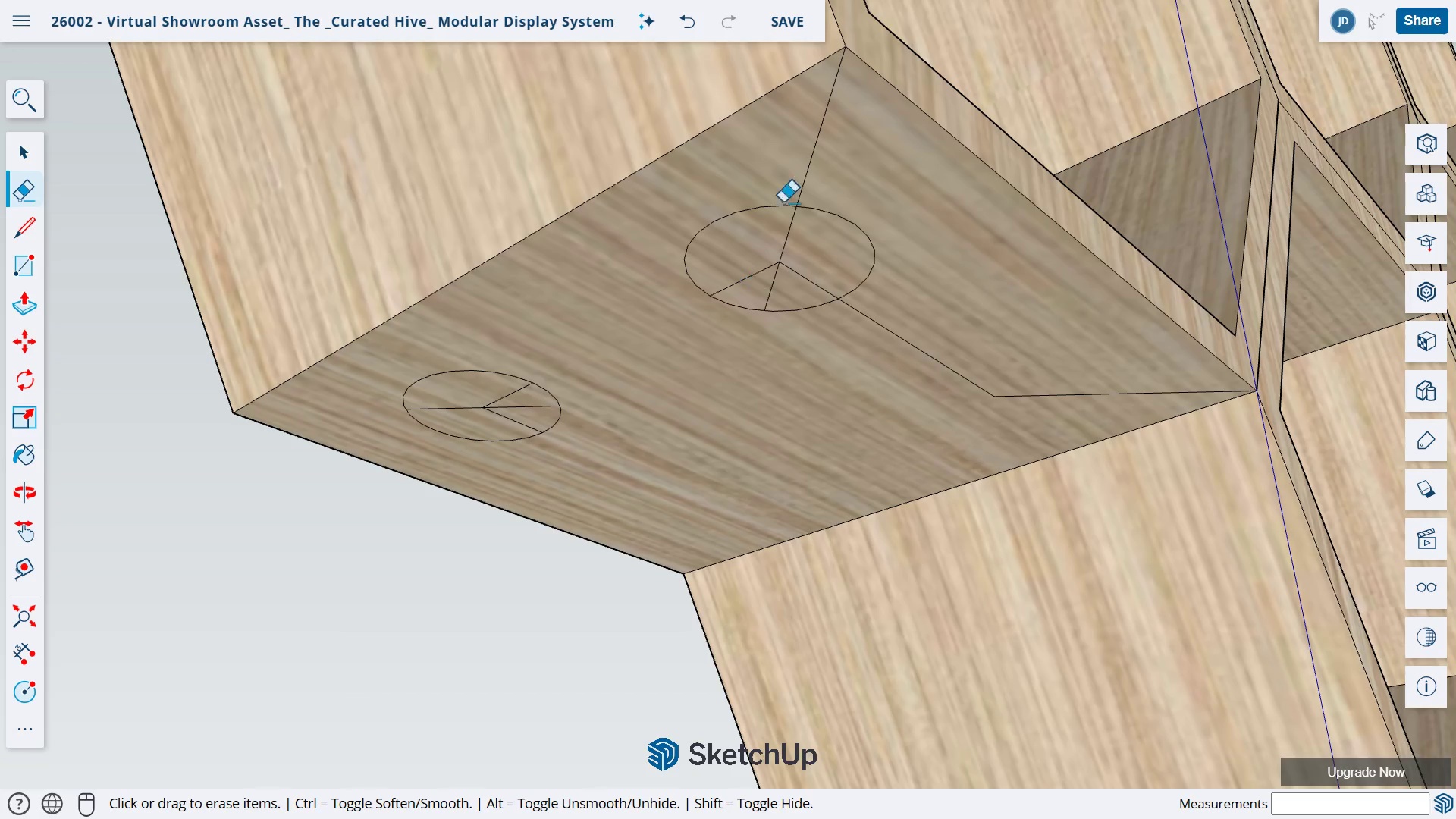 
left_click_drag(start_coordinate=[793, 174], to_coordinate=[834, 184])
 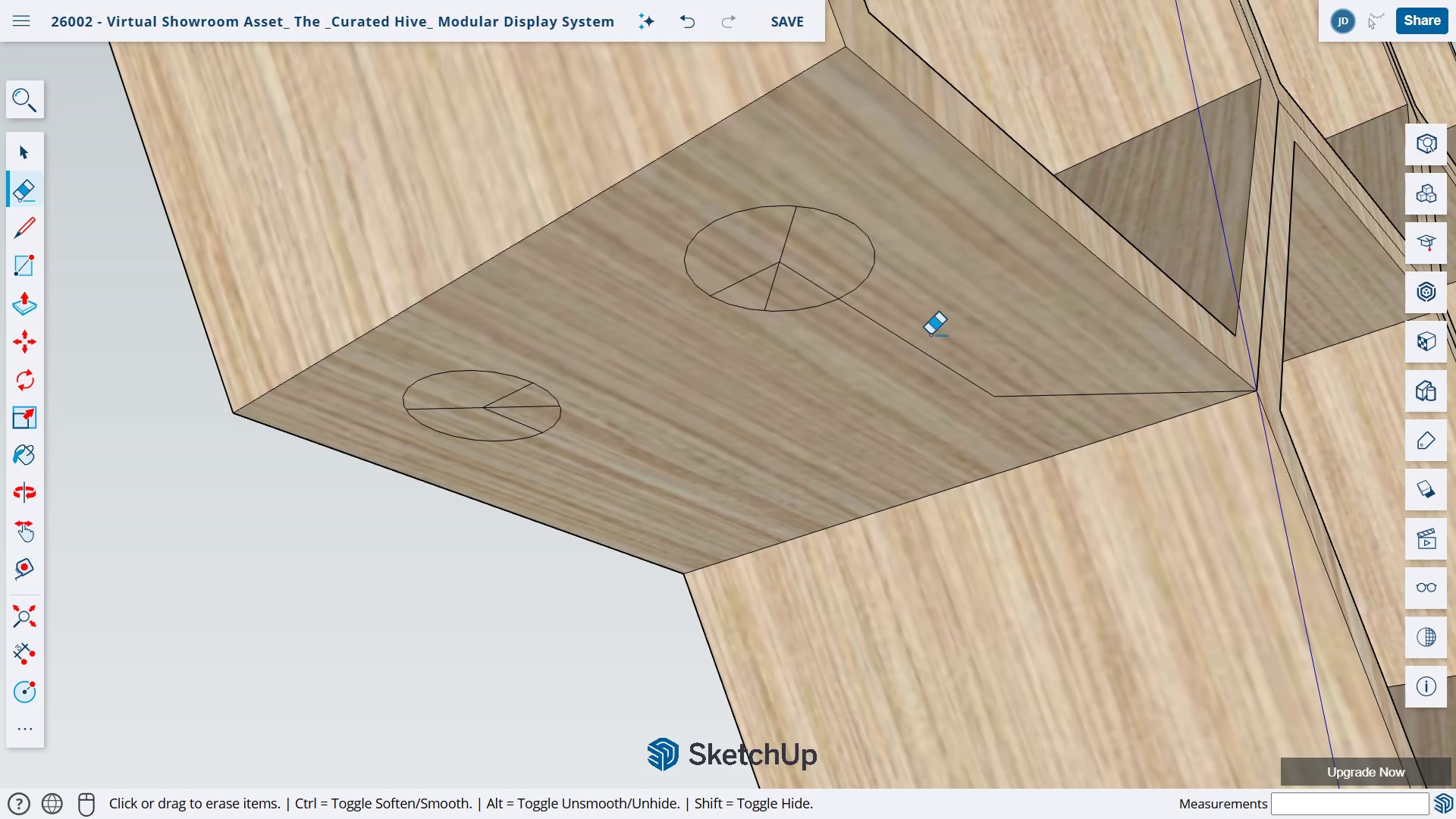 
left_click_drag(start_coordinate=[932, 337], to_coordinate=[939, 398])
 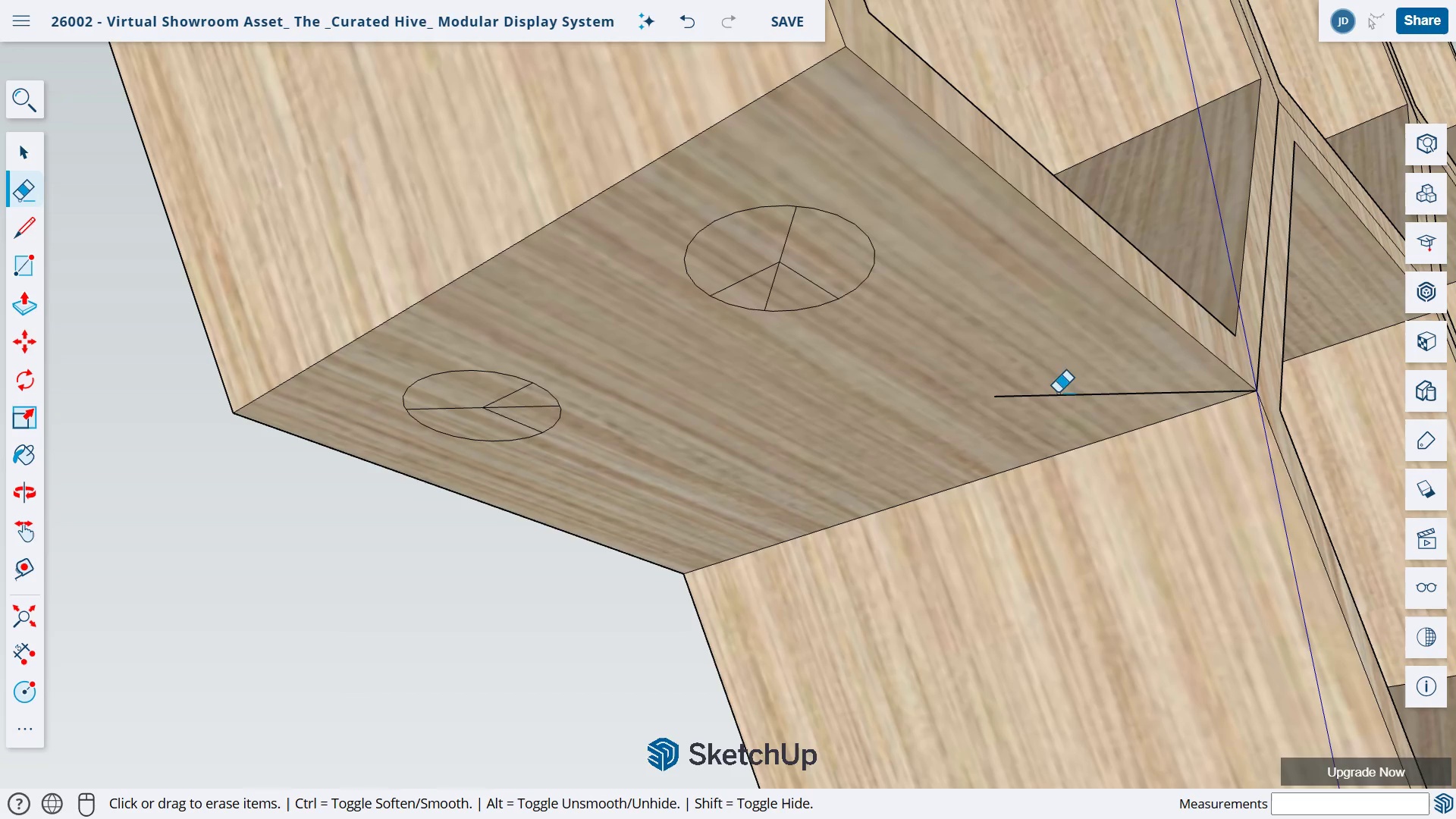 
left_click_drag(start_coordinate=[1057, 393], to_coordinate=[1060, 406])
 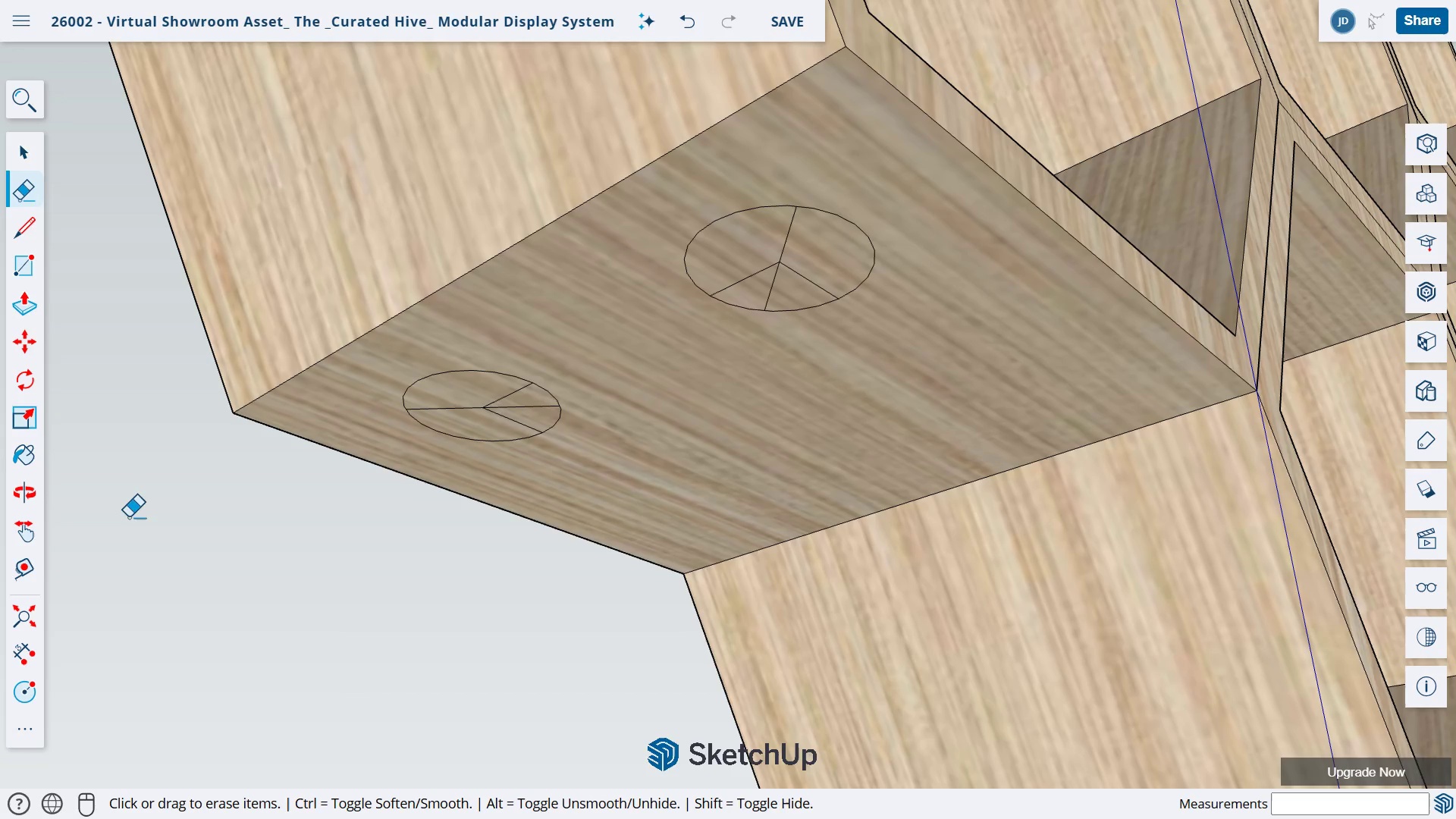 
wait(5.2)
 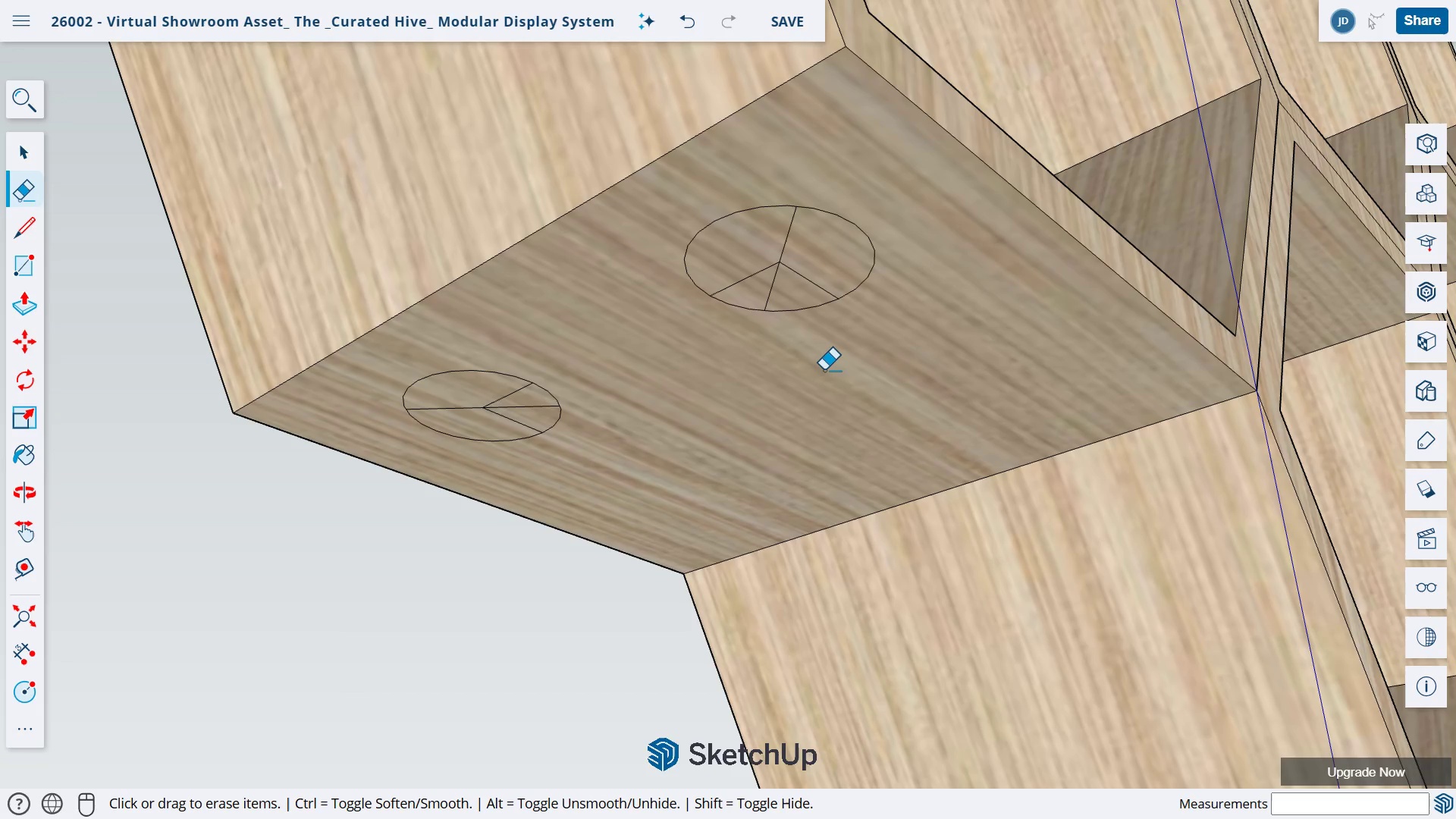 
left_click([29, 702])
 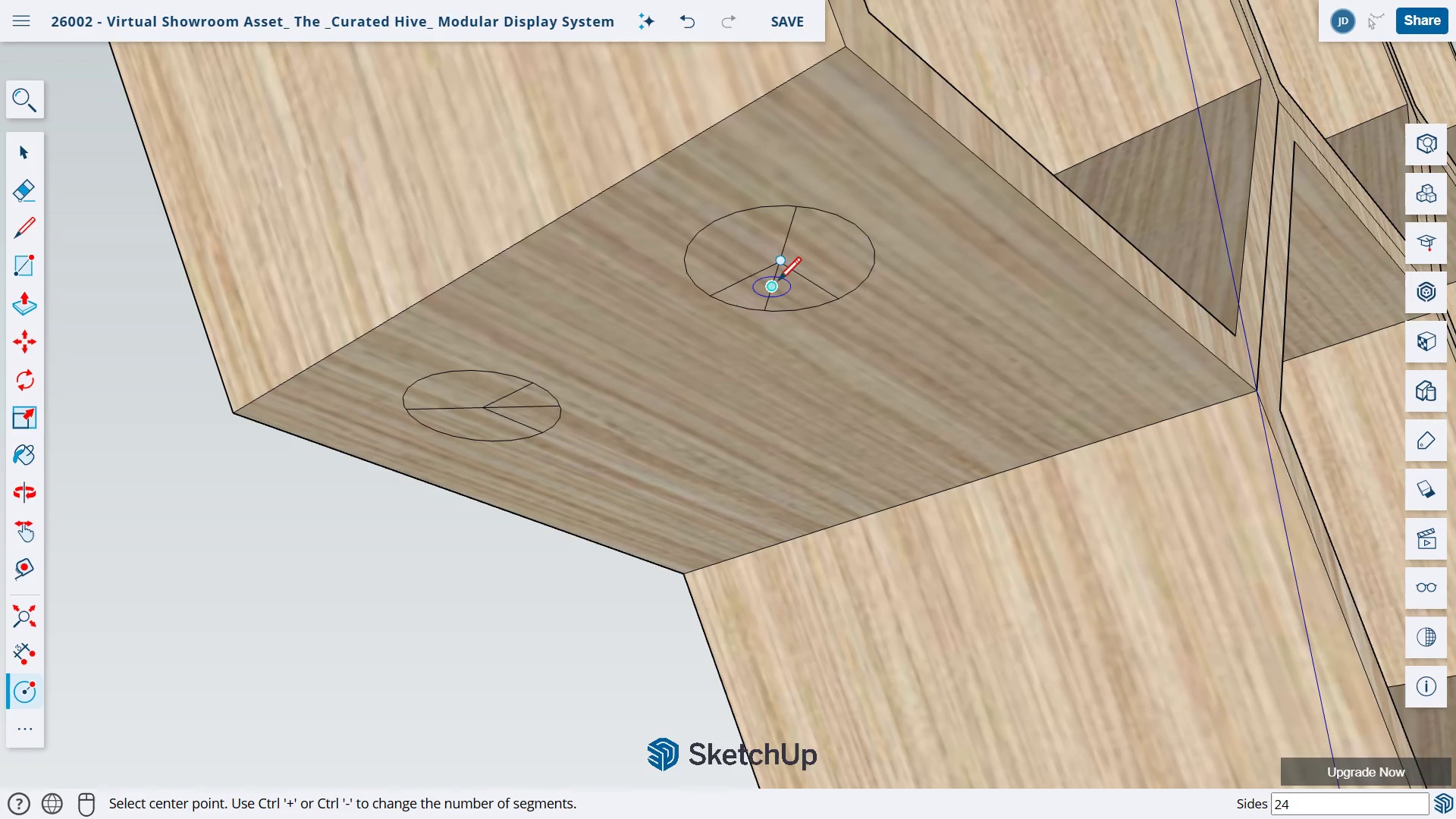 
left_click_drag(start_coordinate=[779, 265], to_coordinate=[786, 262])
 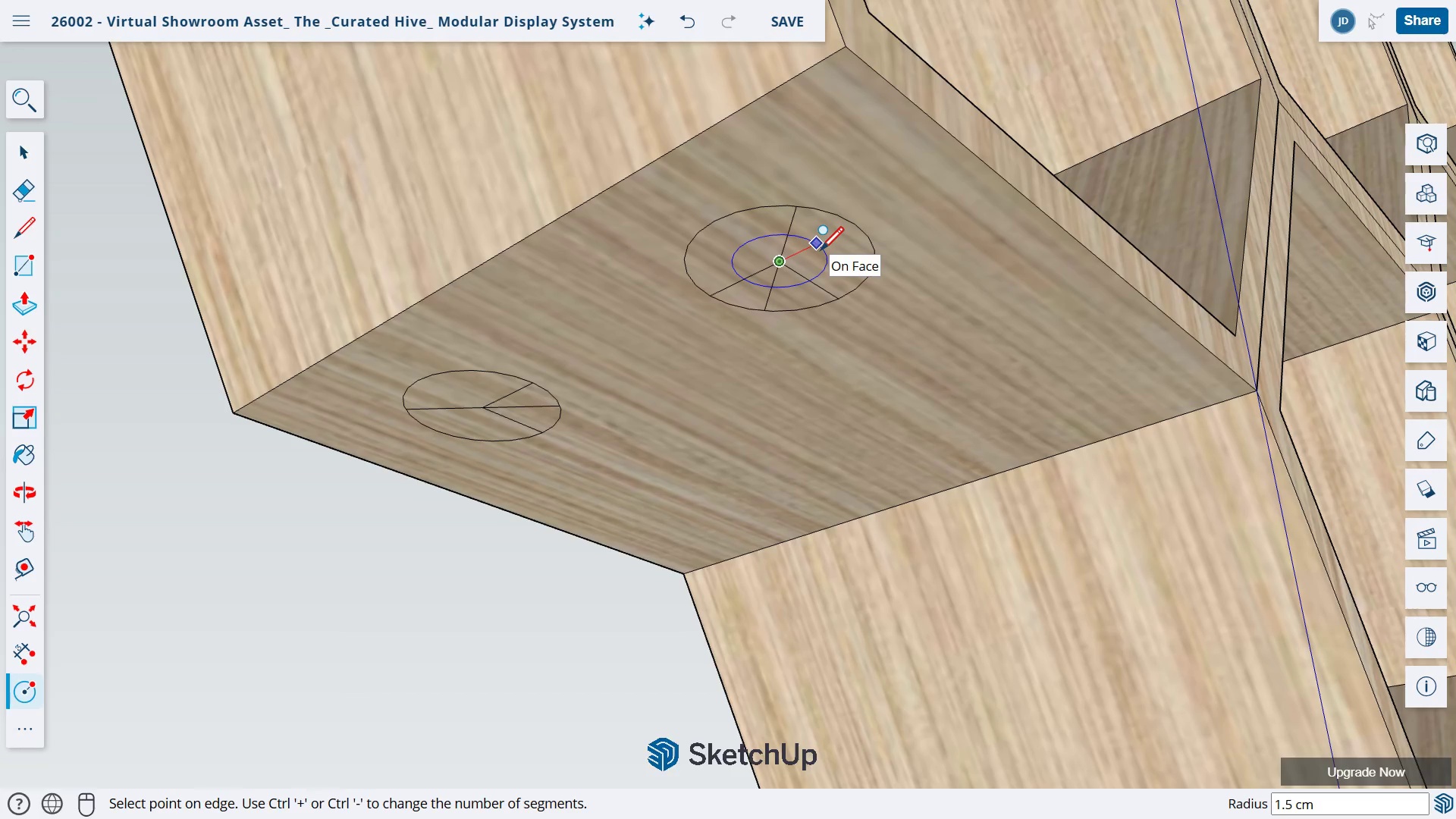 
key(Numpad1)
 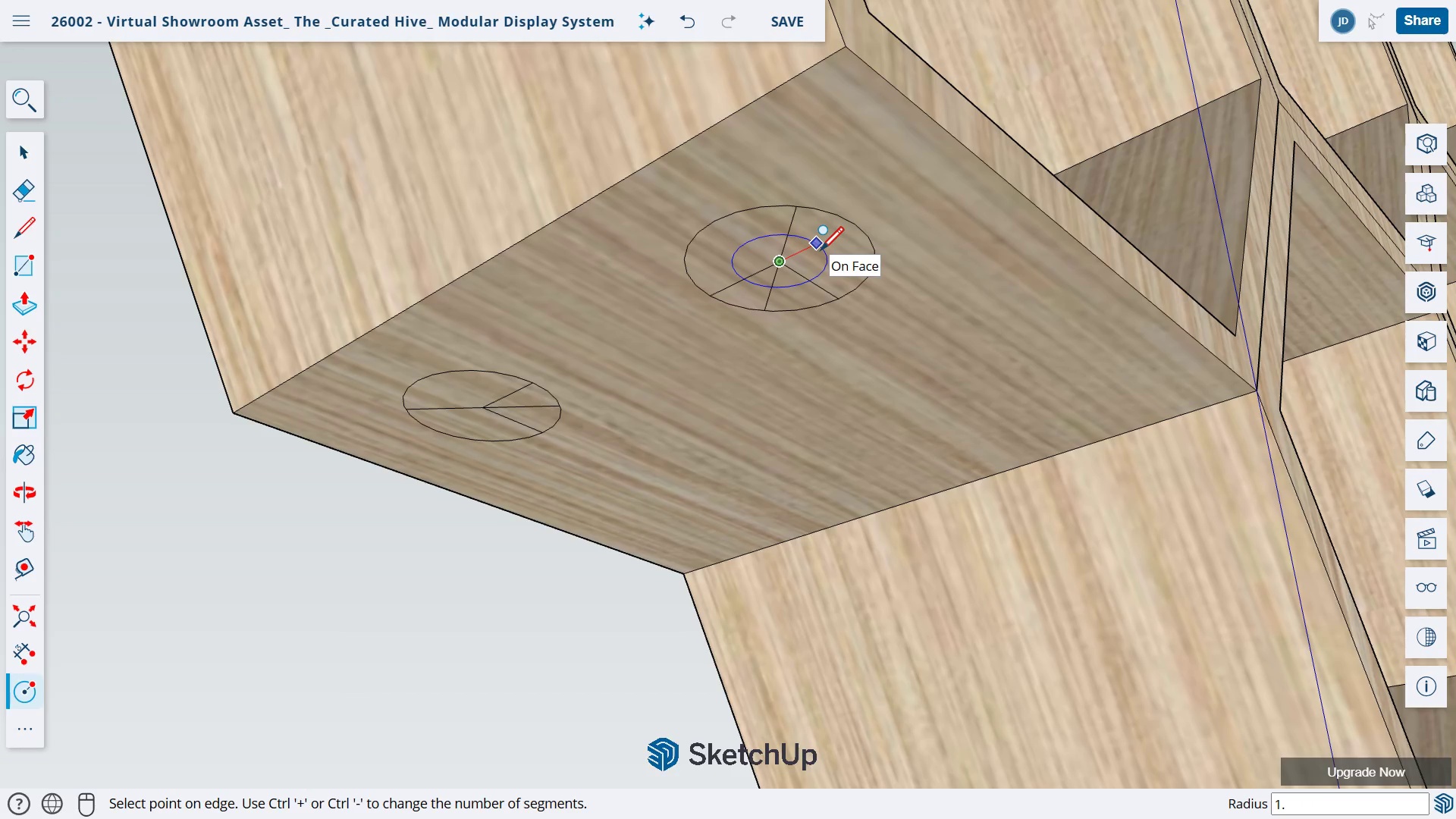 
key(NumpadDecimal)
 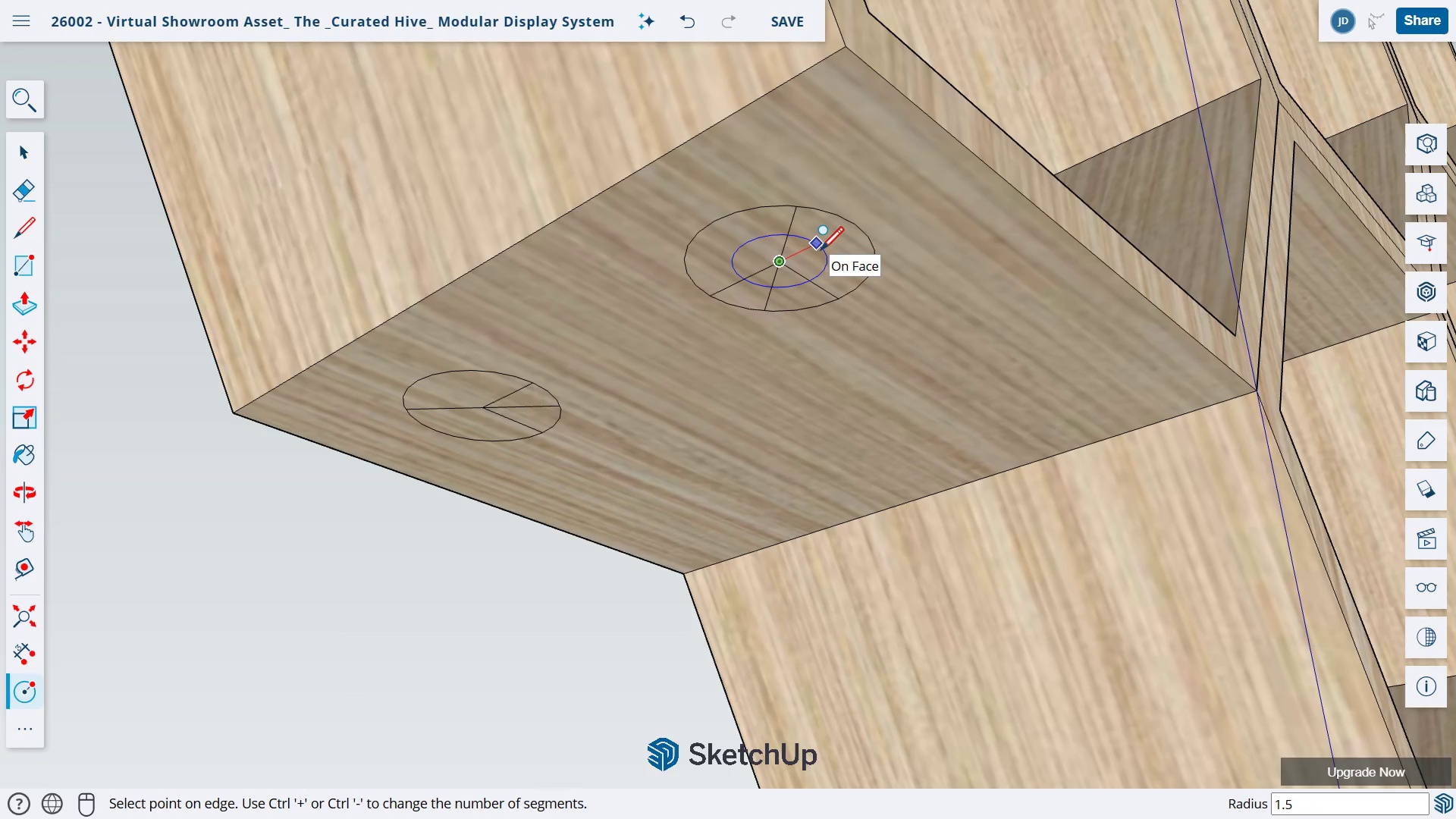 
key(Numpad5)
 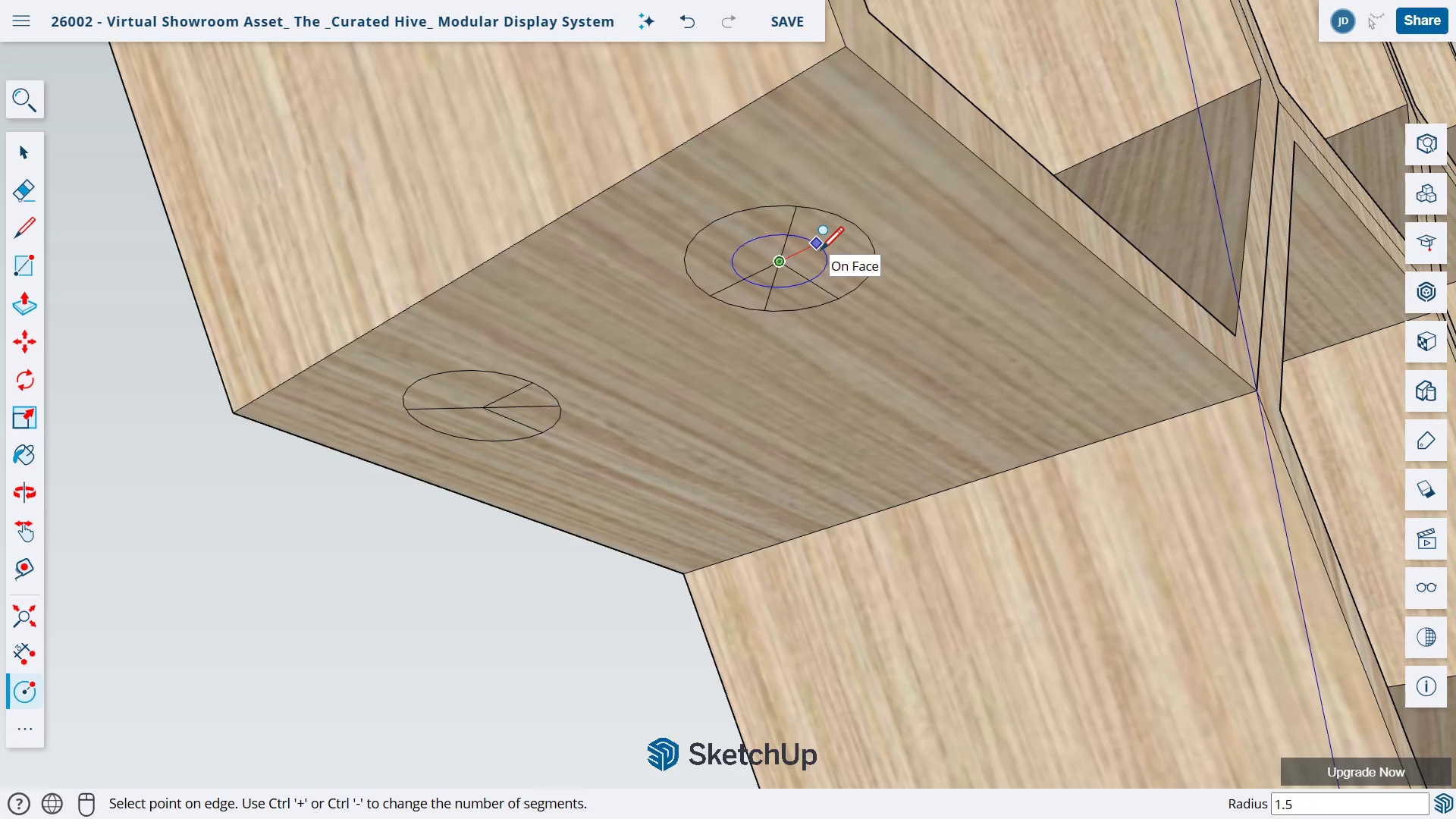 
key(NumpadEnter)
 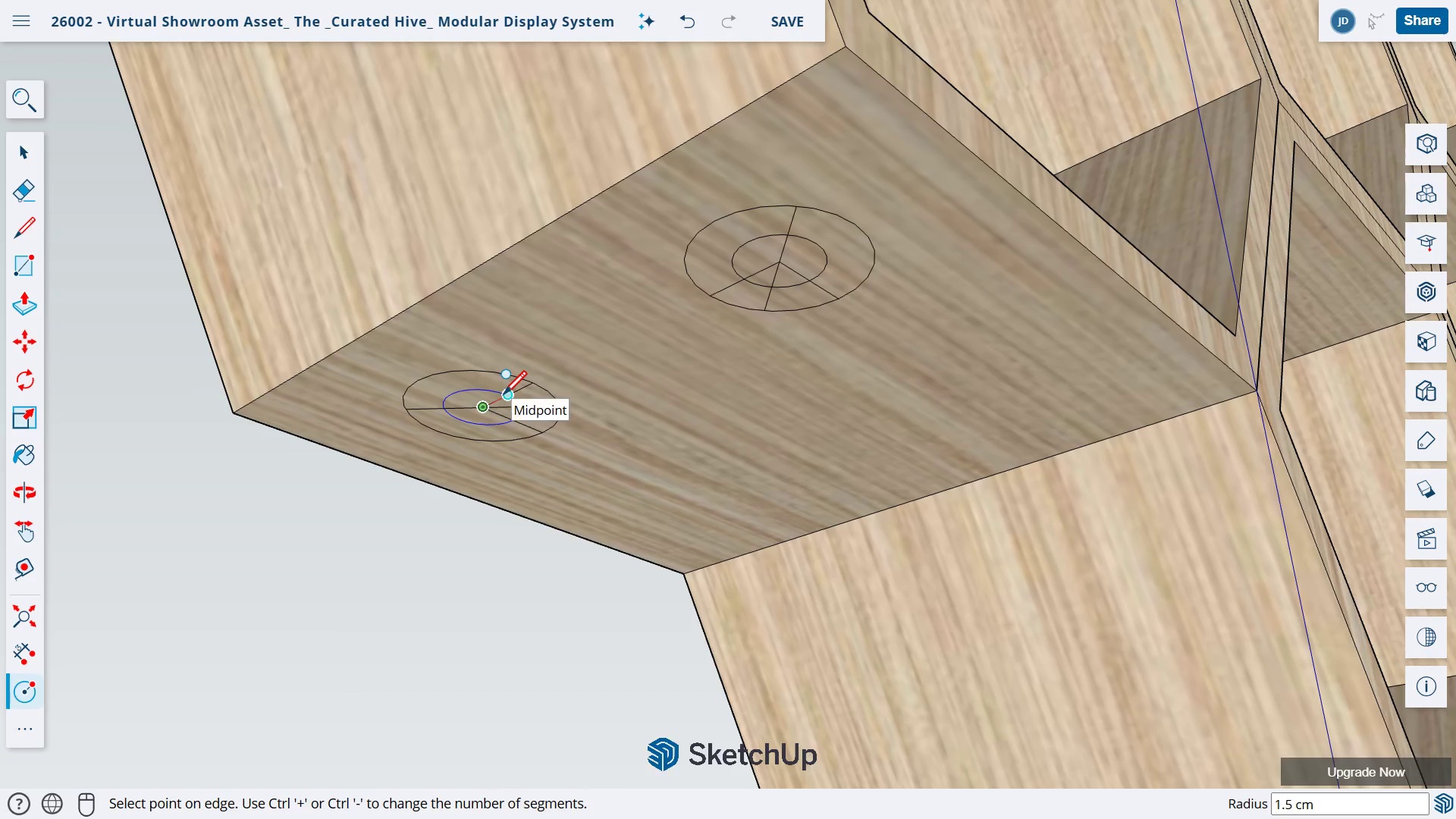 
key(Numpad1)
 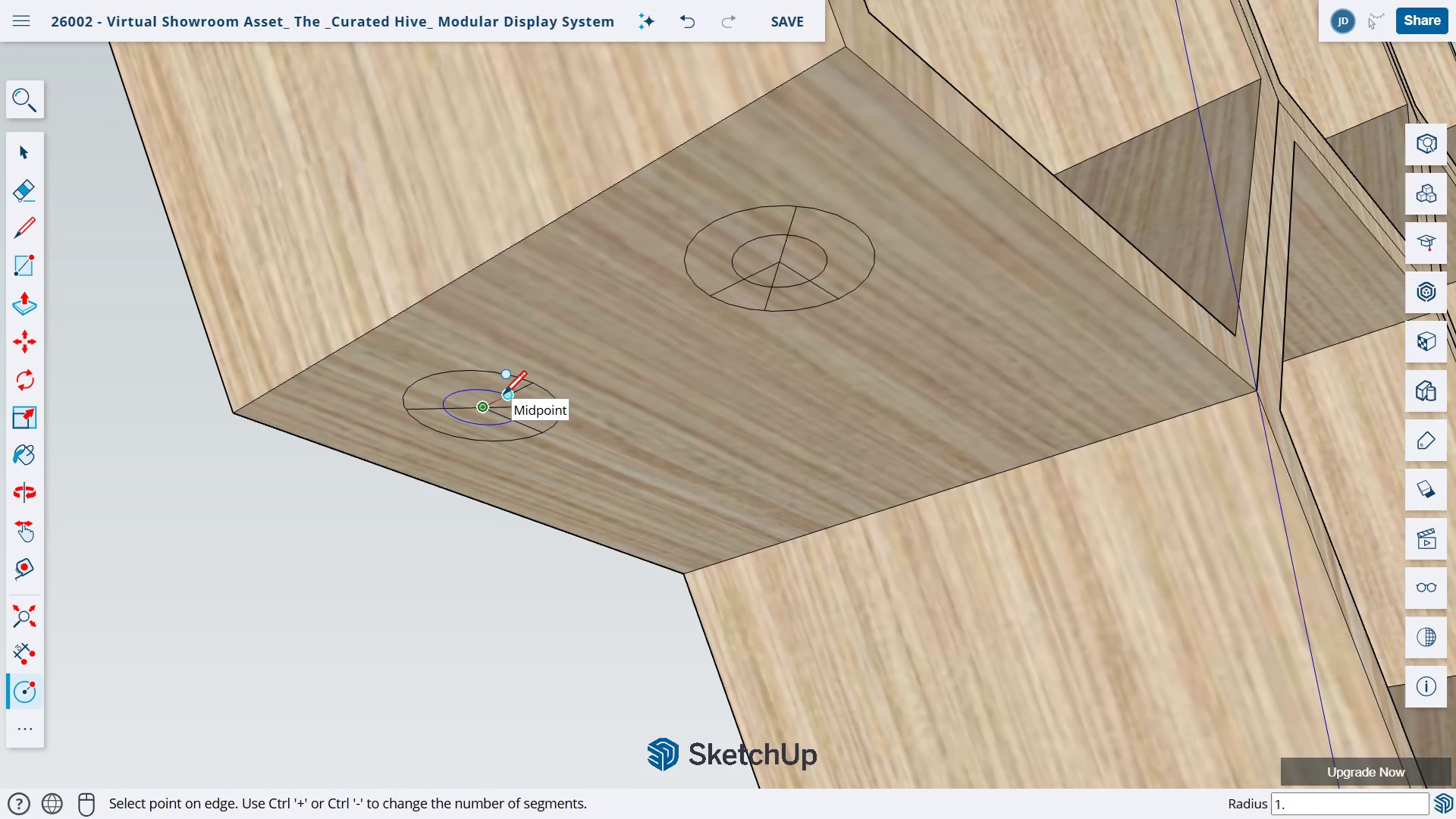 
key(NumpadDecimal)
 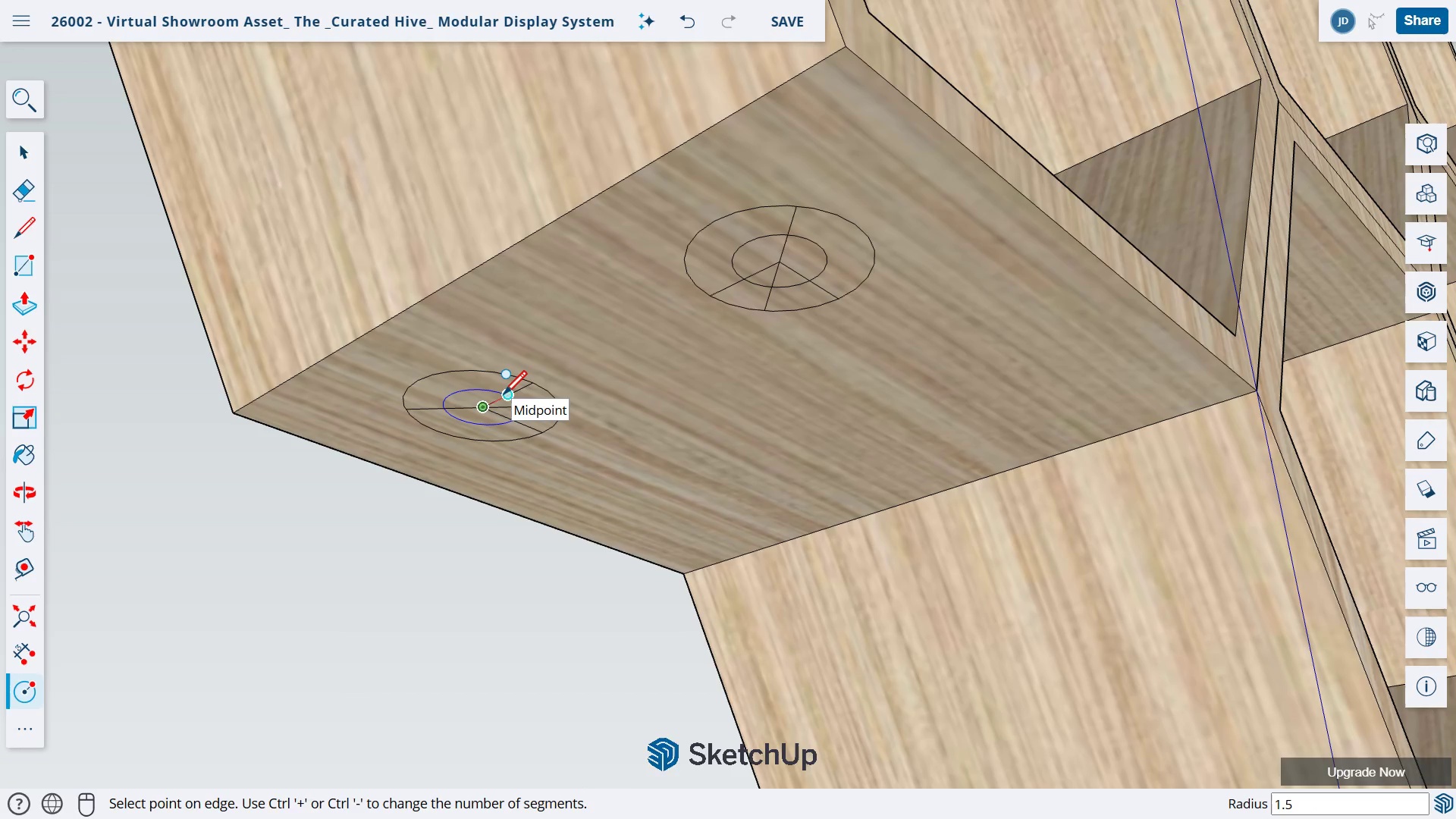 
key(Numpad5)
 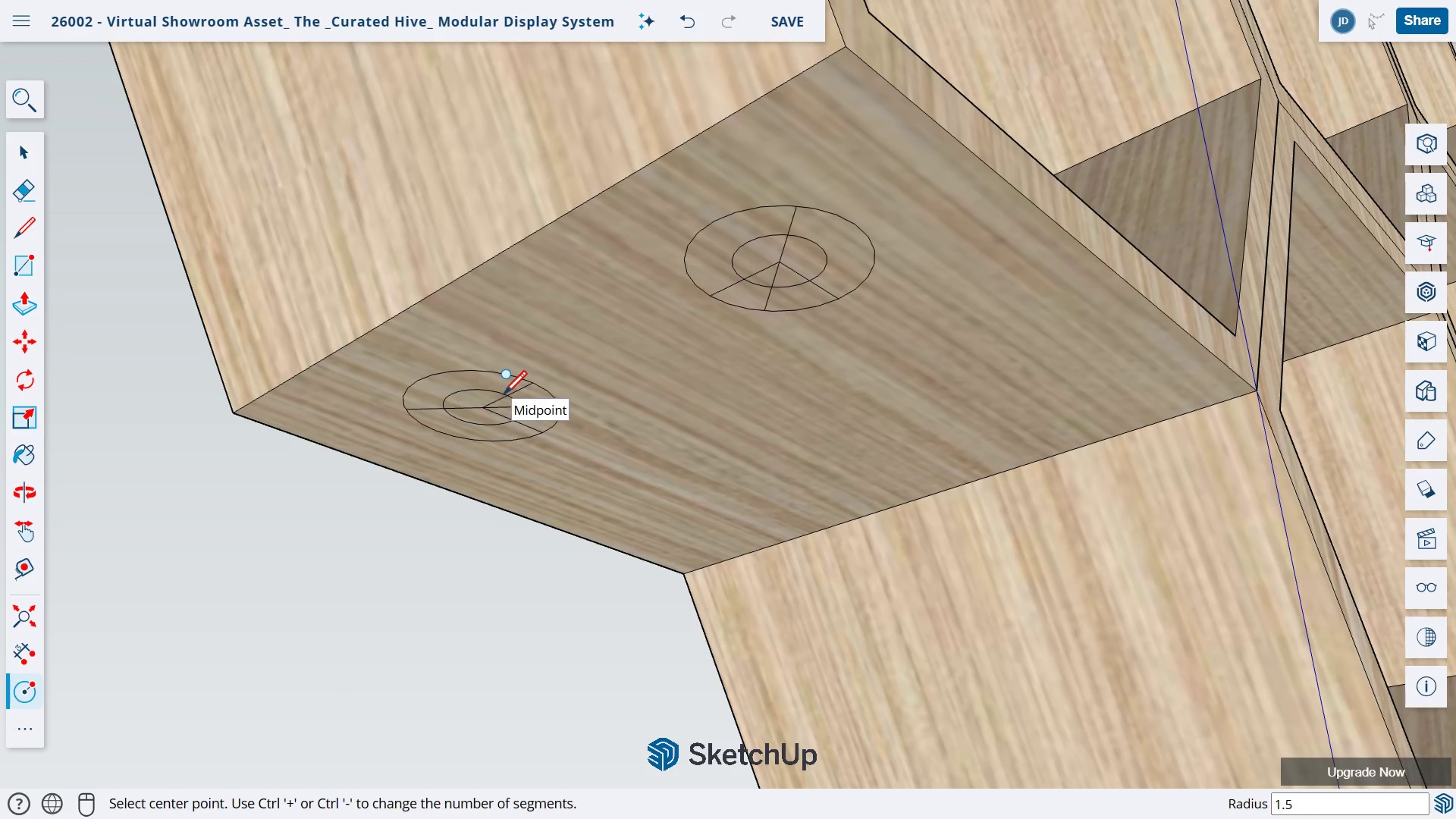 
key(NumpadEnter)
 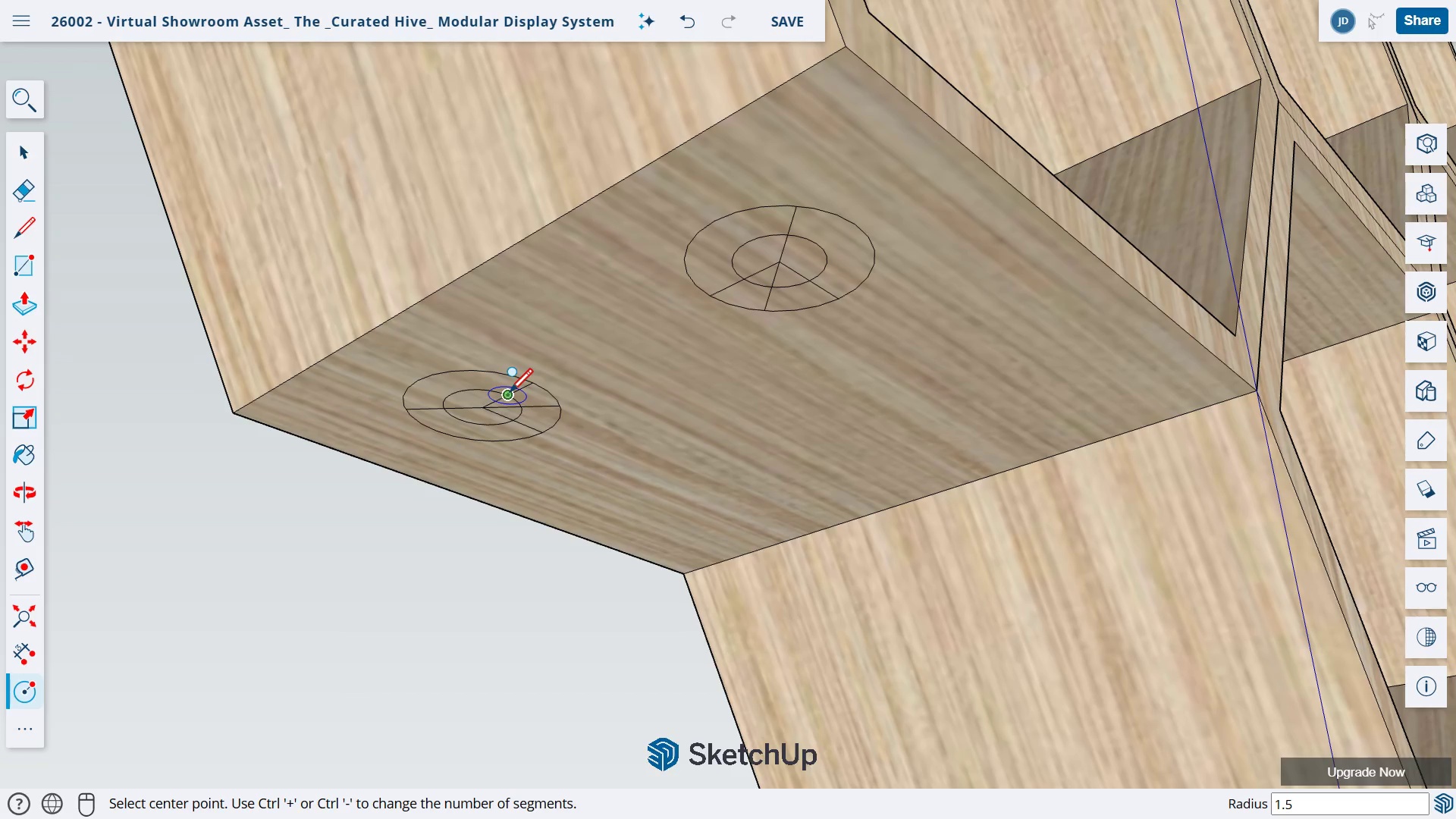 
key(E)
 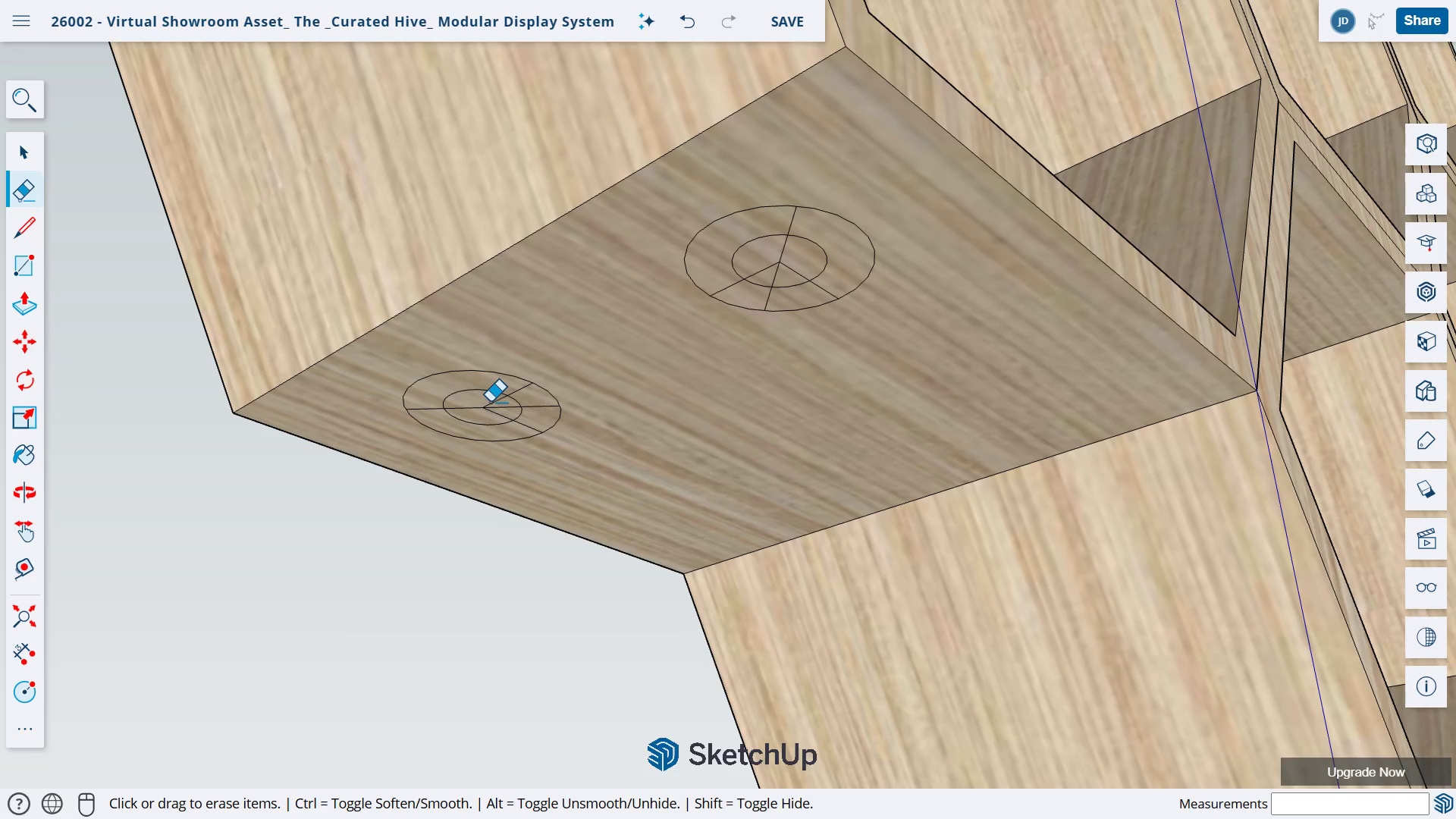 
left_click_drag(start_coordinate=[489, 400], to_coordinate=[491, 411])
 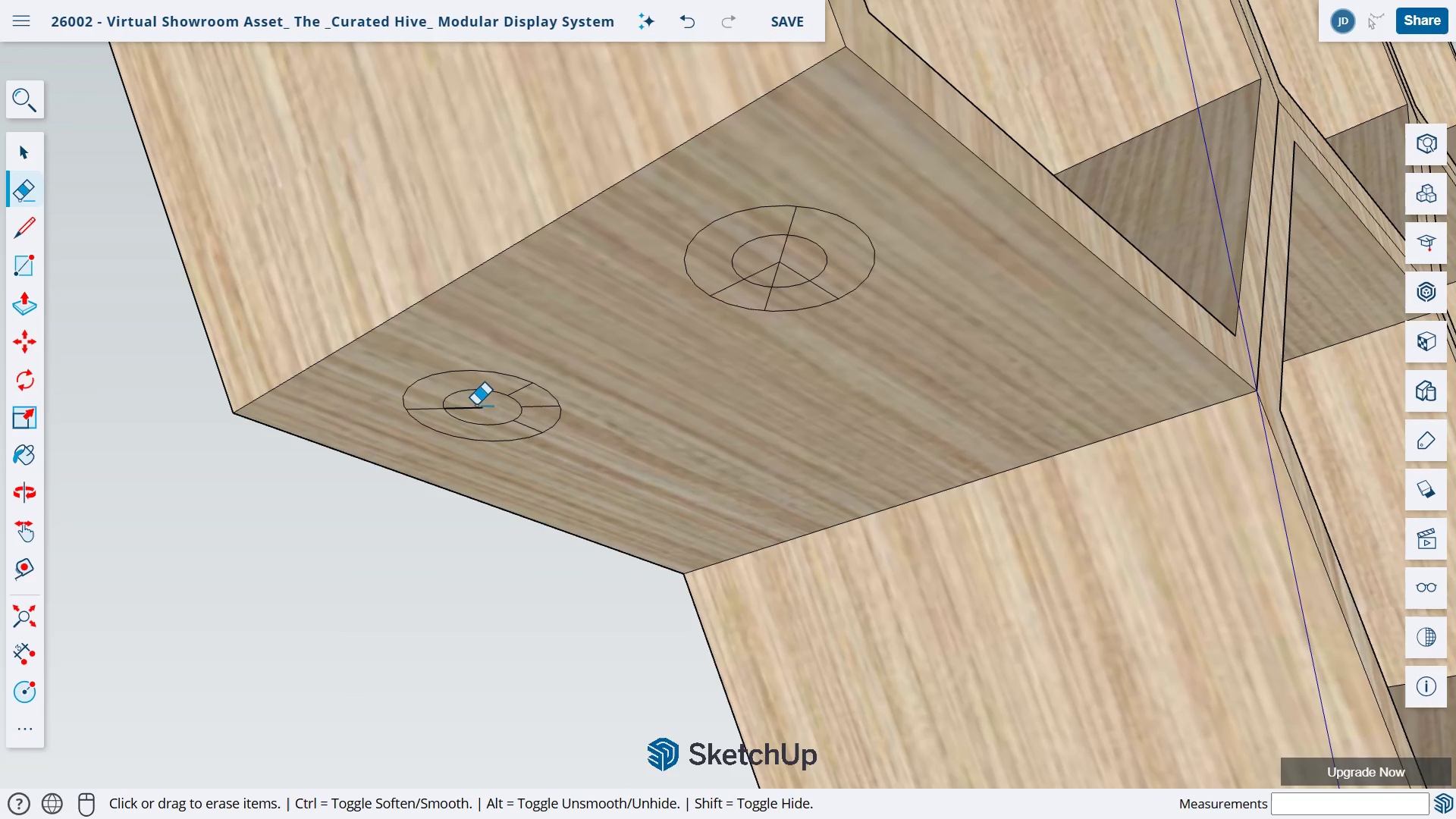 
left_click_drag(start_coordinate=[479, 403], to_coordinate=[476, 411])
 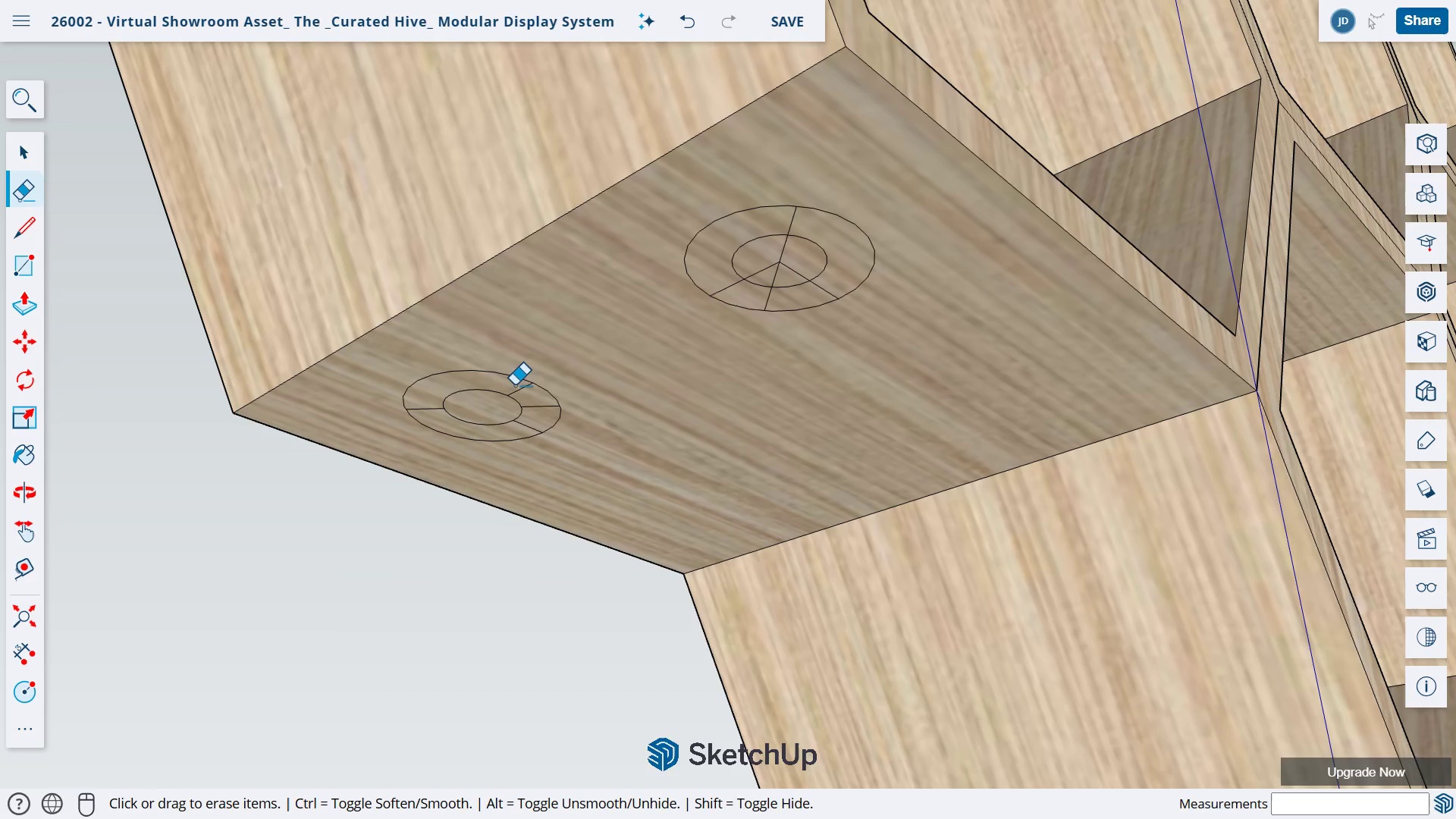 
left_click_drag(start_coordinate=[516, 385], to_coordinate=[526, 394])
 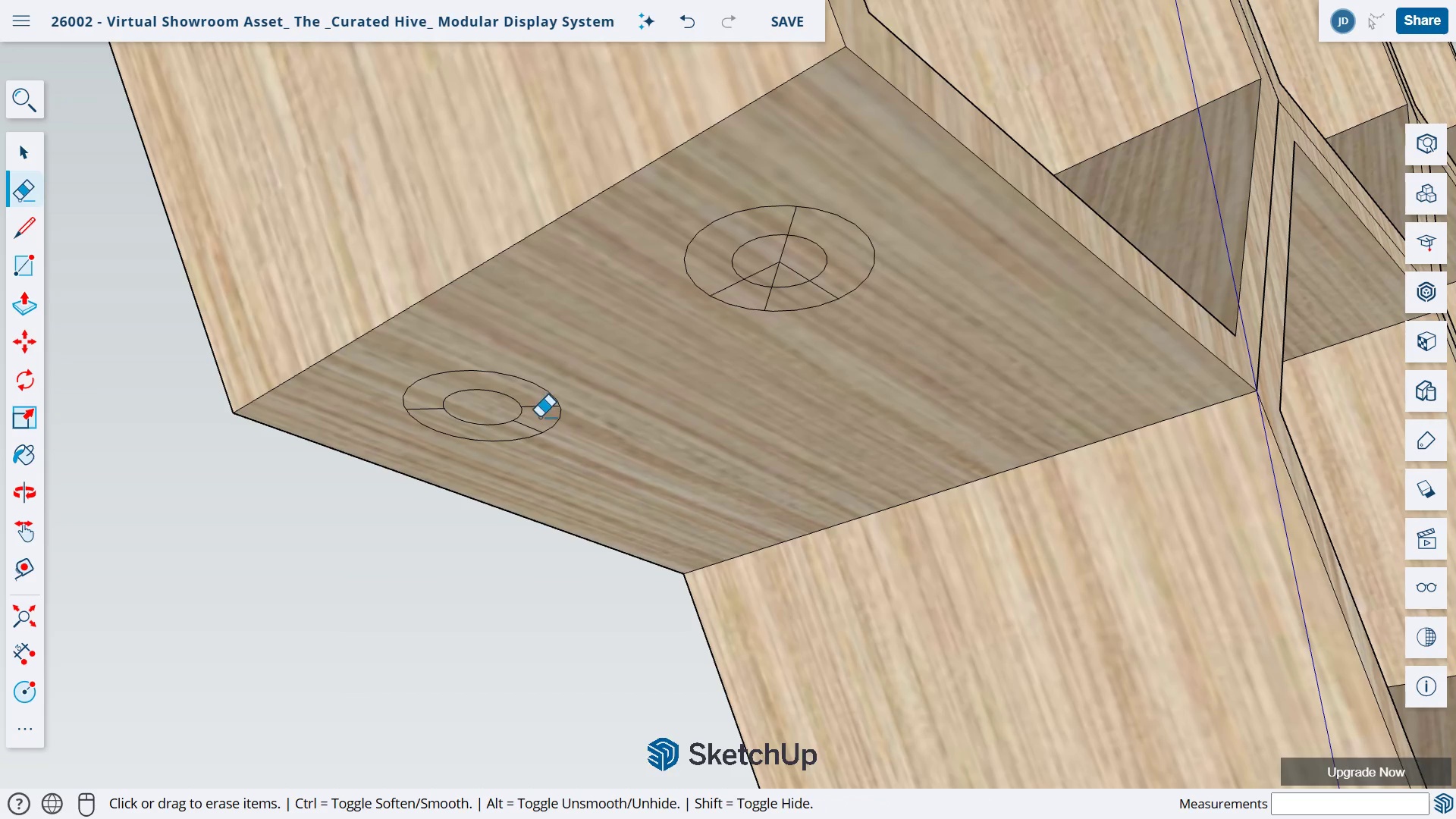 
left_click_drag(start_coordinate=[538, 412], to_coordinate=[541, 417])
 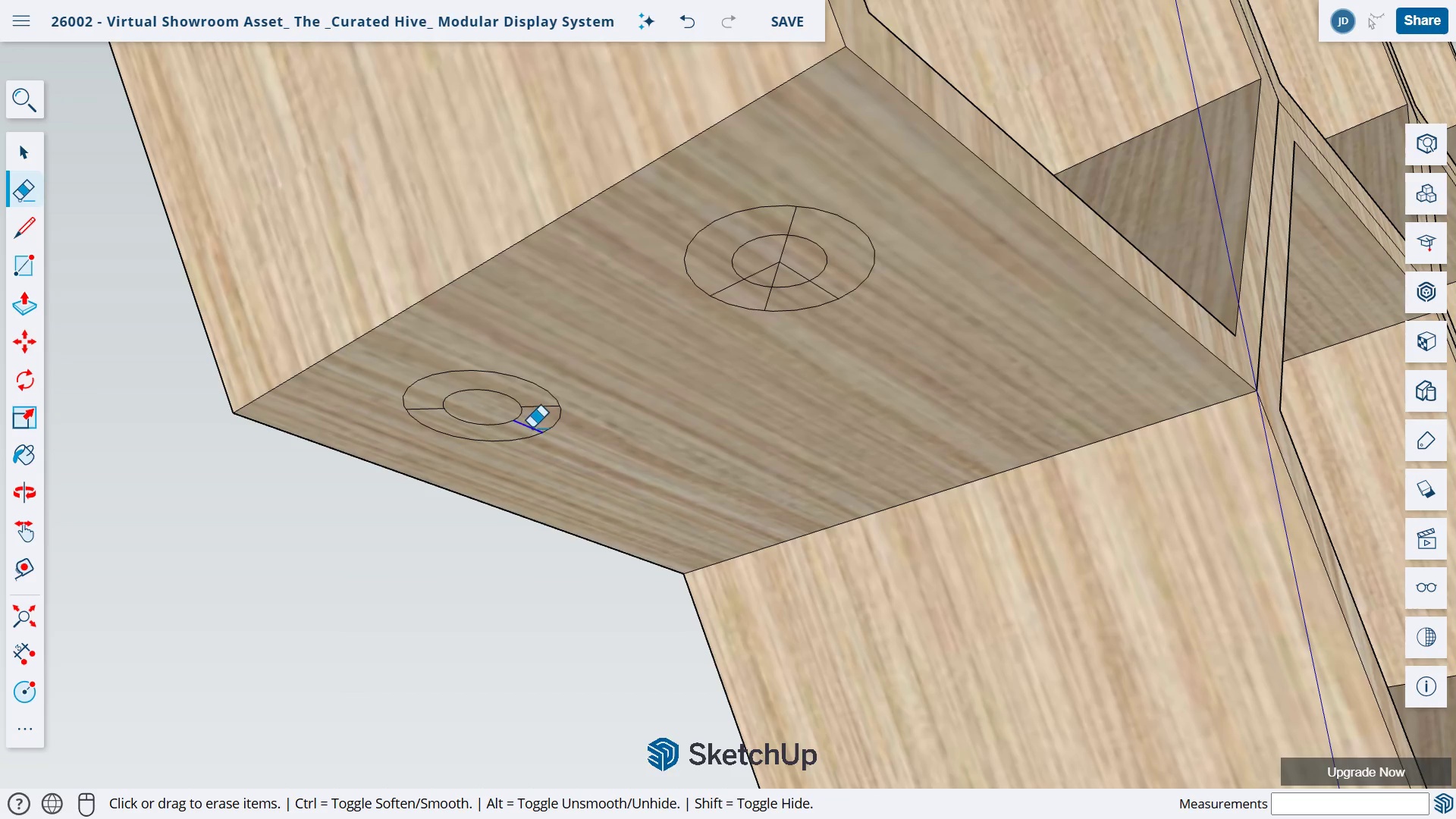 
left_click_drag(start_coordinate=[532, 428], to_coordinate=[548, 411])
 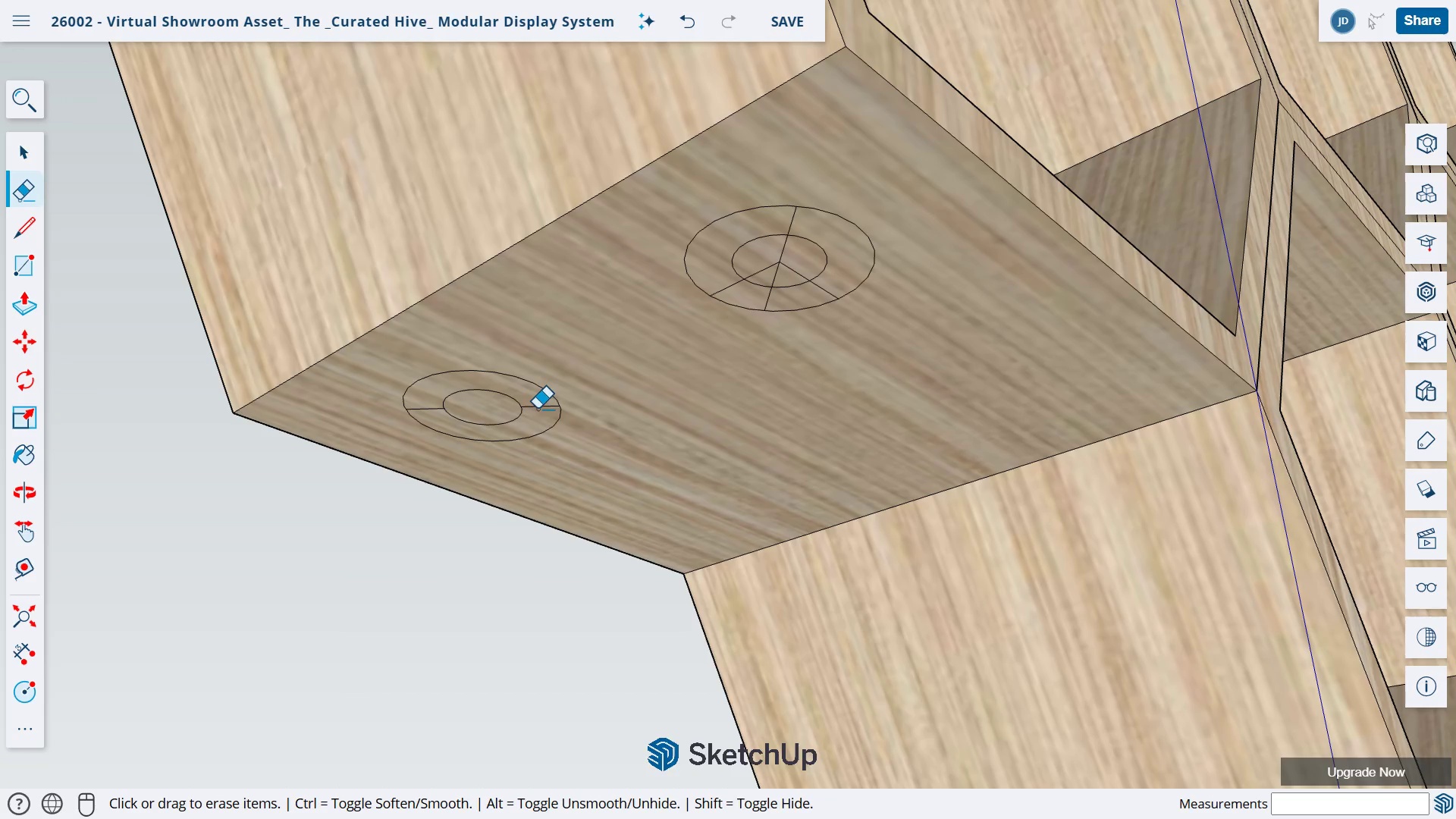 
left_click_drag(start_coordinate=[539, 404], to_coordinate=[538, 421])
 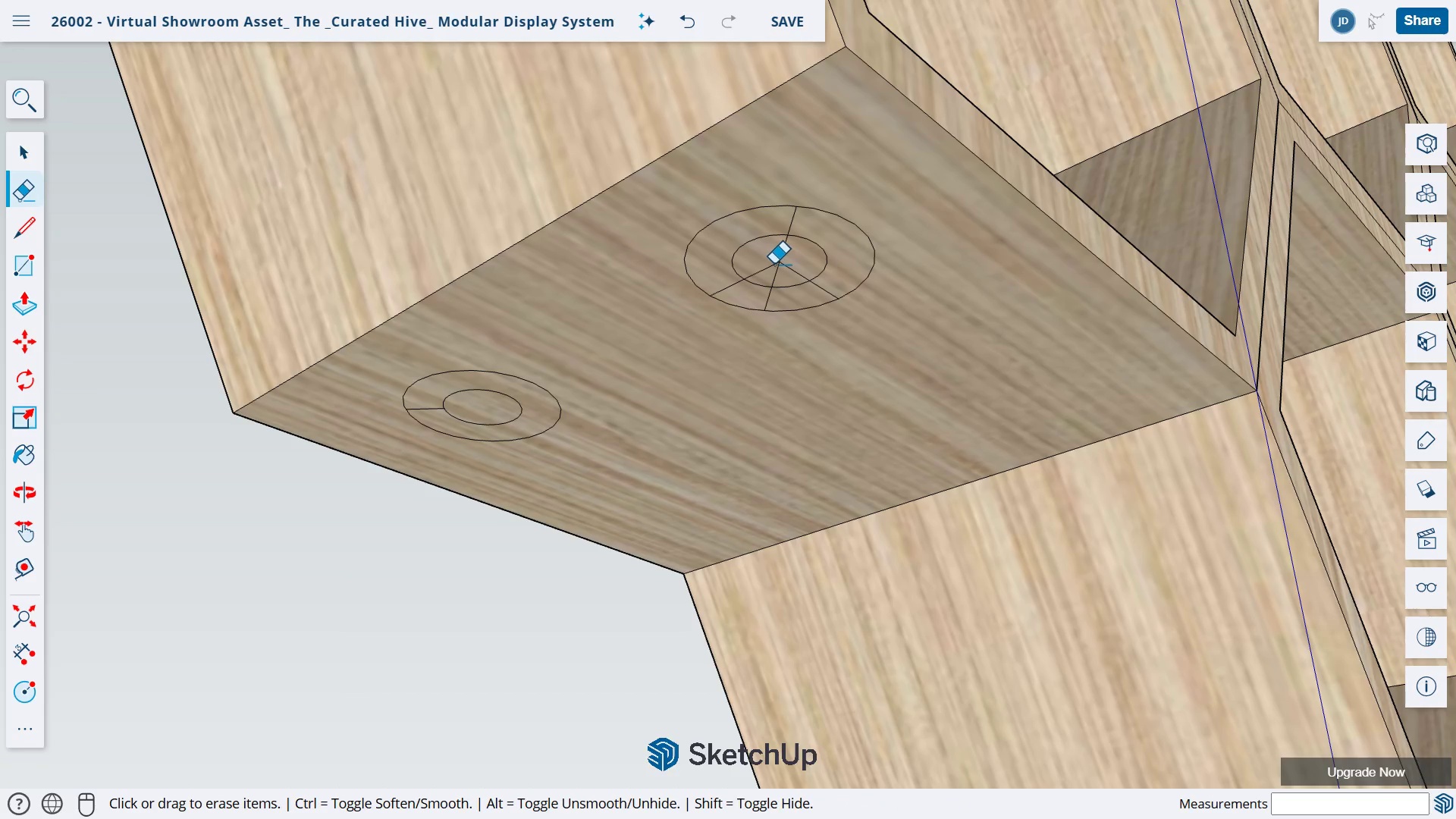 
left_click_drag(start_coordinate=[775, 264], to_coordinate=[792, 265])
 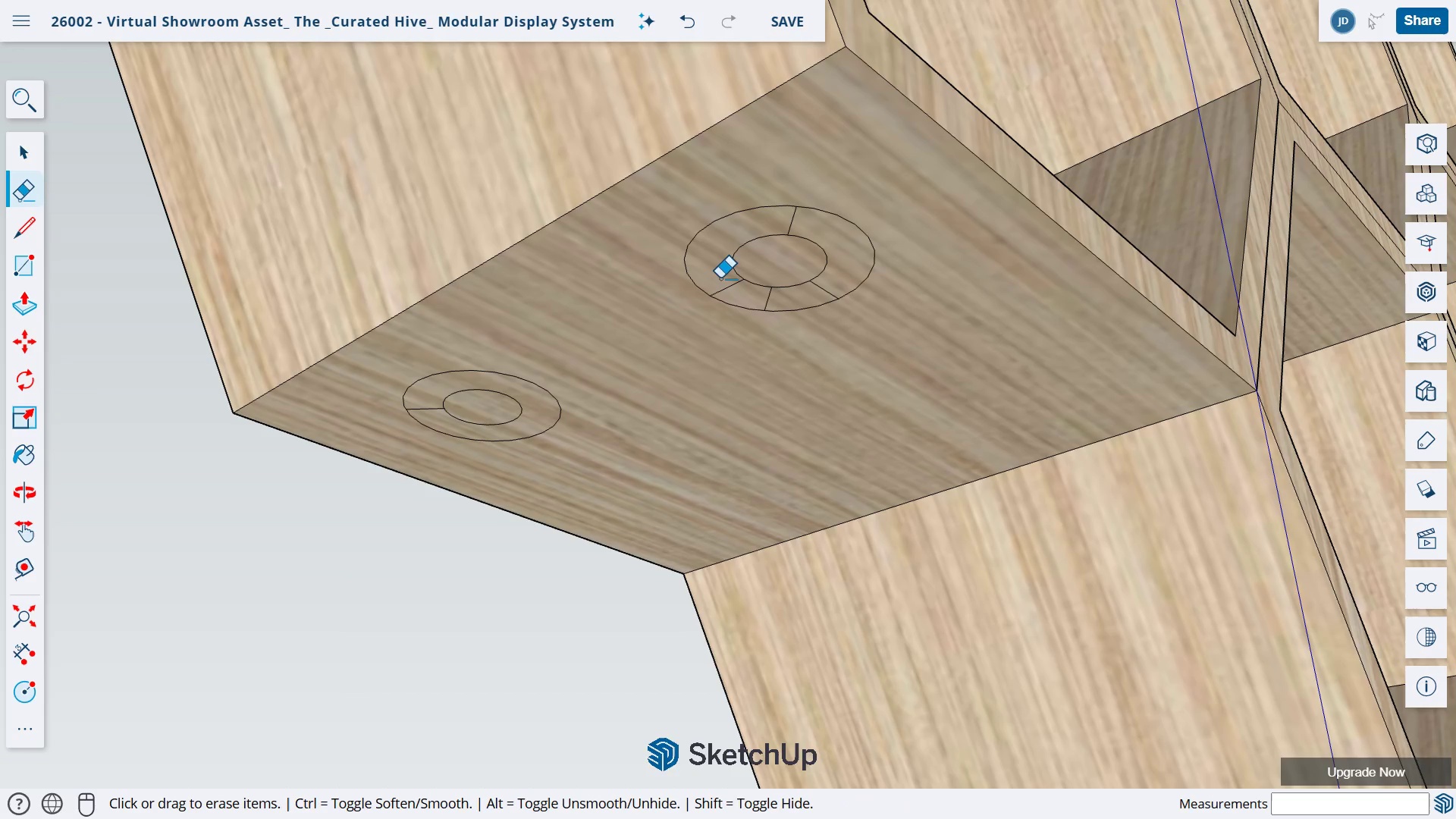 
left_click_drag(start_coordinate=[723, 279], to_coordinate=[736, 287])
 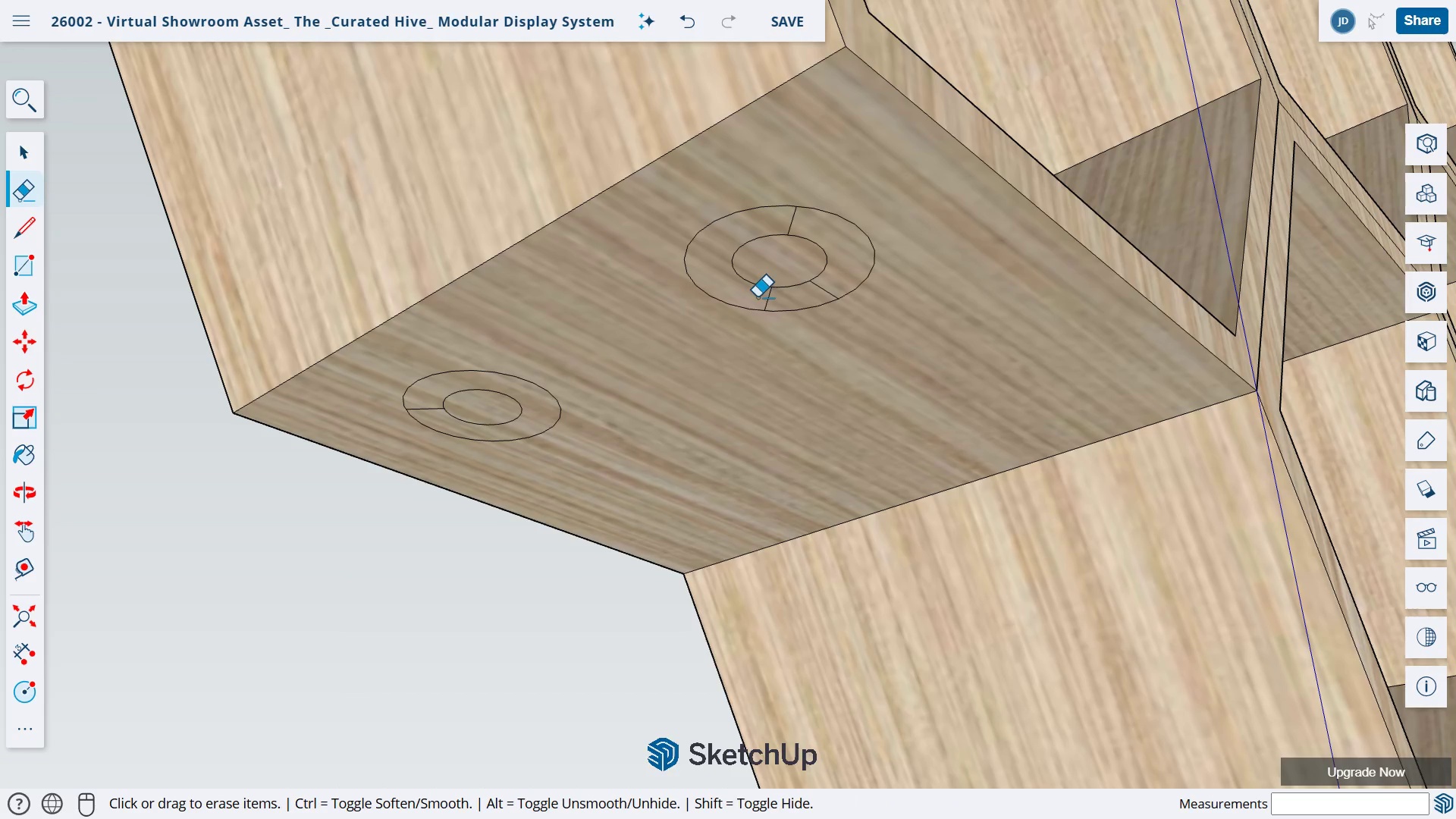 
left_click_drag(start_coordinate=[748, 292], to_coordinate=[802, 298])
 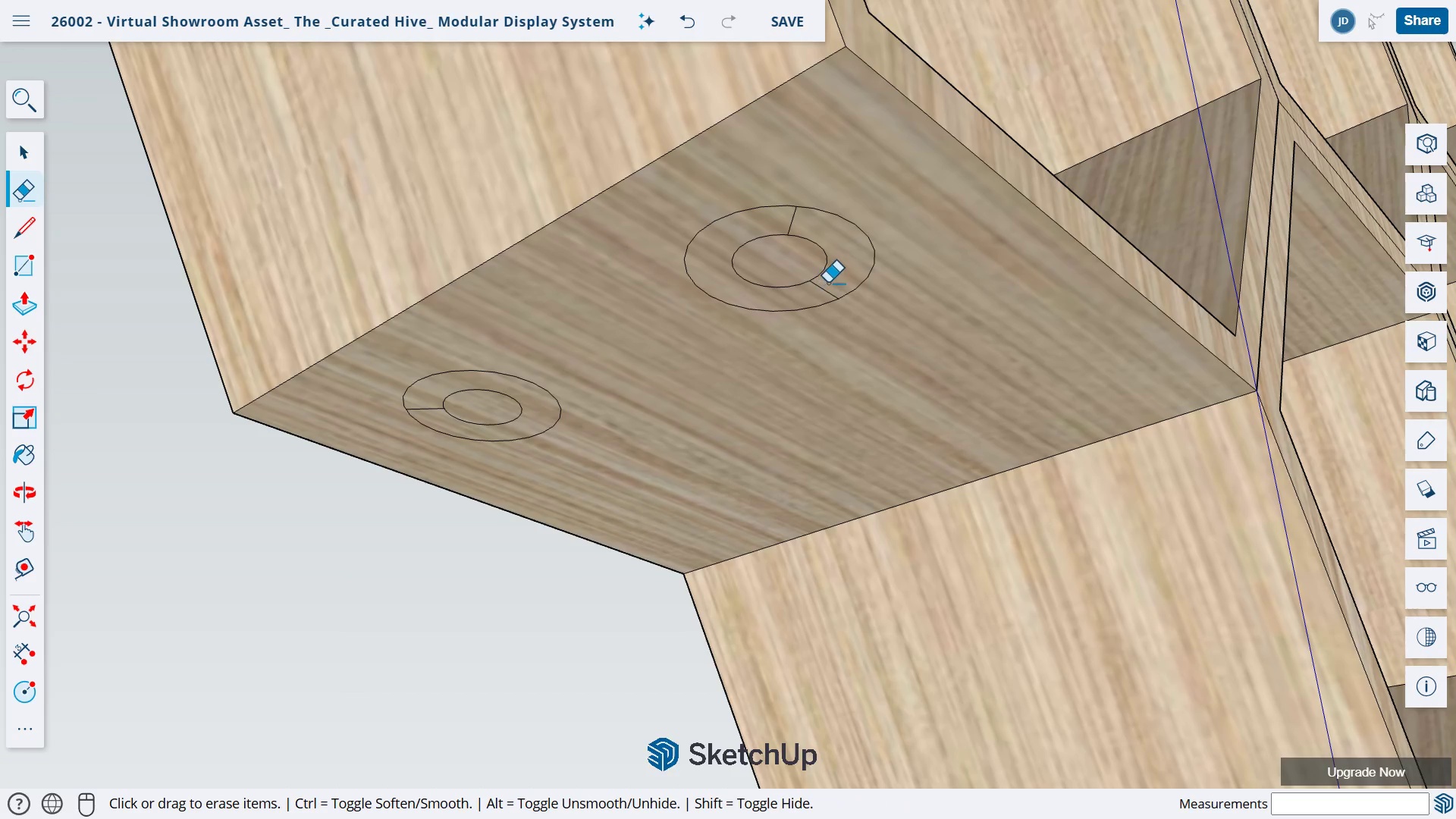 
left_click_drag(start_coordinate=[829, 283], to_coordinate=[823, 291])
 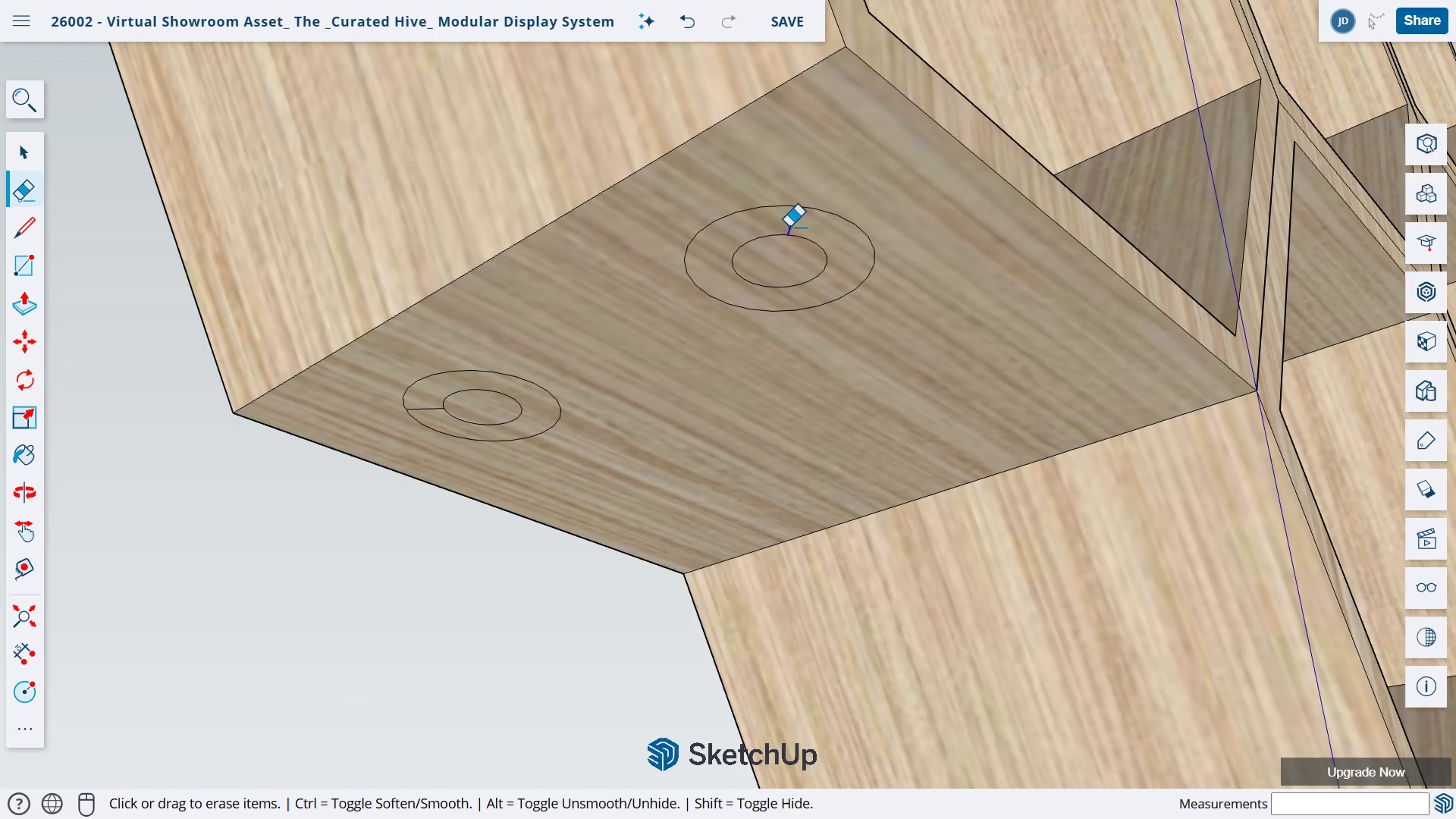 
left_click_drag(start_coordinate=[790, 227], to_coordinate=[795, 229])
 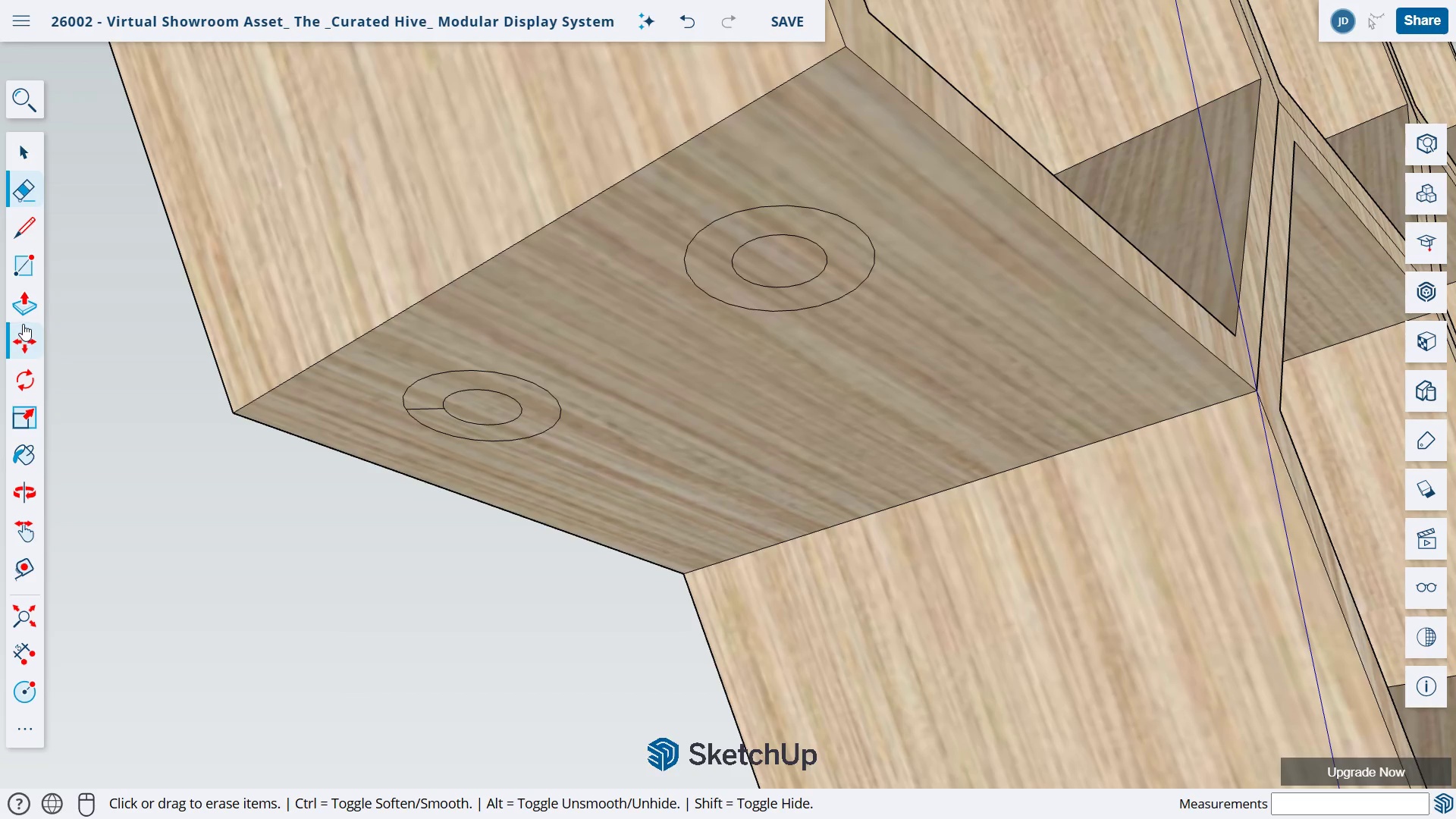 
left_click([24, 314])
 